 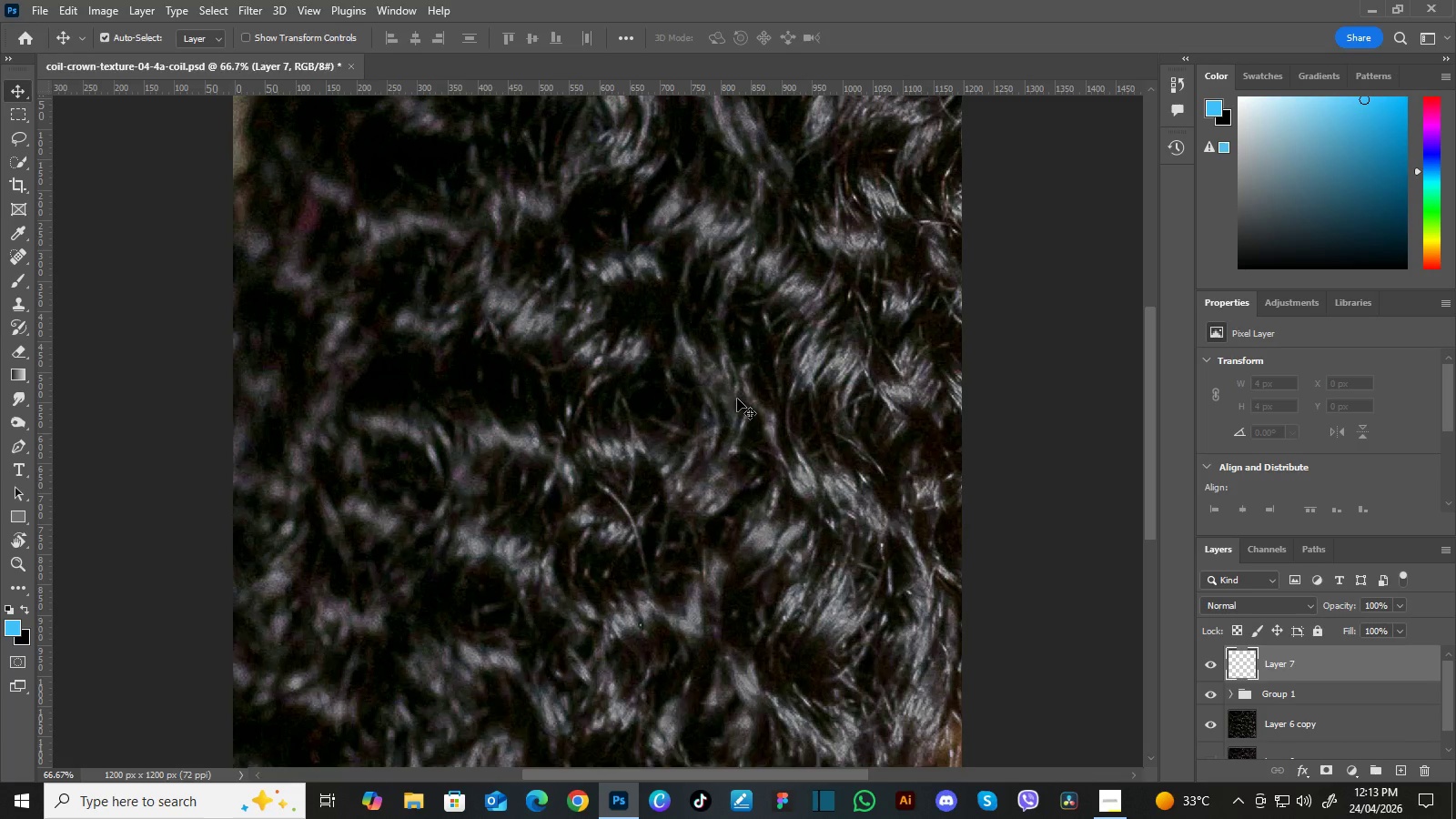 
key(Control+Minus)
 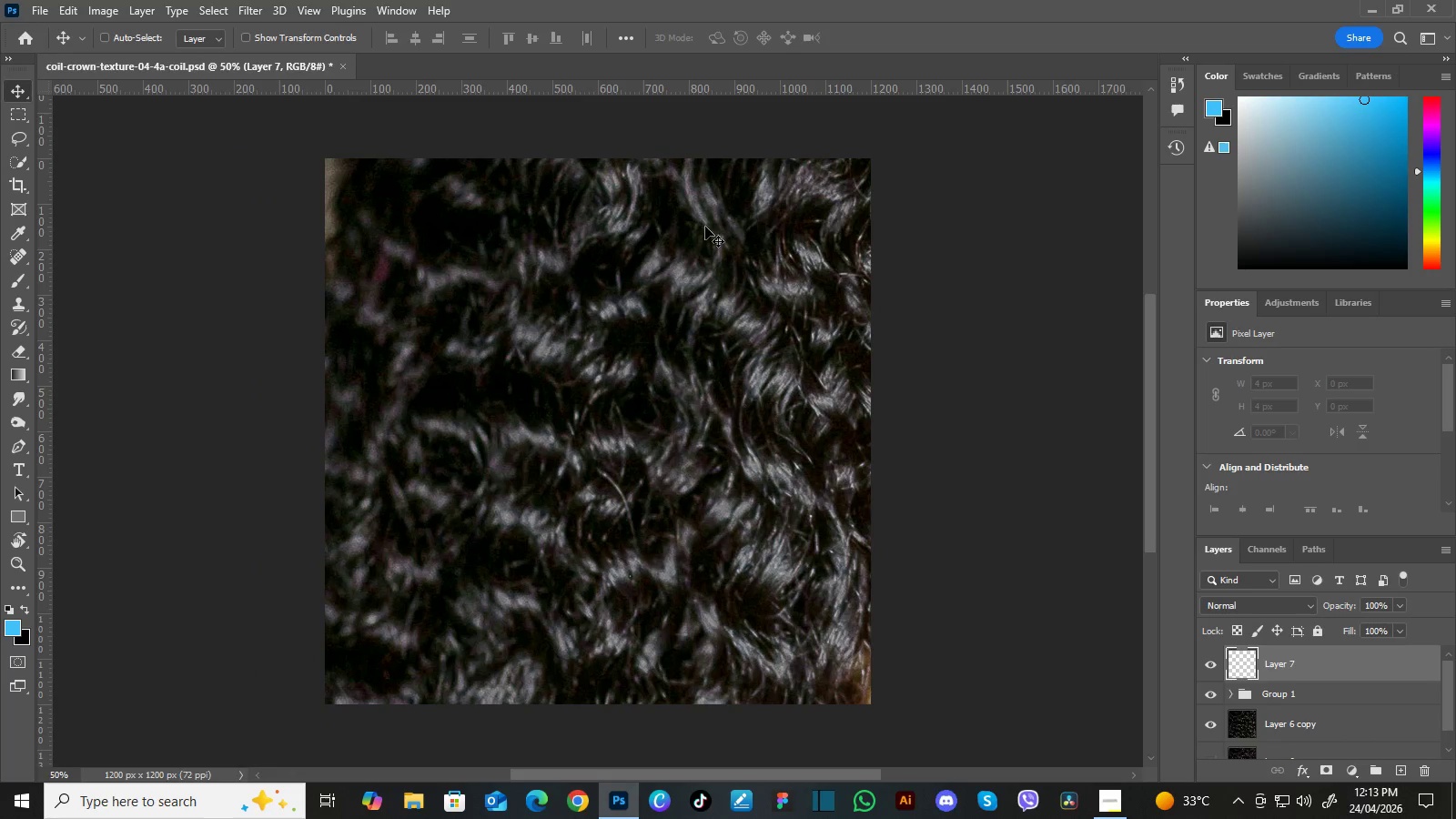 
hold_key(key=Space, duration=0.8)
 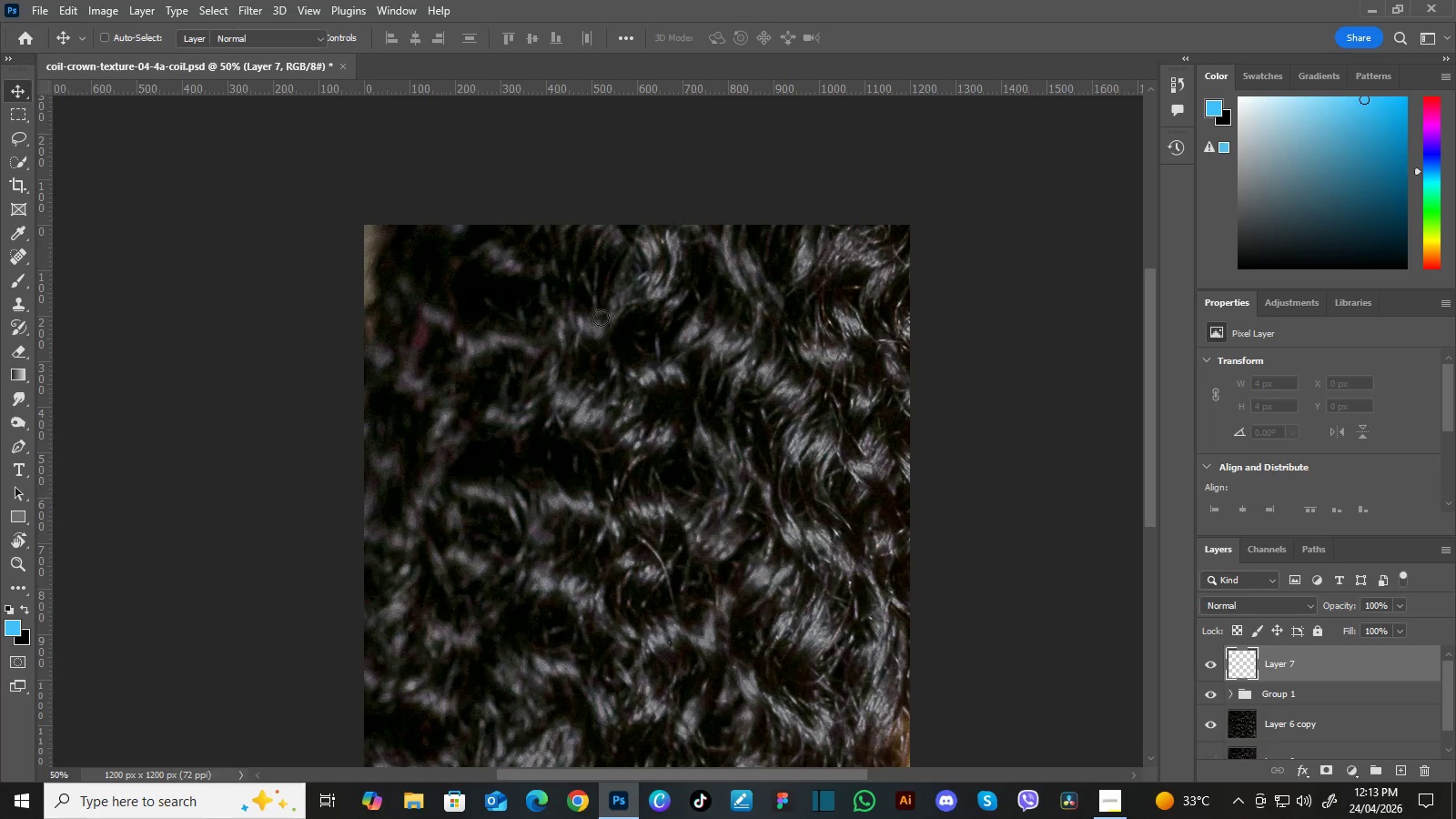 
left_click_drag(start_coordinate=[588, 318], to_coordinate=[621, 369])
 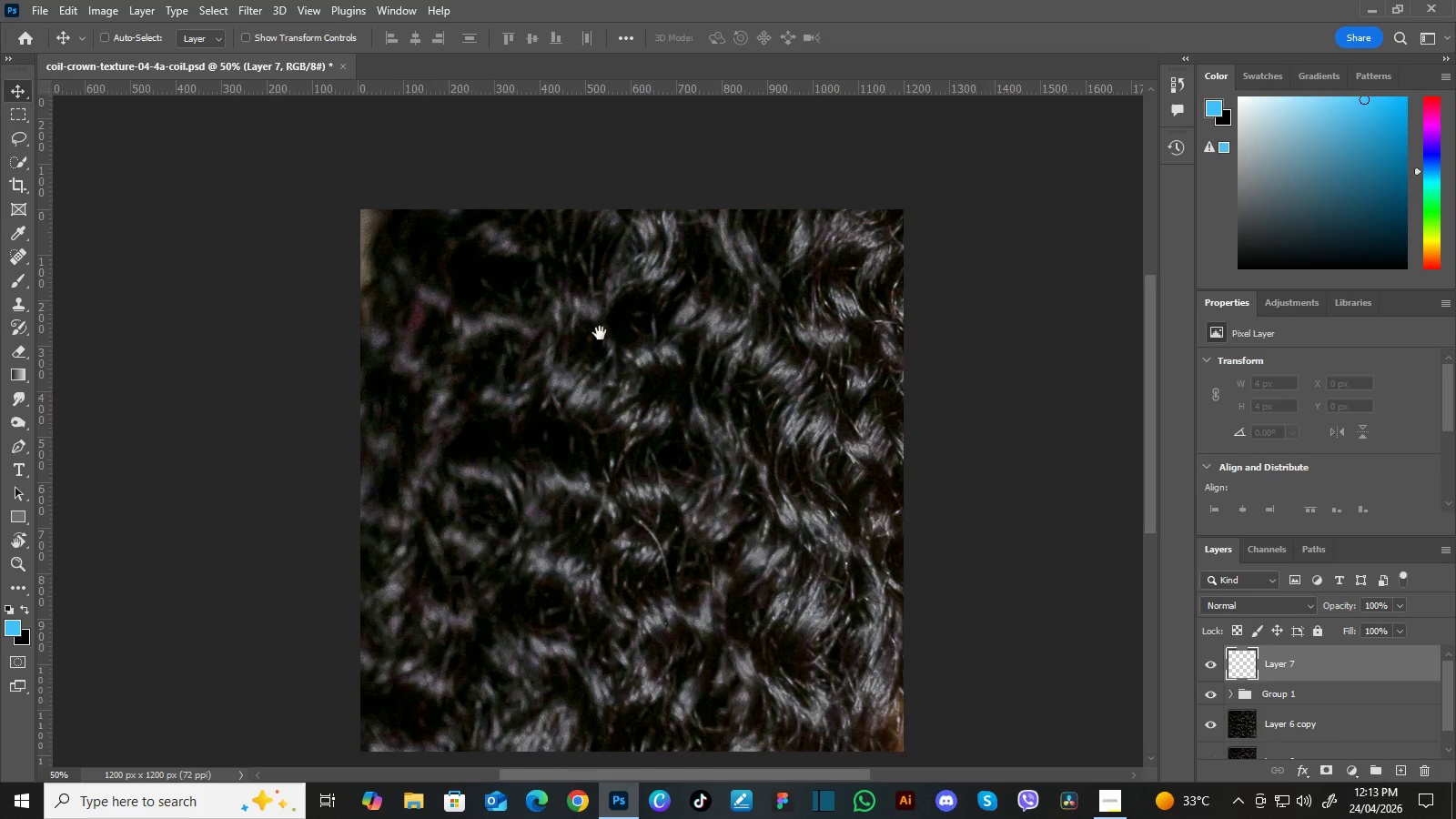 
left_click_drag(start_coordinate=[600, 333], to_coordinate=[606, 349])
 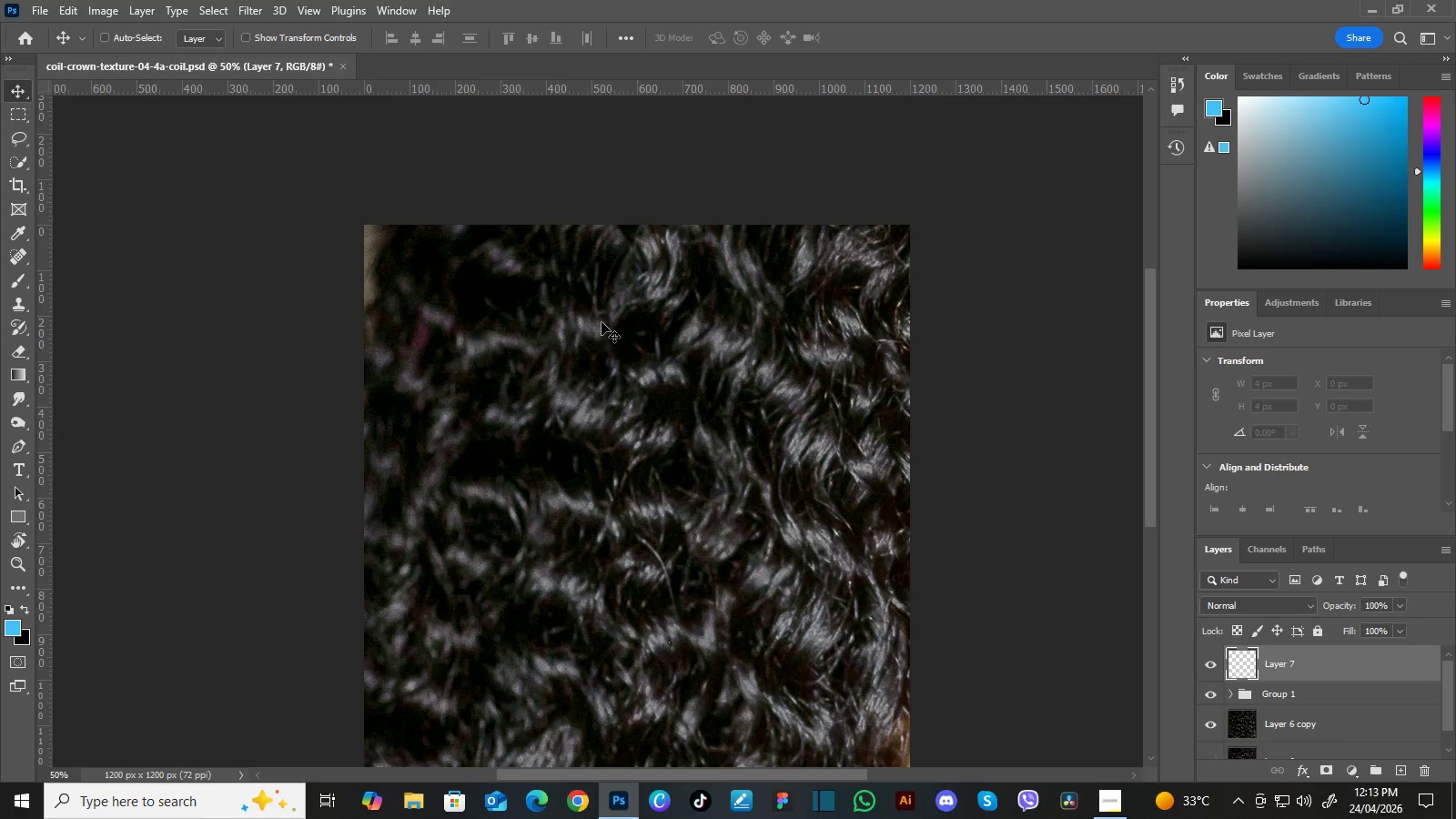 
key(B)
 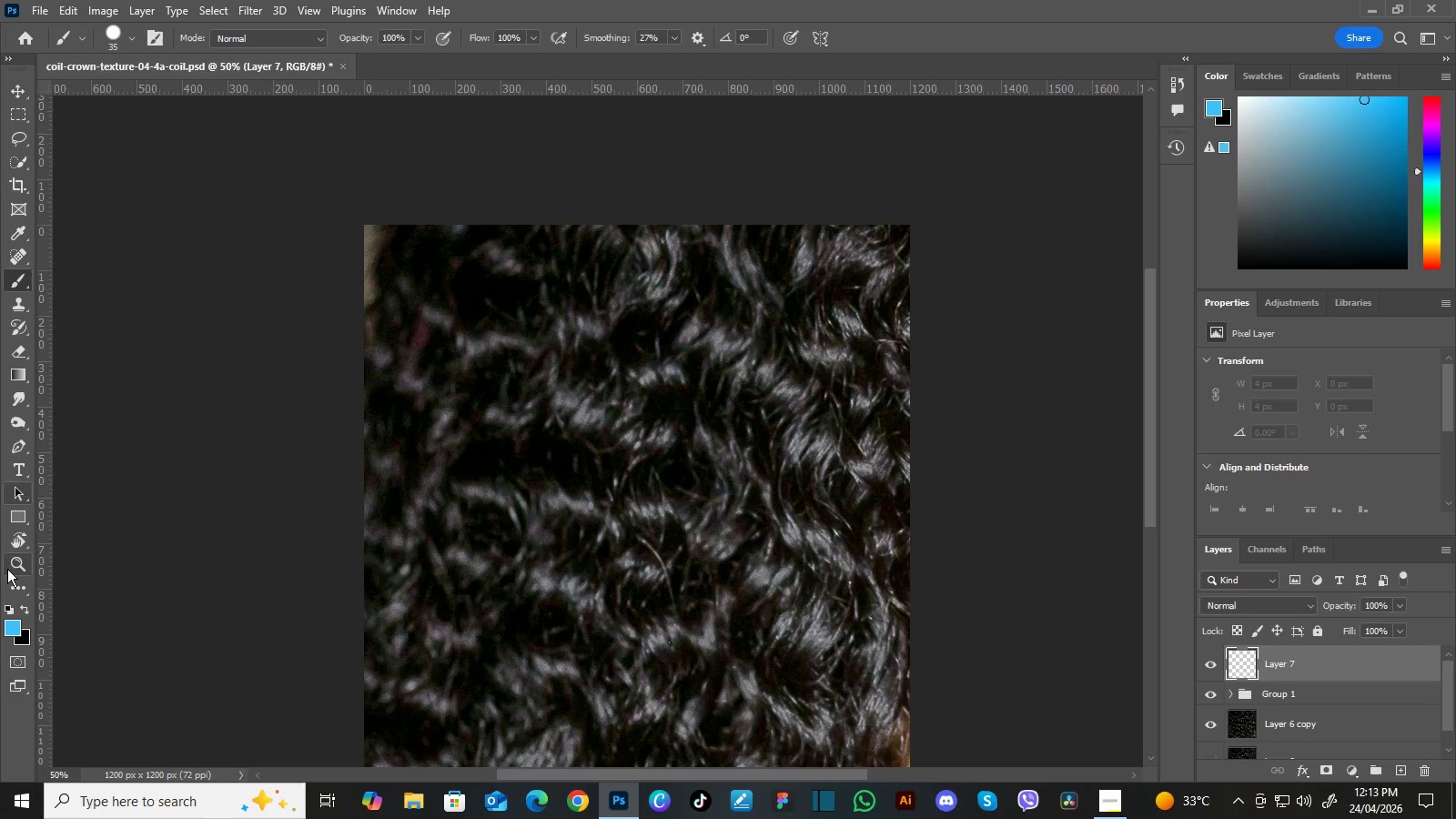 
left_click([26, 606])
 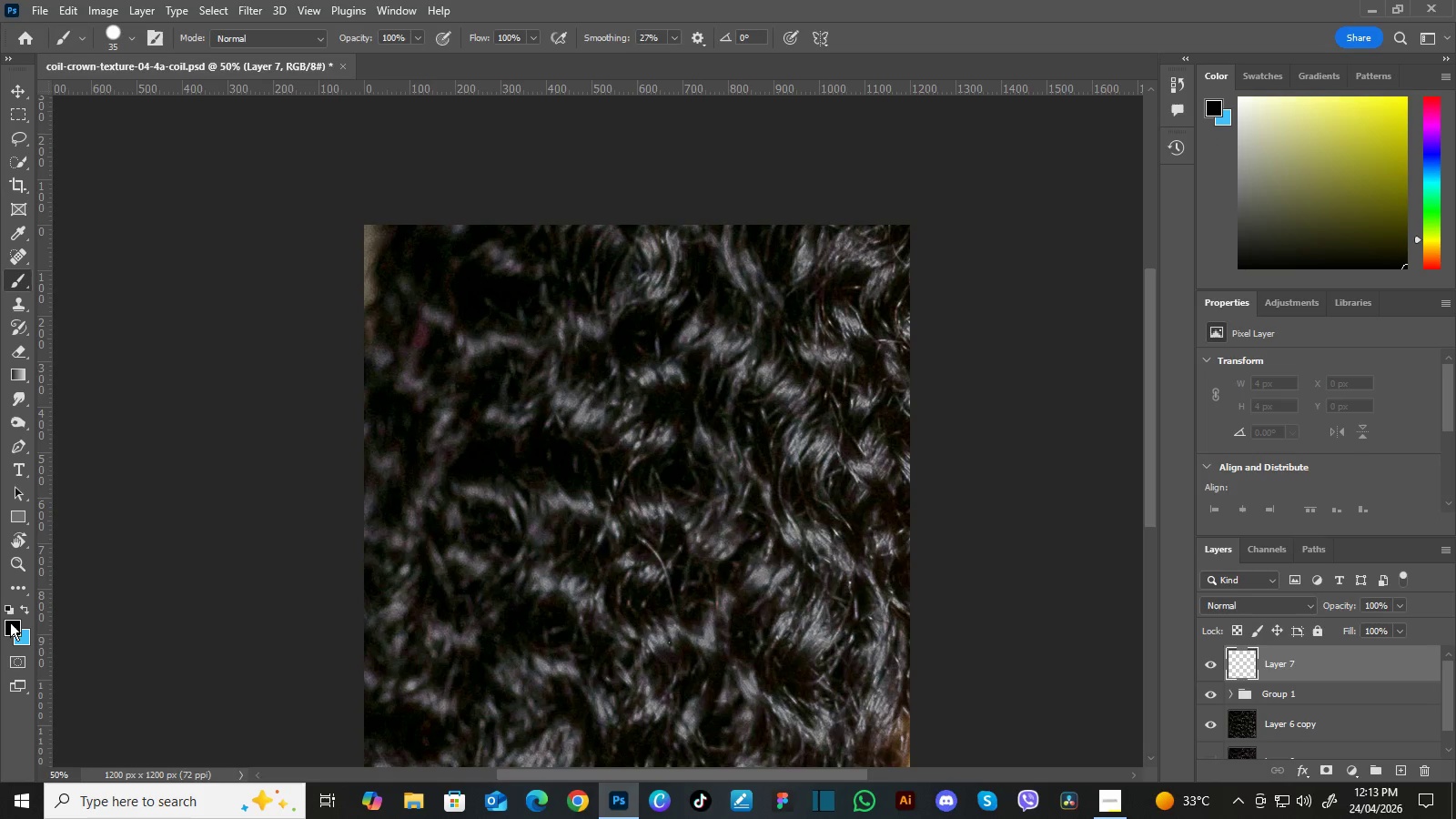 
left_click([14, 626])
 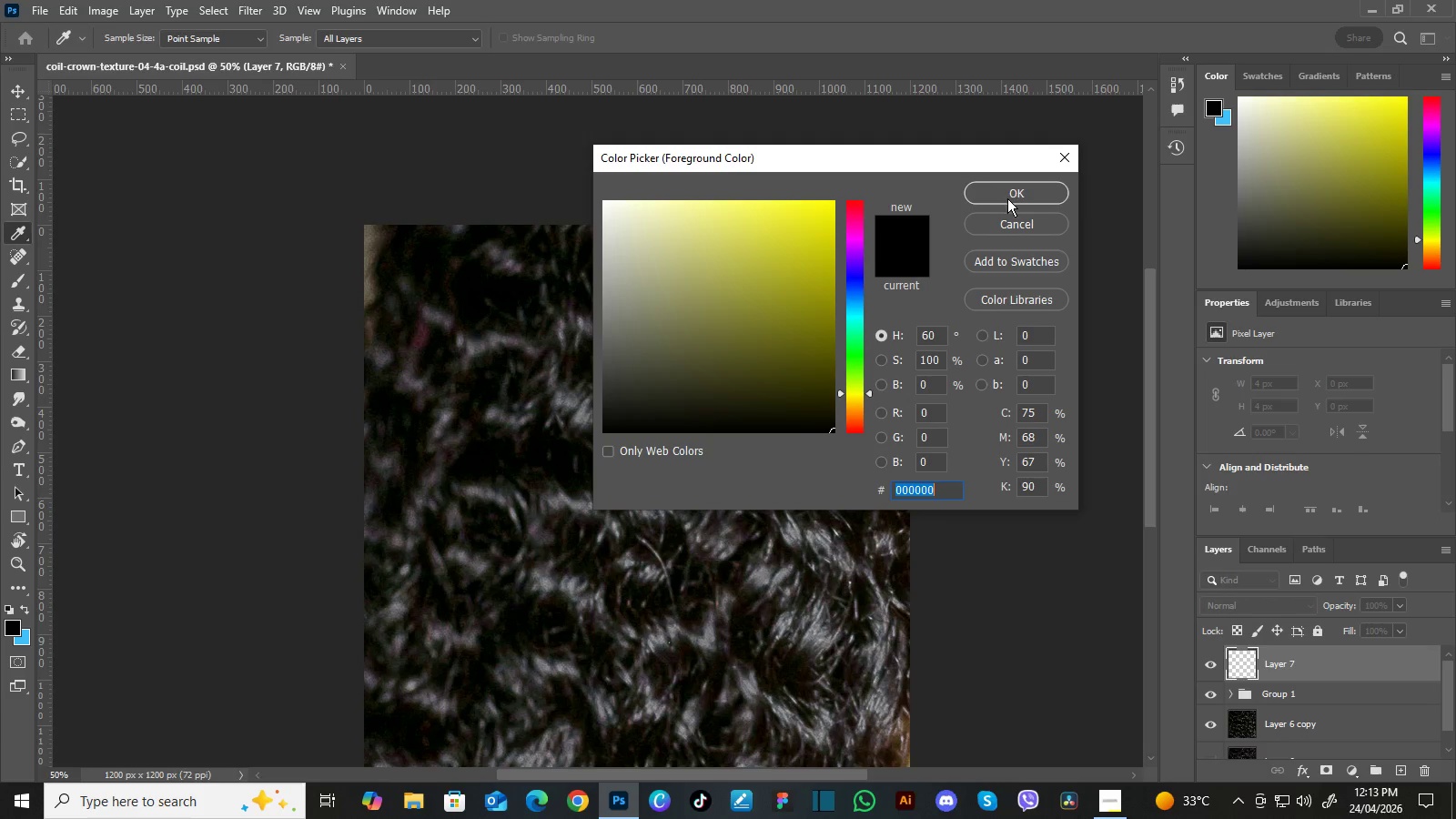 
left_click([1000, 189])
 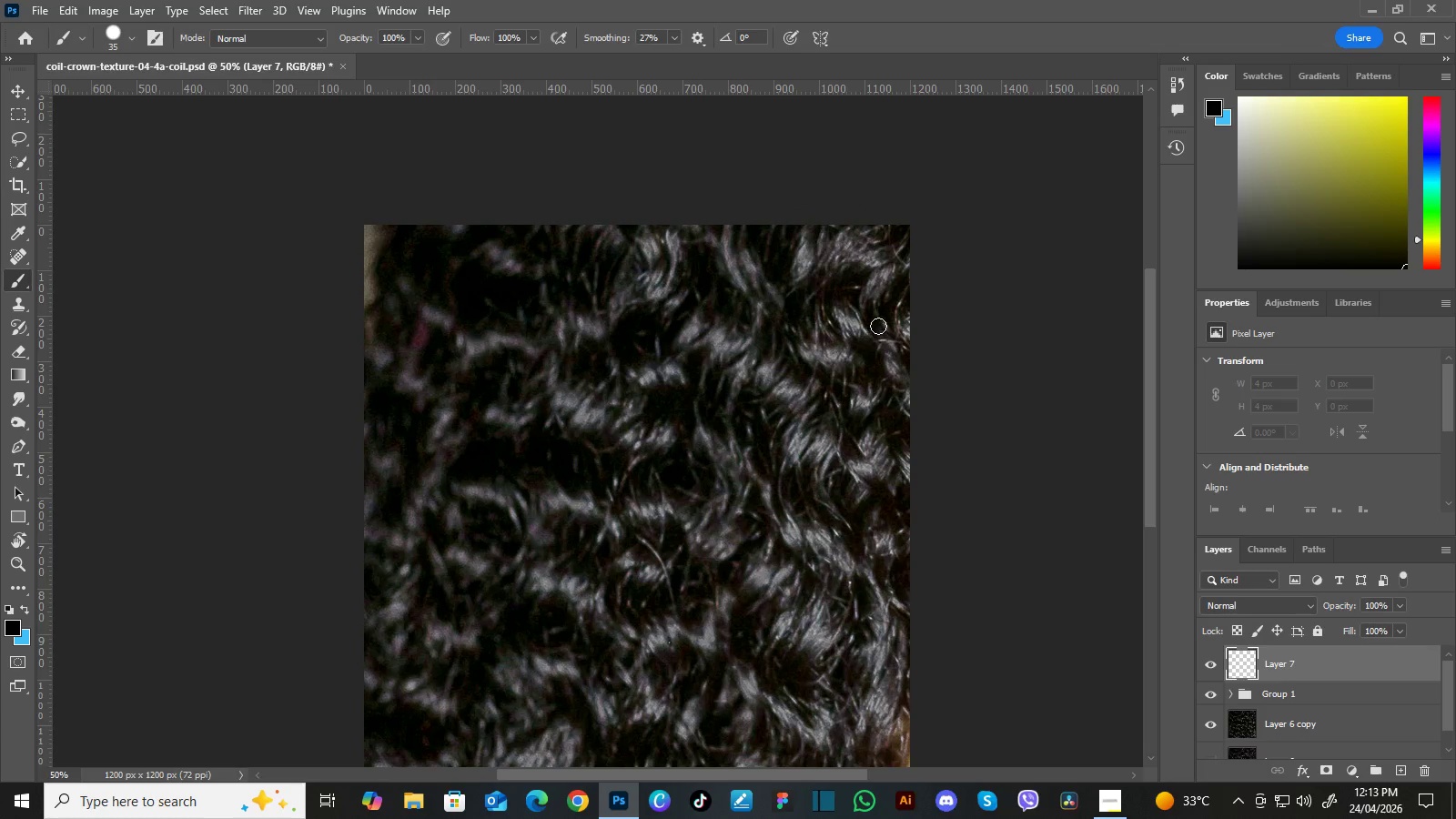 
key(I)
 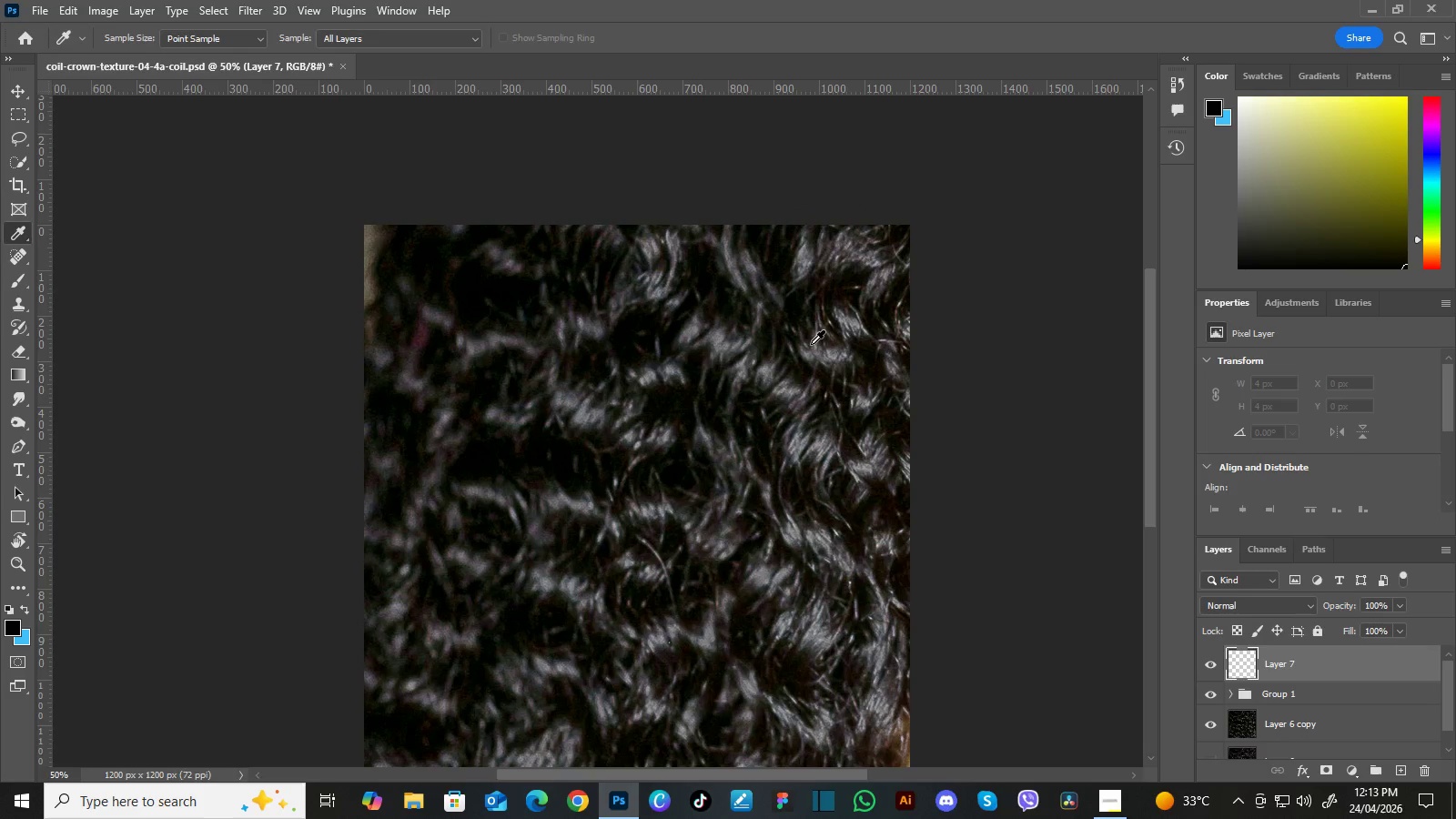 
left_click([809, 350])
 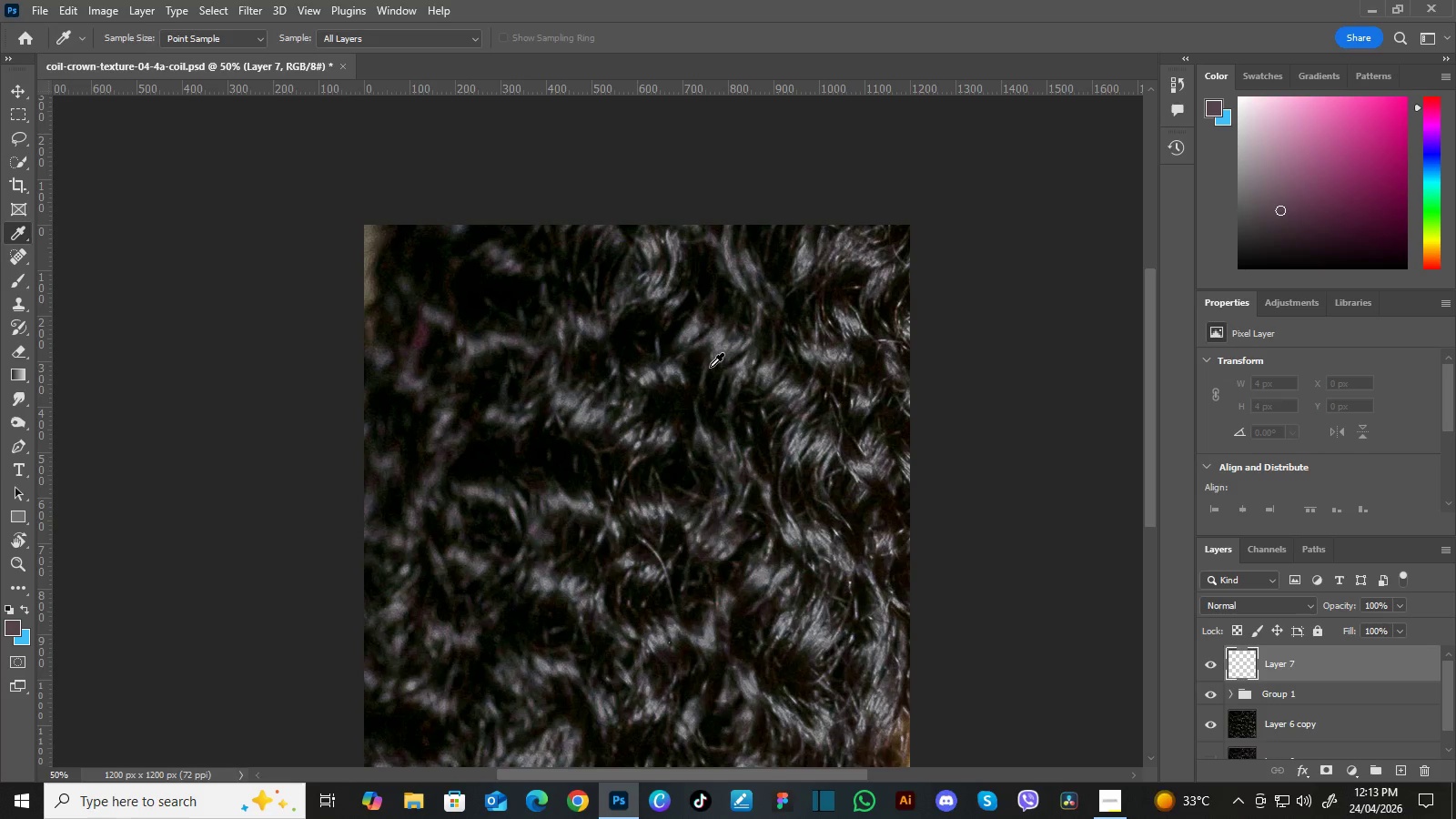 
left_click([711, 375])
 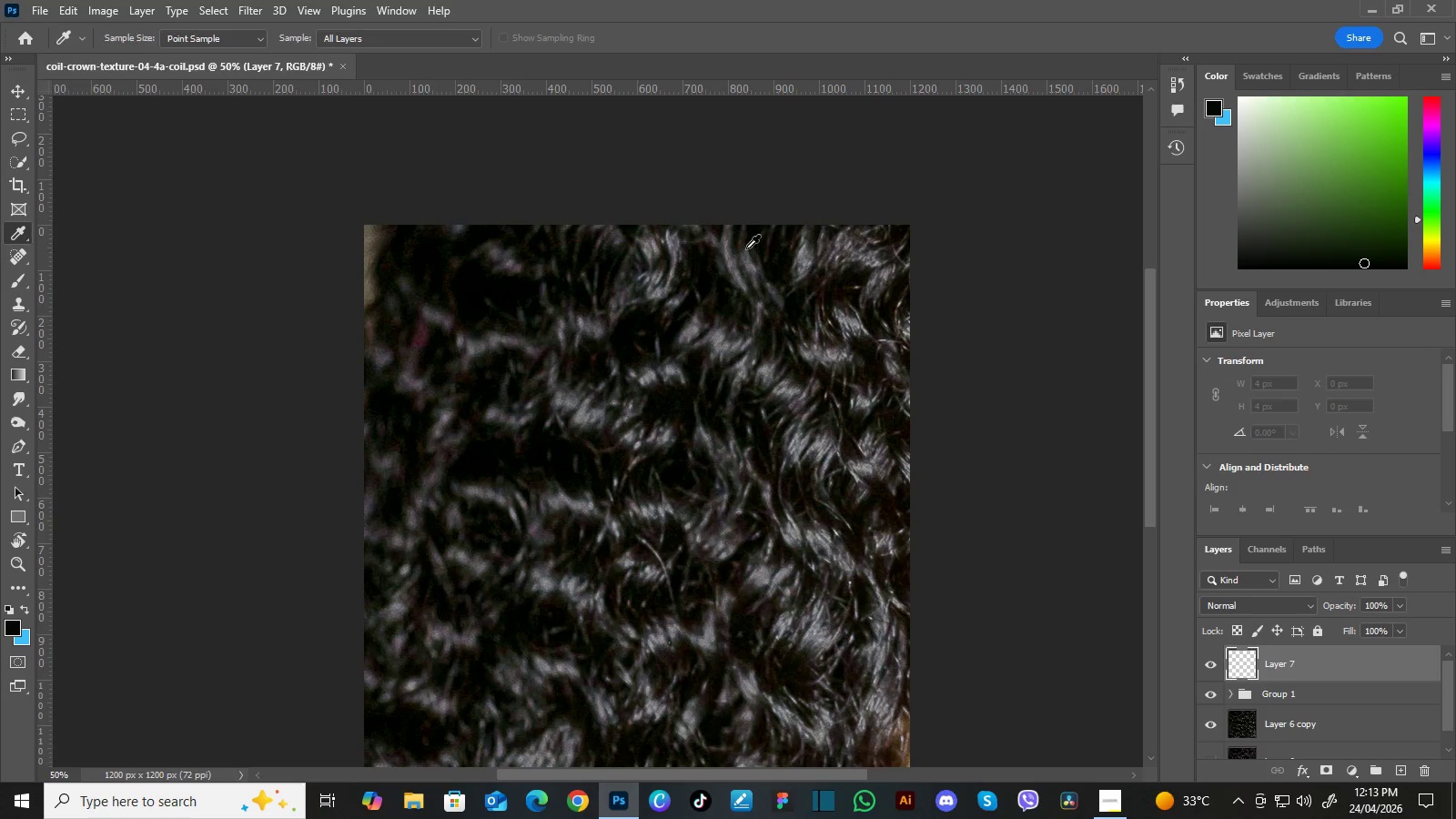 
left_click([745, 243])
 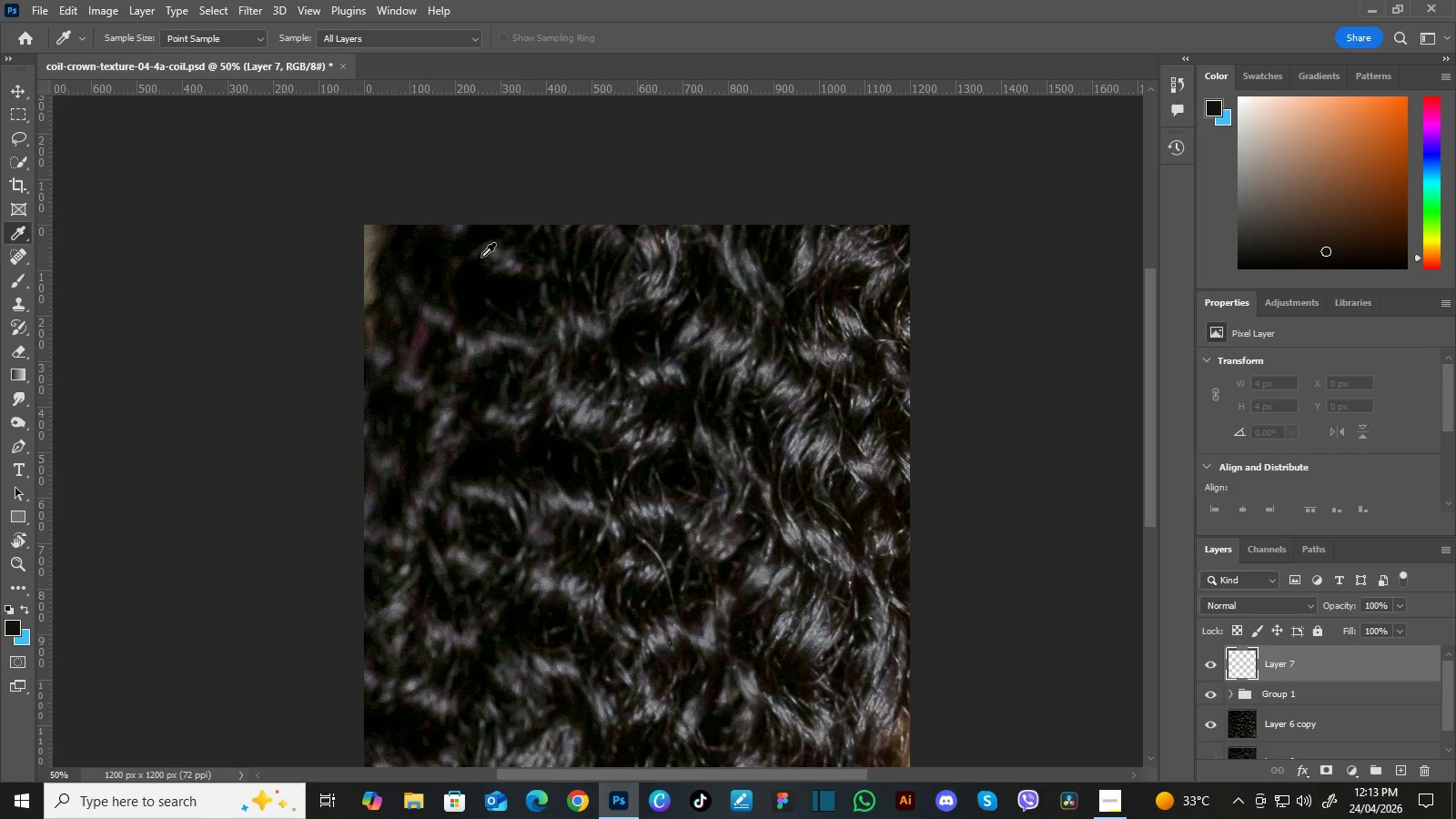 
key(B)
 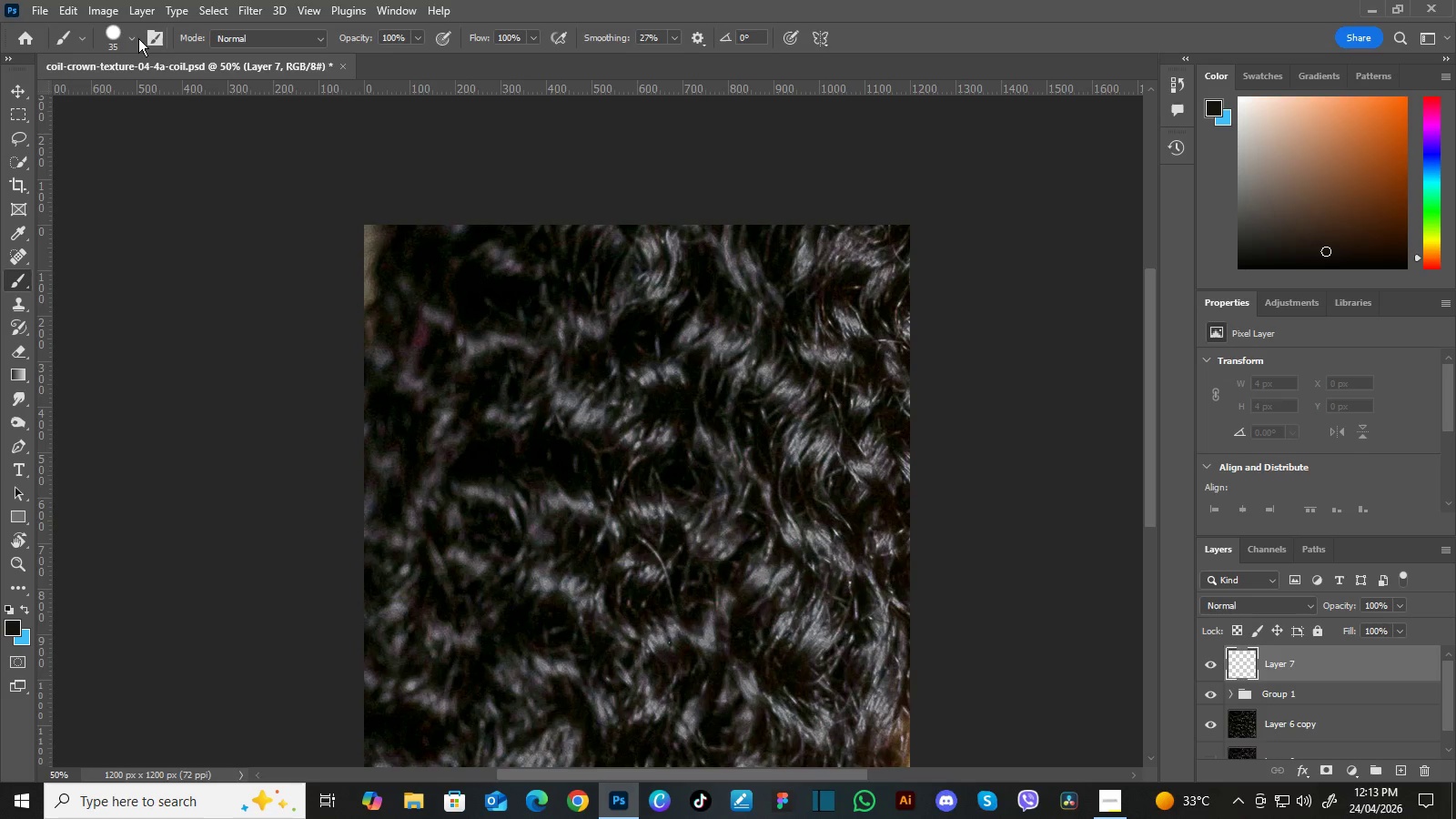 
left_click([134, 38])
 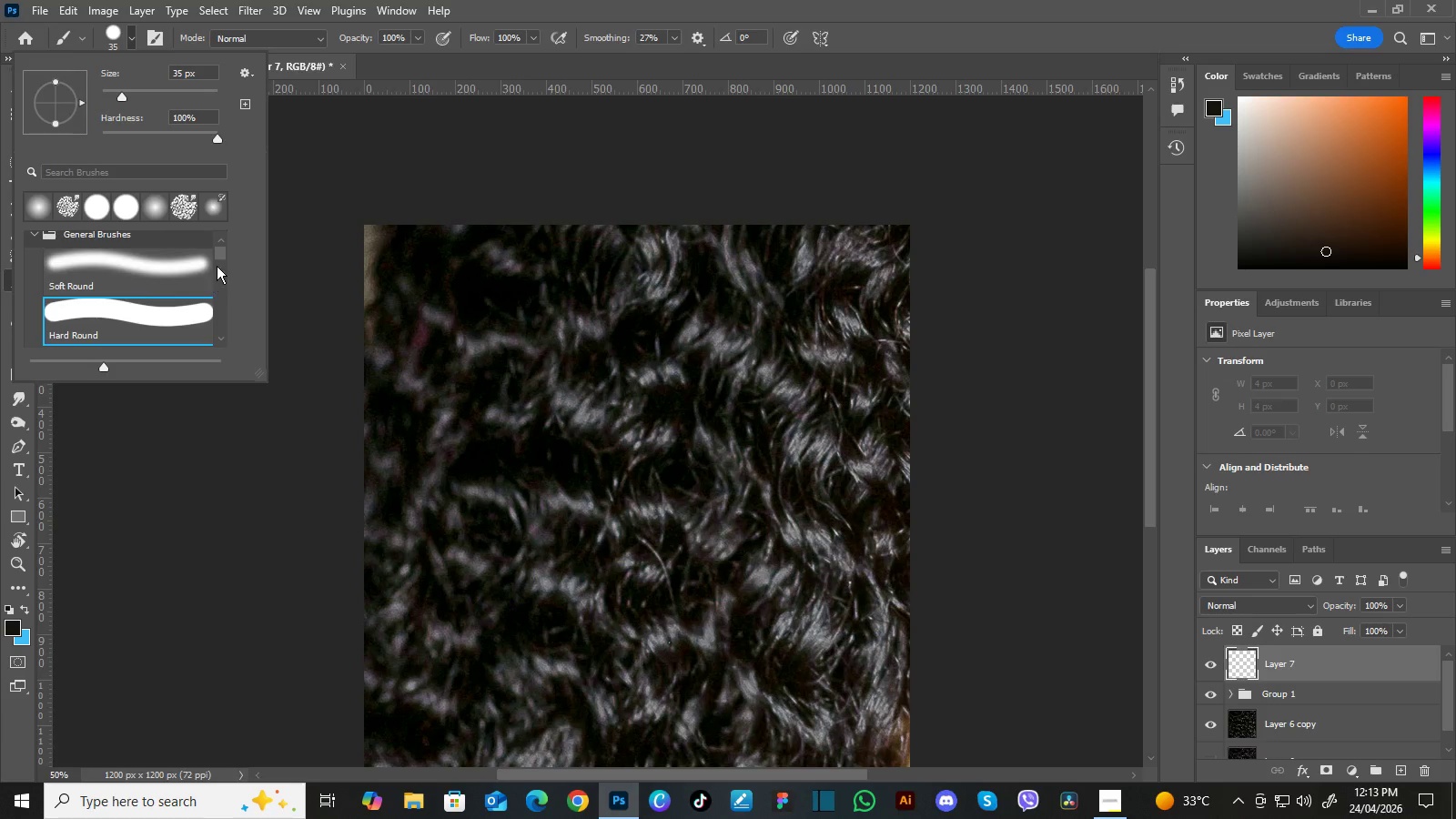 
left_click_drag(start_coordinate=[218, 251], to_coordinate=[217, 259])
 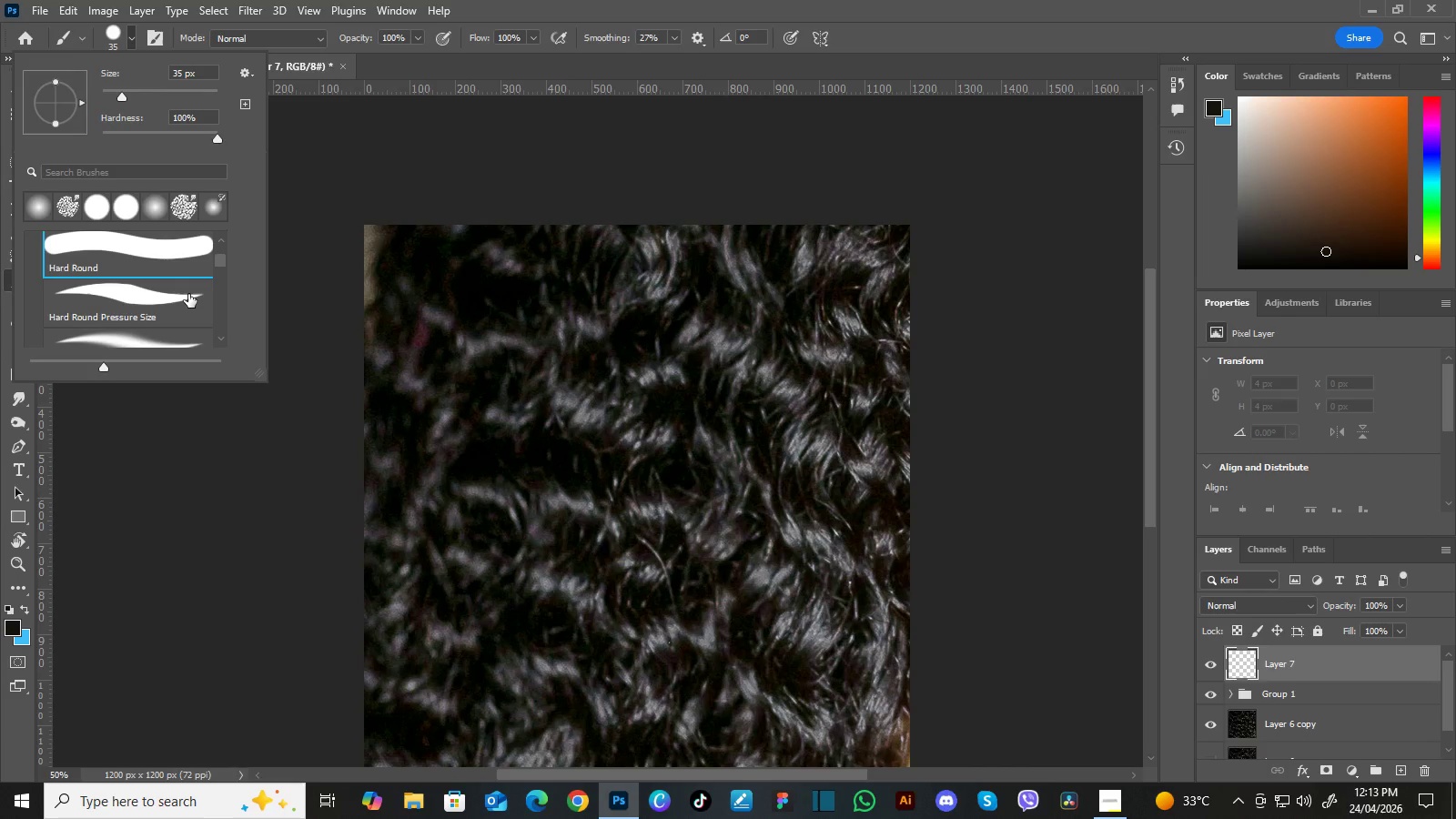 
left_click([189, 294])
 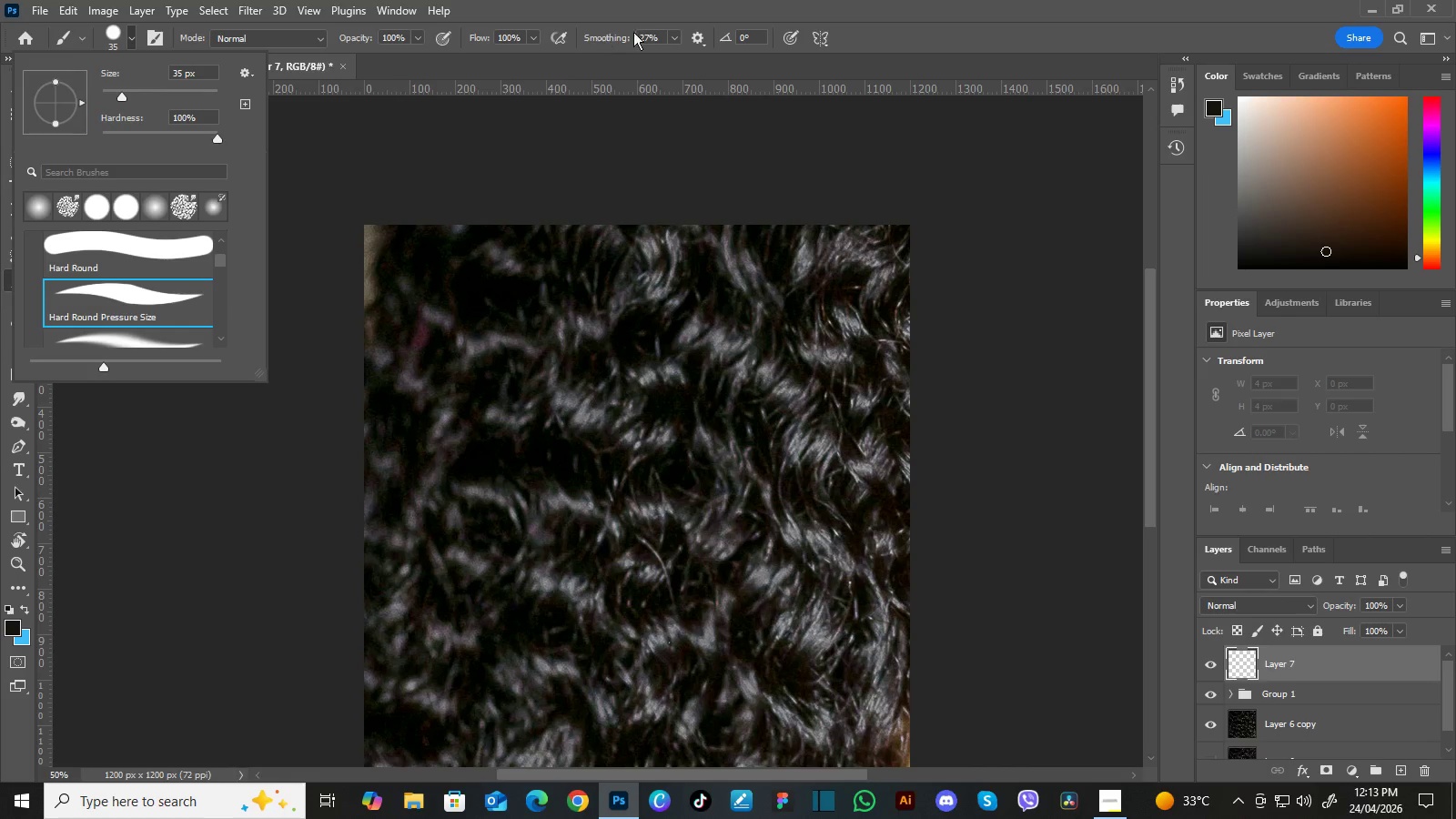 
left_click([678, 33])
 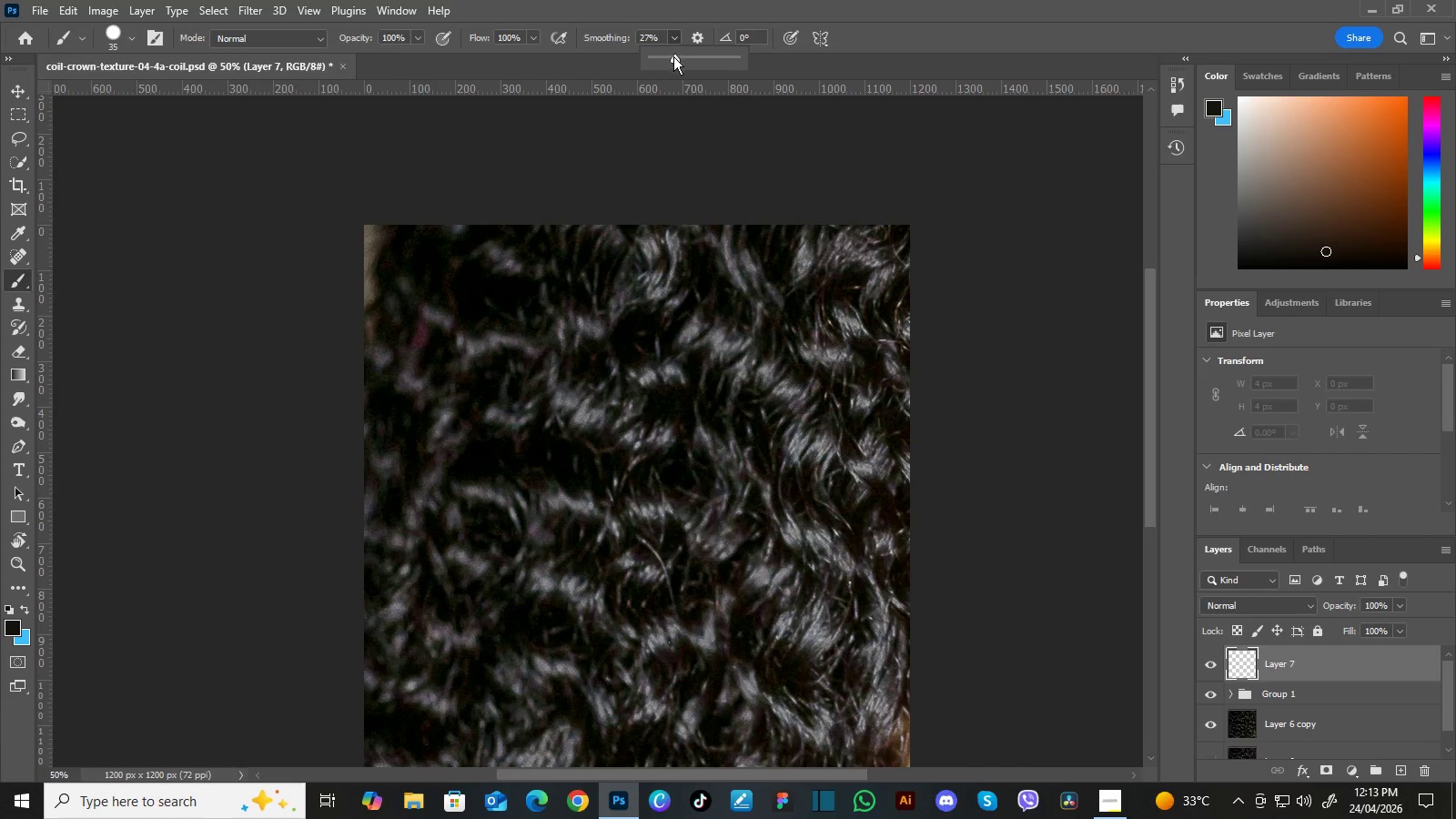 
left_click([675, 57])
 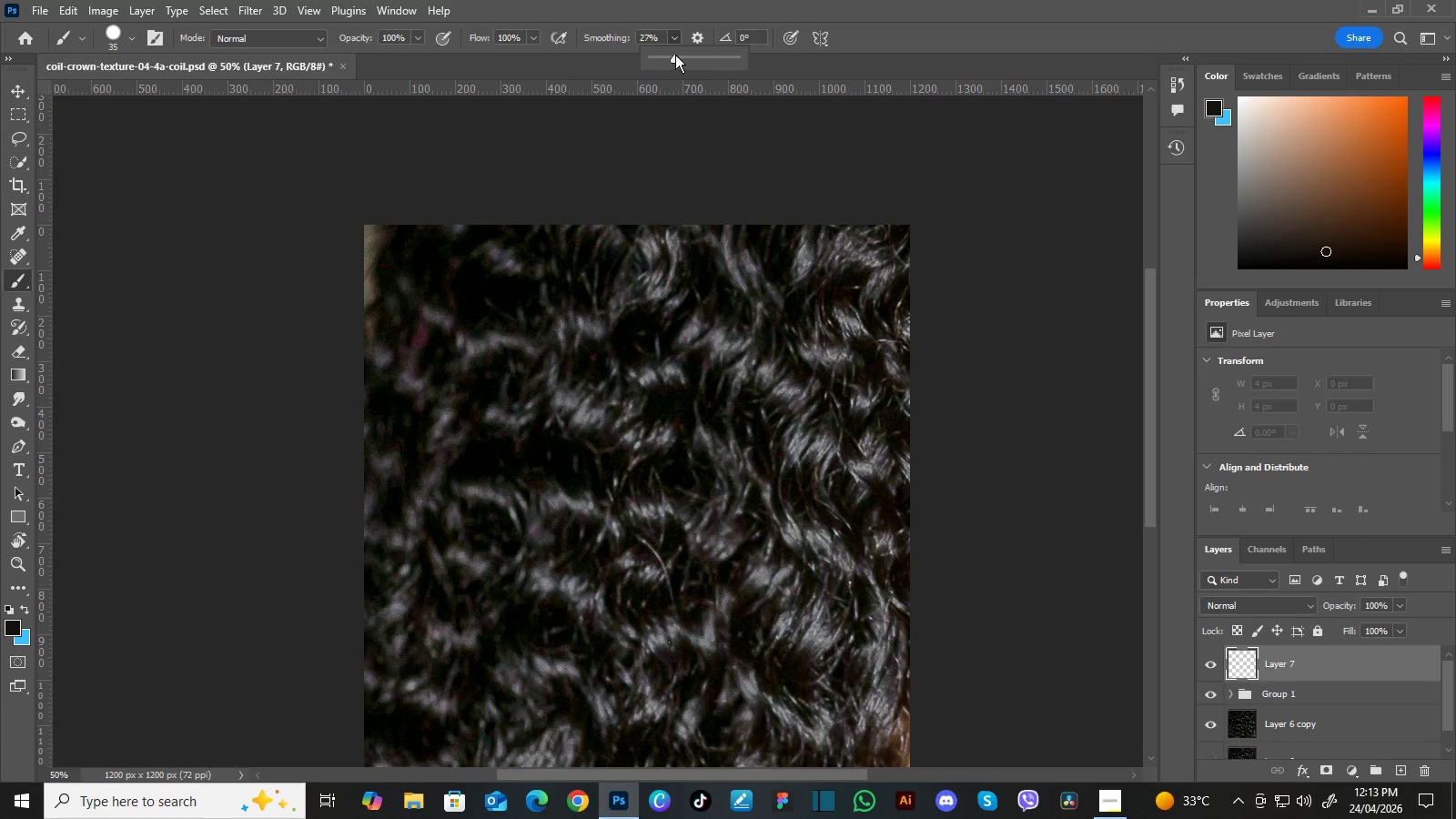 
left_click_drag(start_coordinate=[673, 56], to_coordinate=[686, 58])
 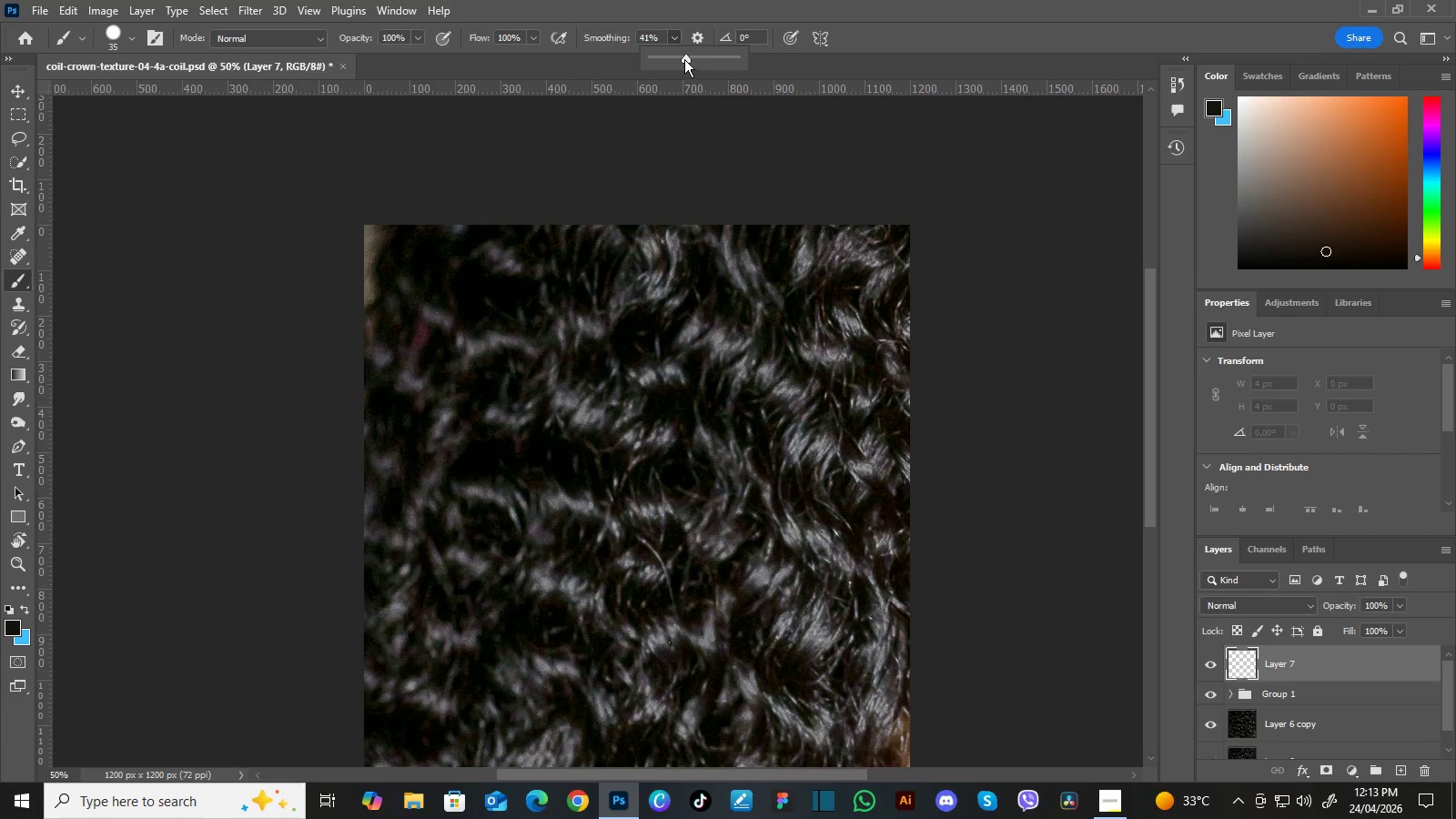 
left_click([683, 61])
 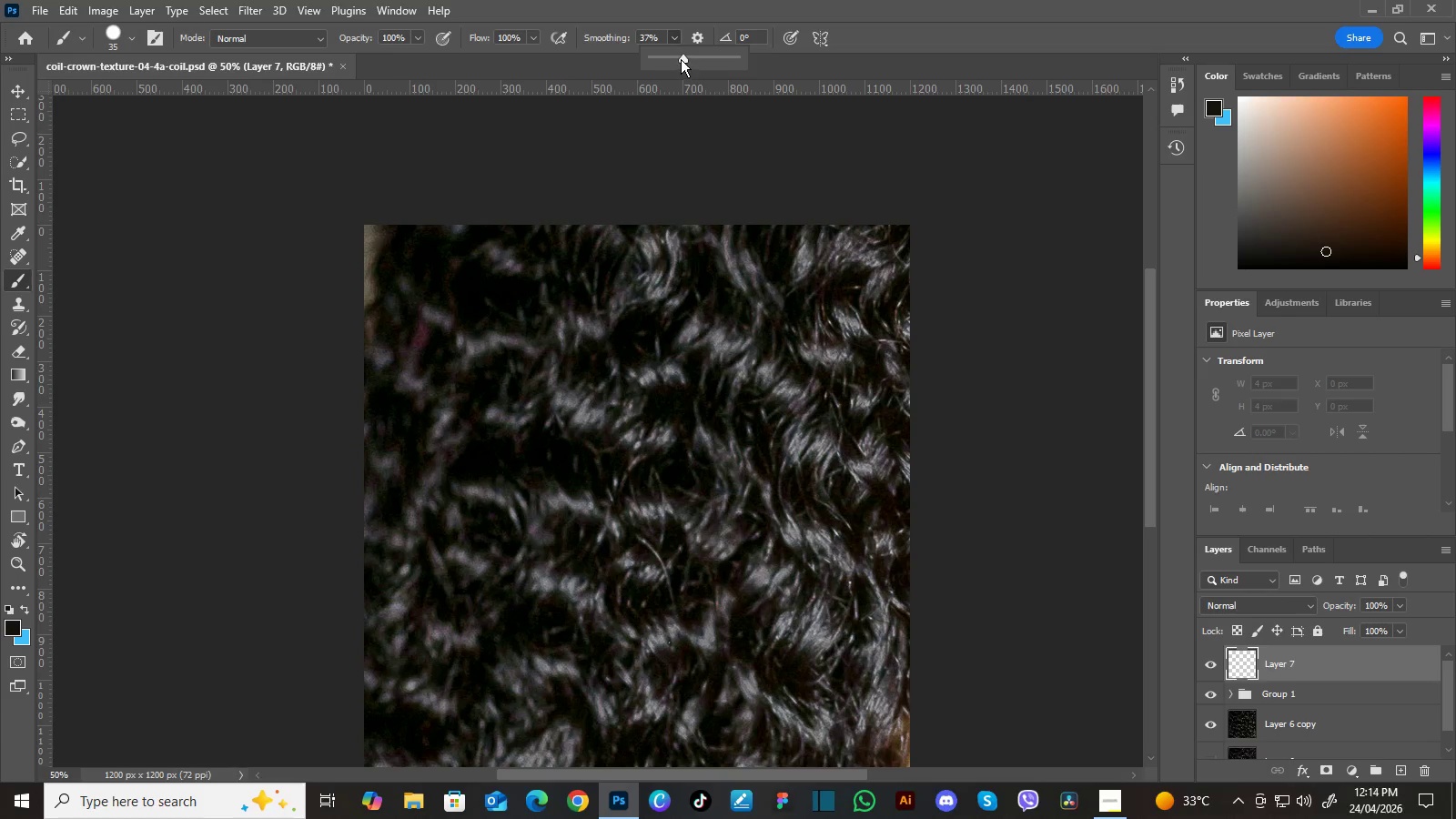 
left_click([682, 58])
 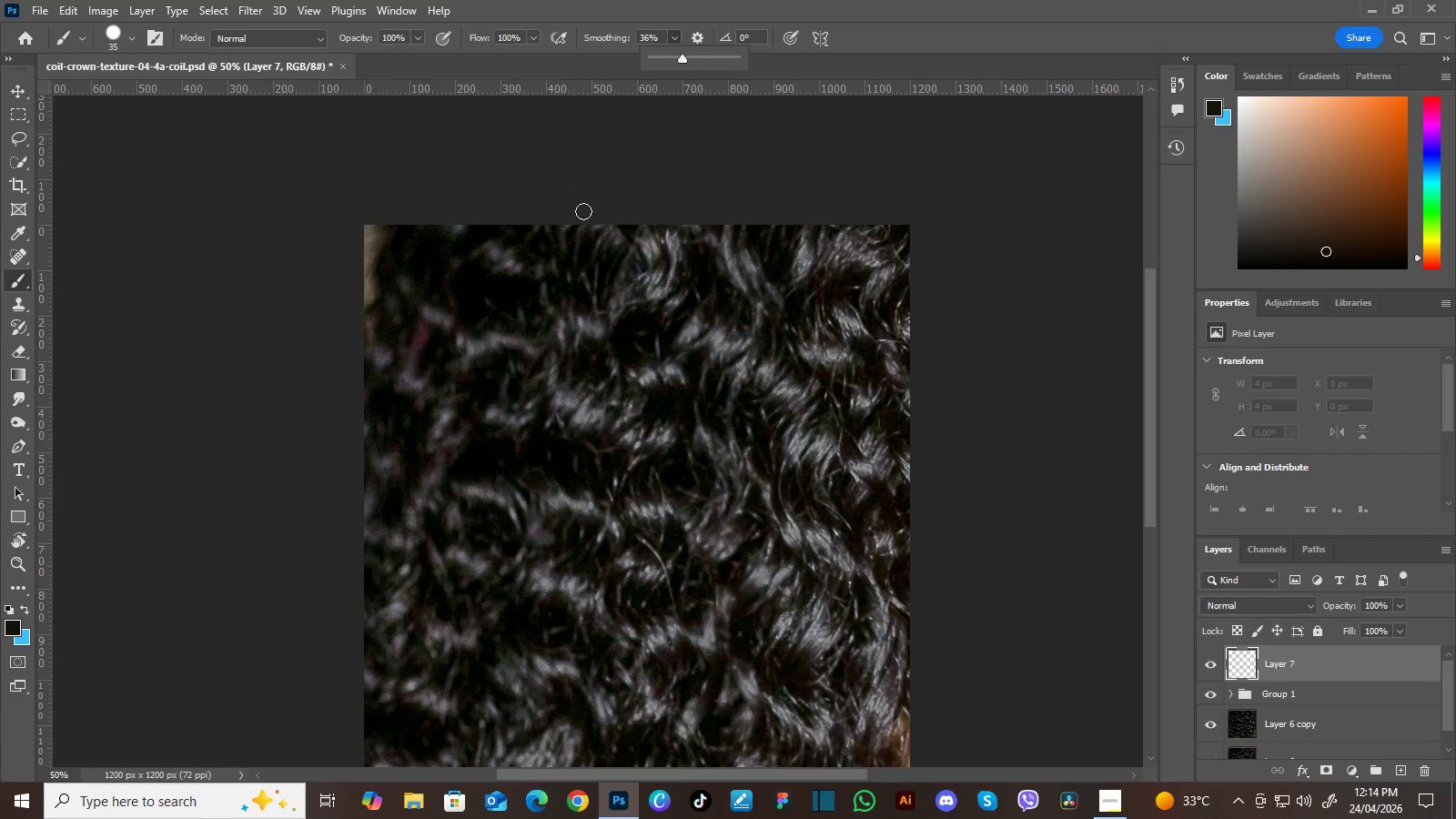 
key(BracketLeft)
 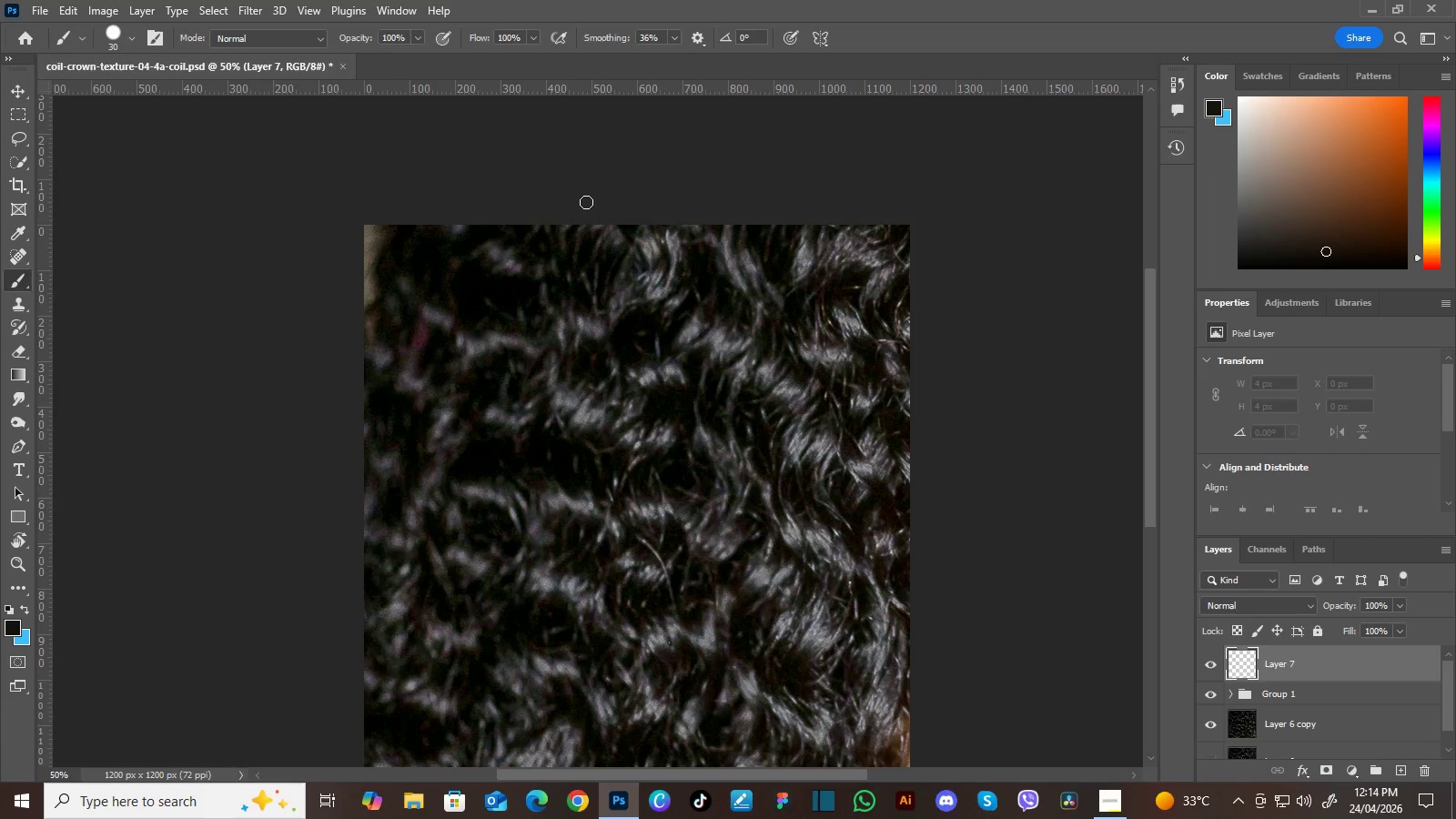 
key(BracketLeft)
 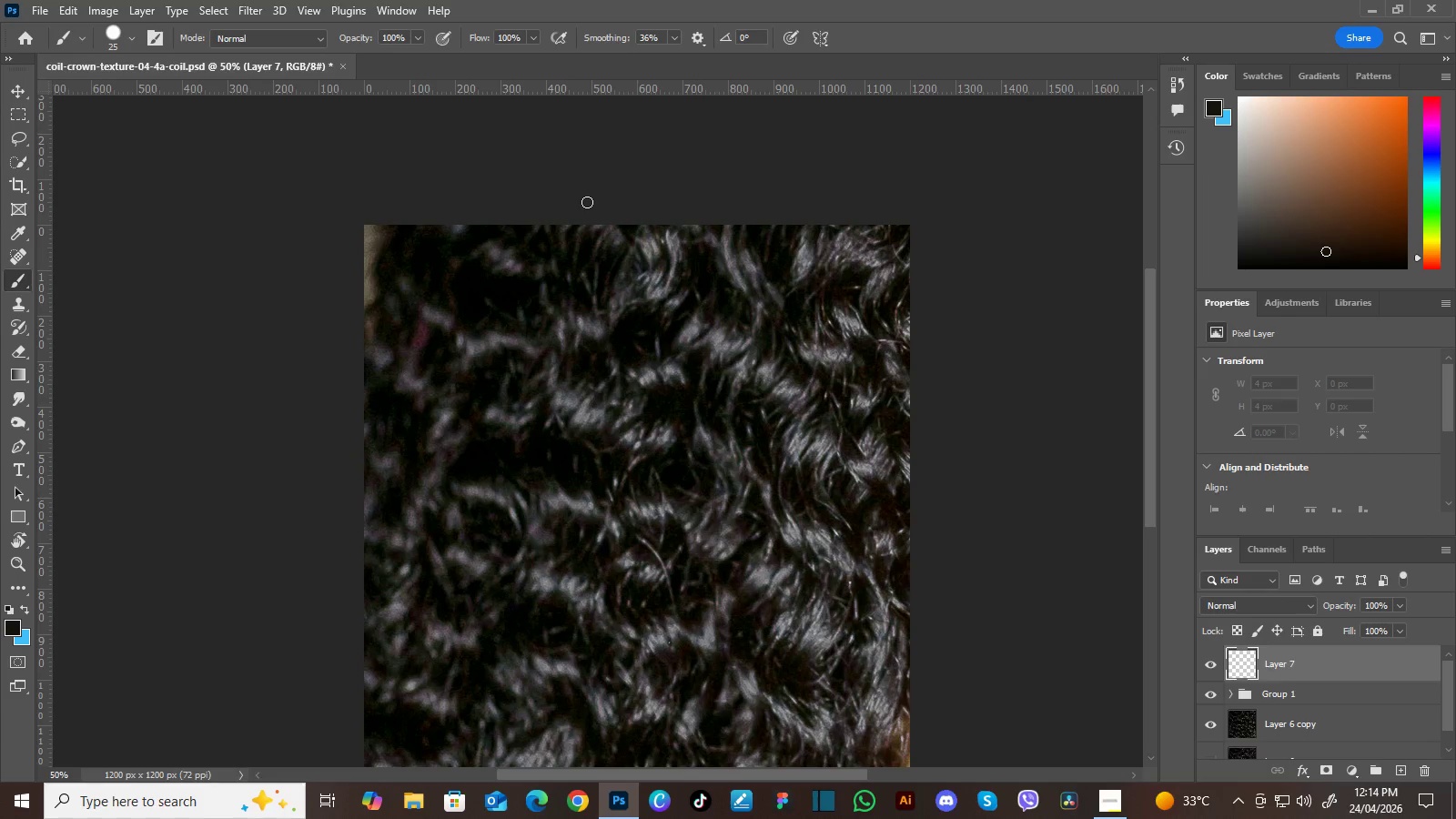 
hold_key(key=BracketLeft, duration=0.95)
 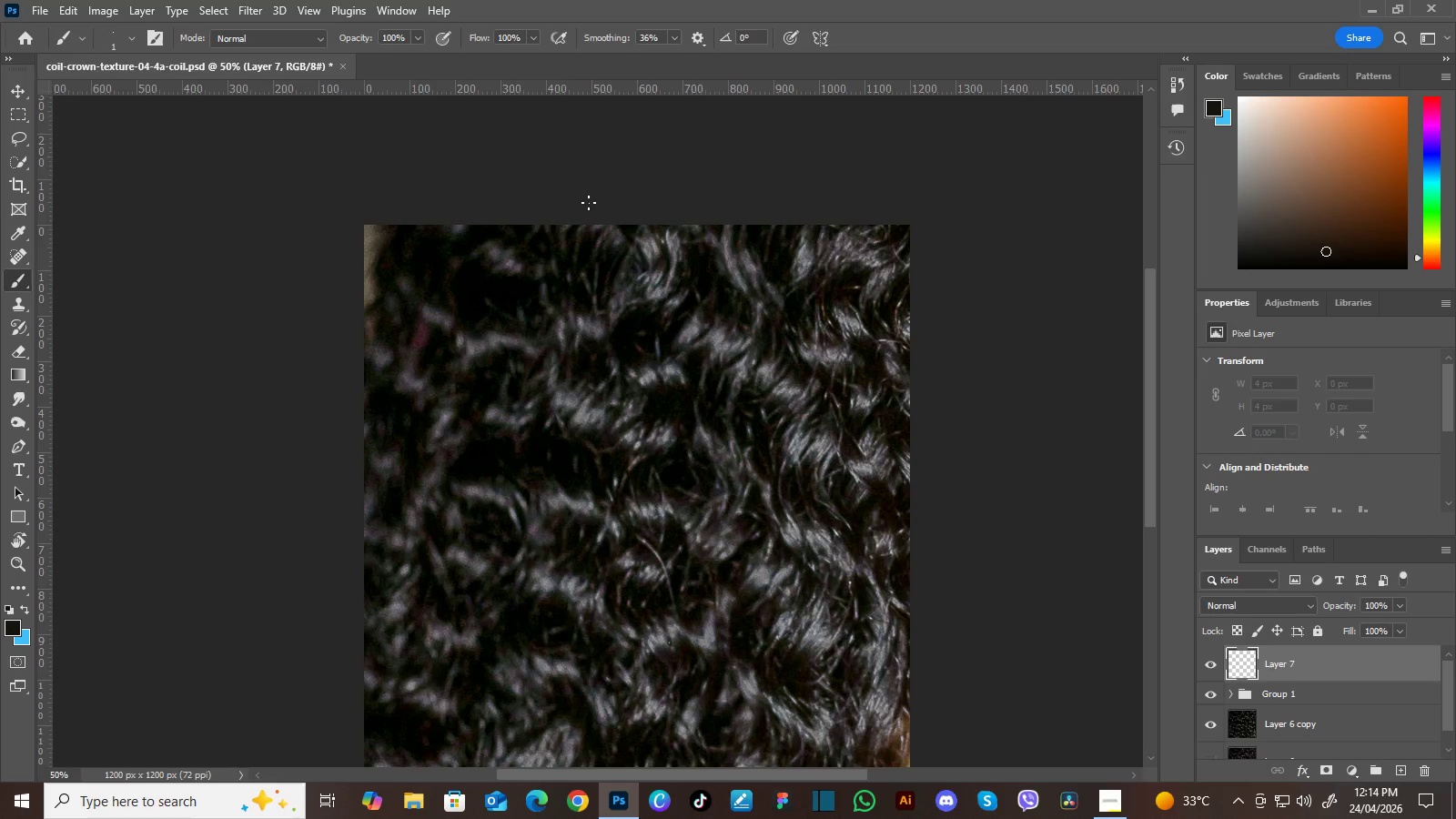 
key(BracketRight)
 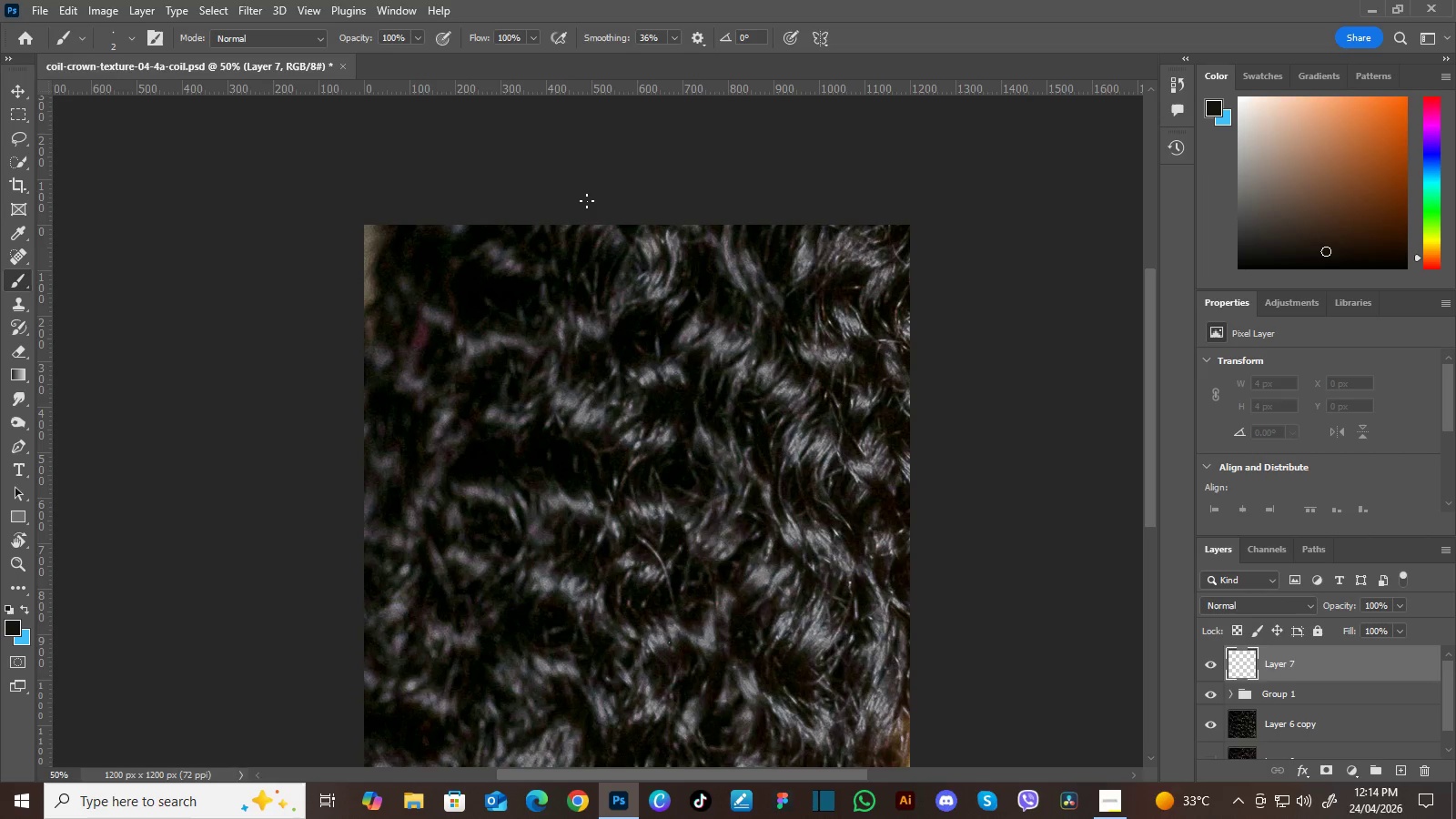 
key(BracketRight)
 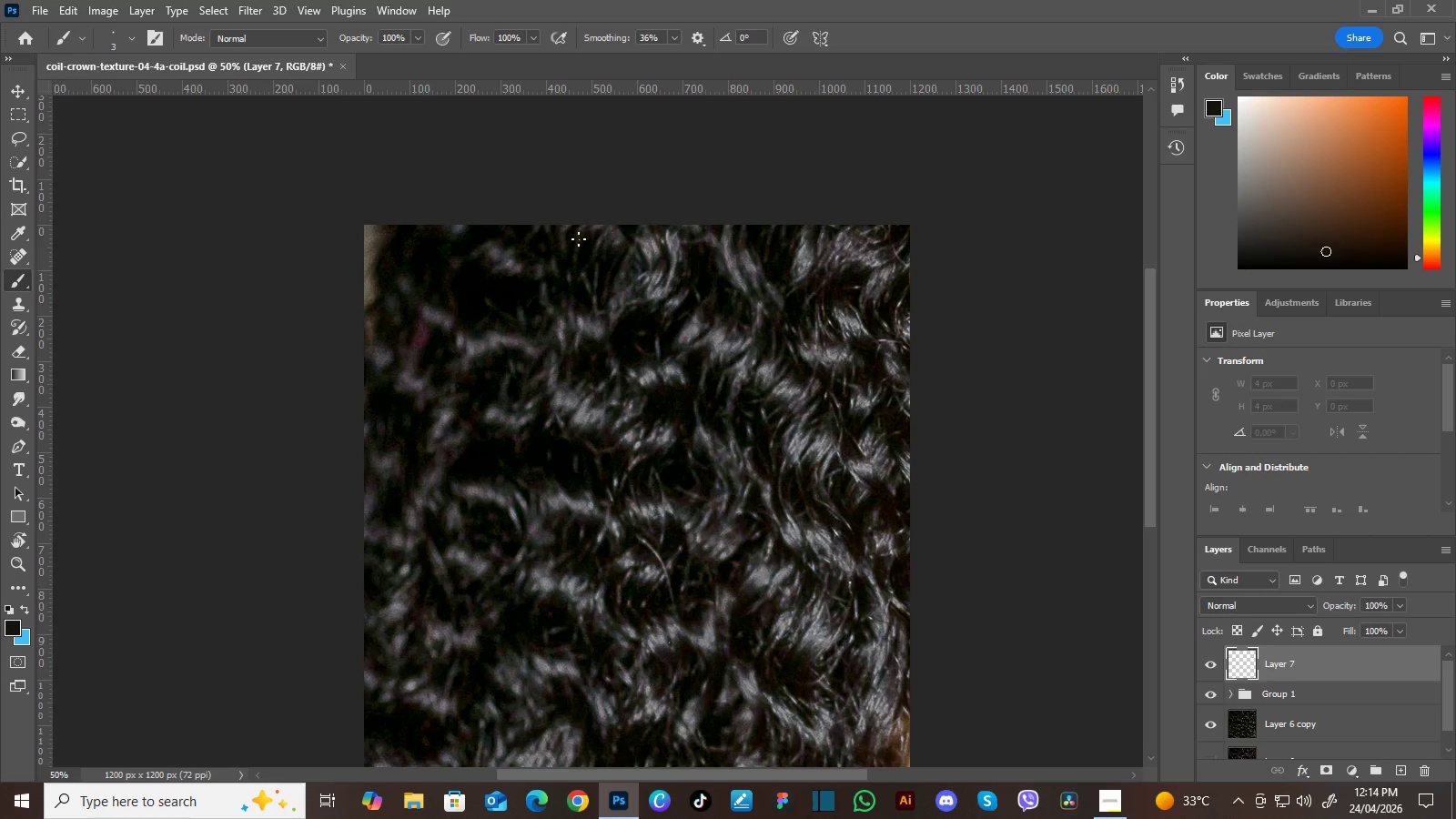 
hold_key(key=Space, duration=1.5)
 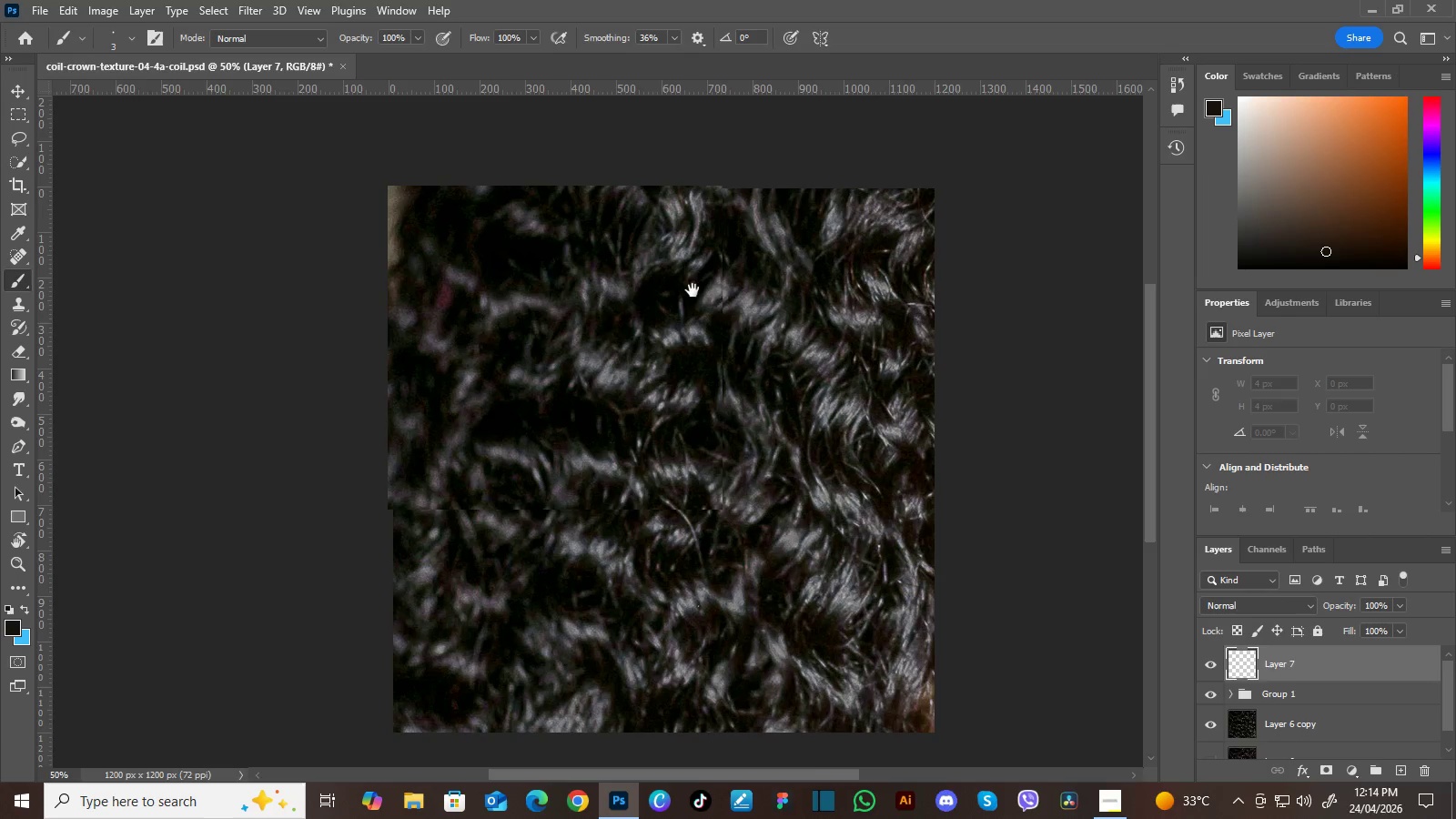 
left_click_drag(start_coordinate=[672, 346], to_coordinate=[701, 307])
 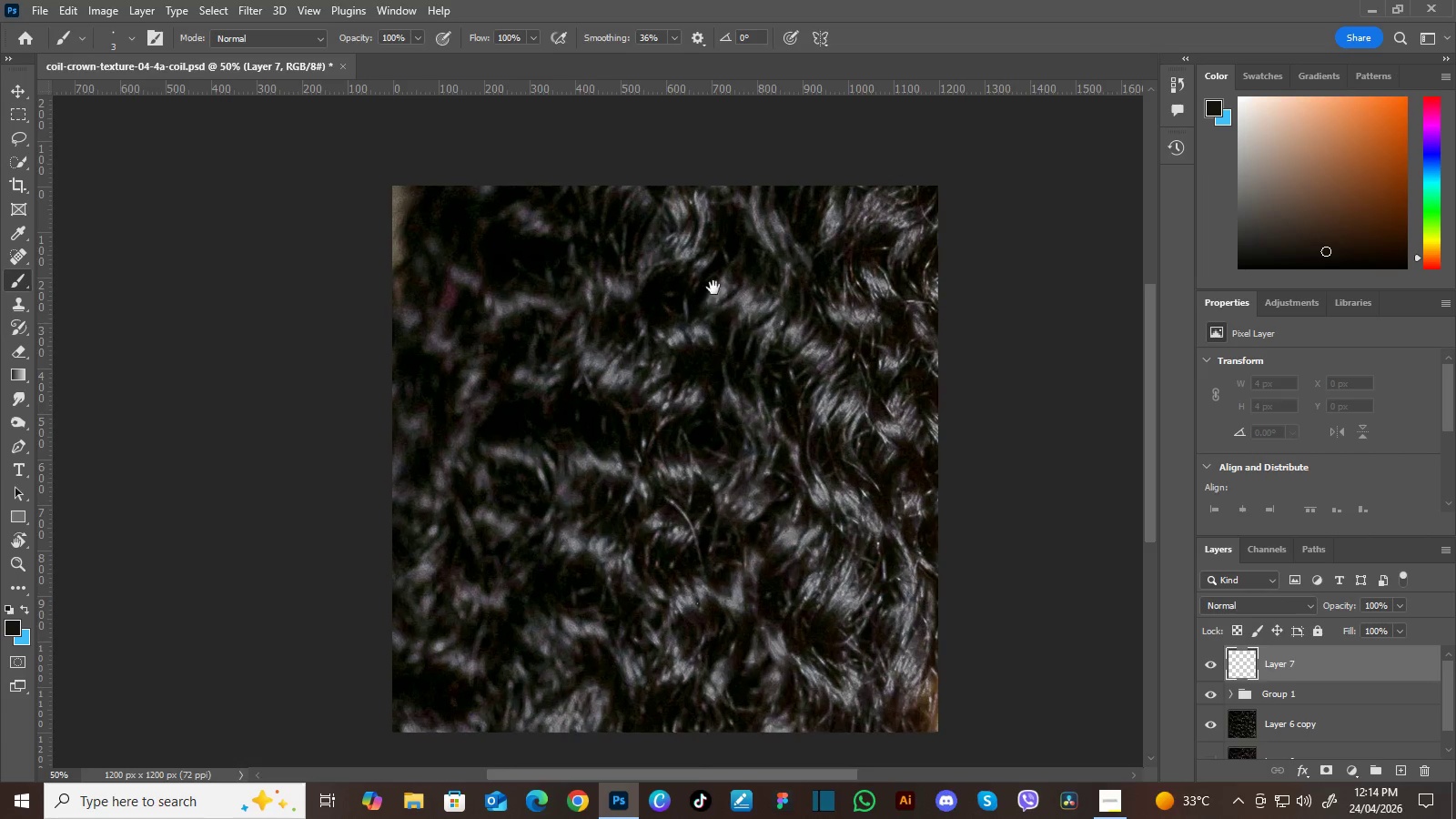 
left_click_drag(start_coordinate=[699, 301], to_coordinate=[716, 283])
 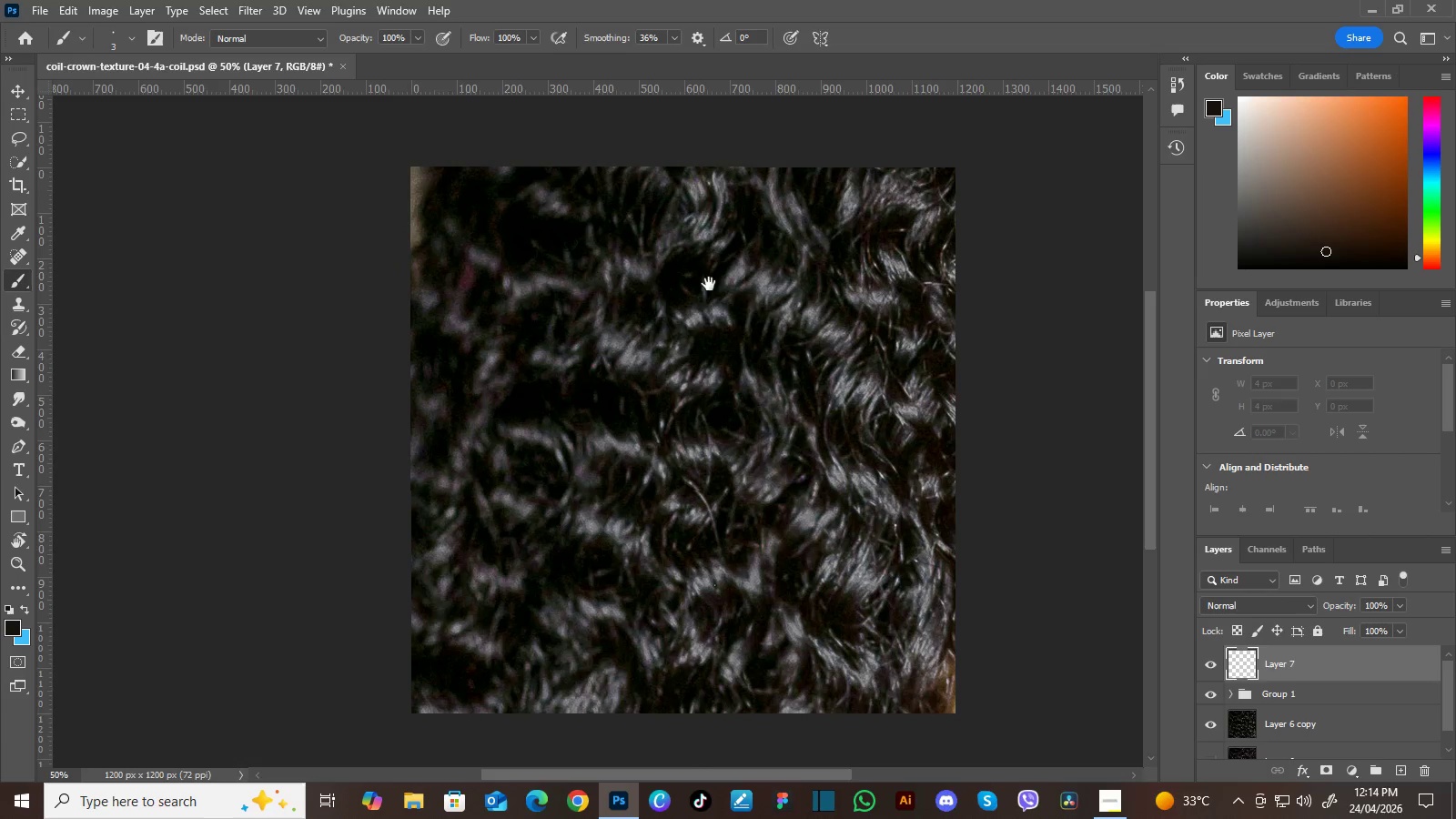 
left_click_drag(start_coordinate=[708, 284], to_coordinate=[708, 301])
 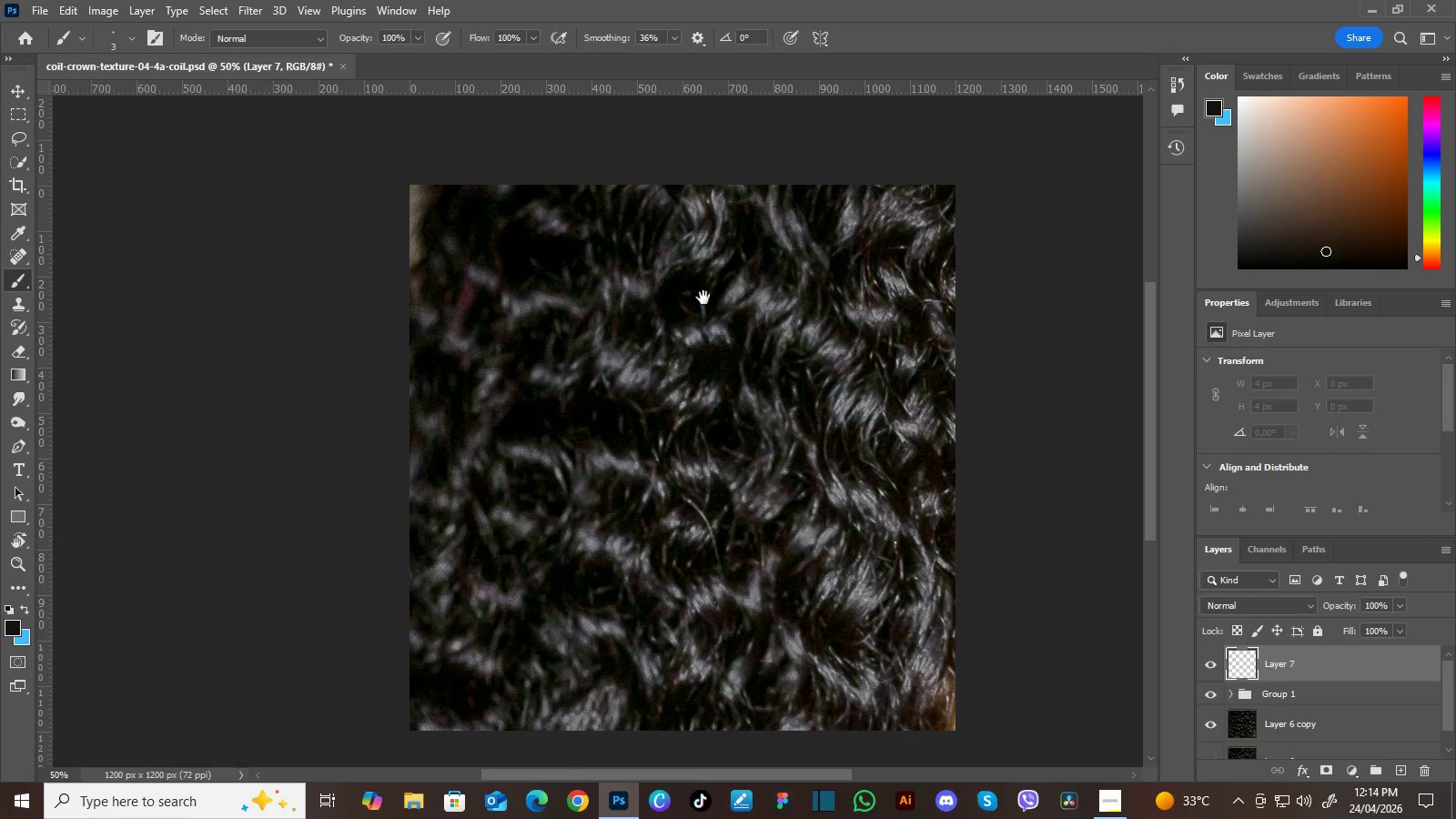 
left_click_drag(start_coordinate=[704, 294], to_coordinate=[699, 299])
 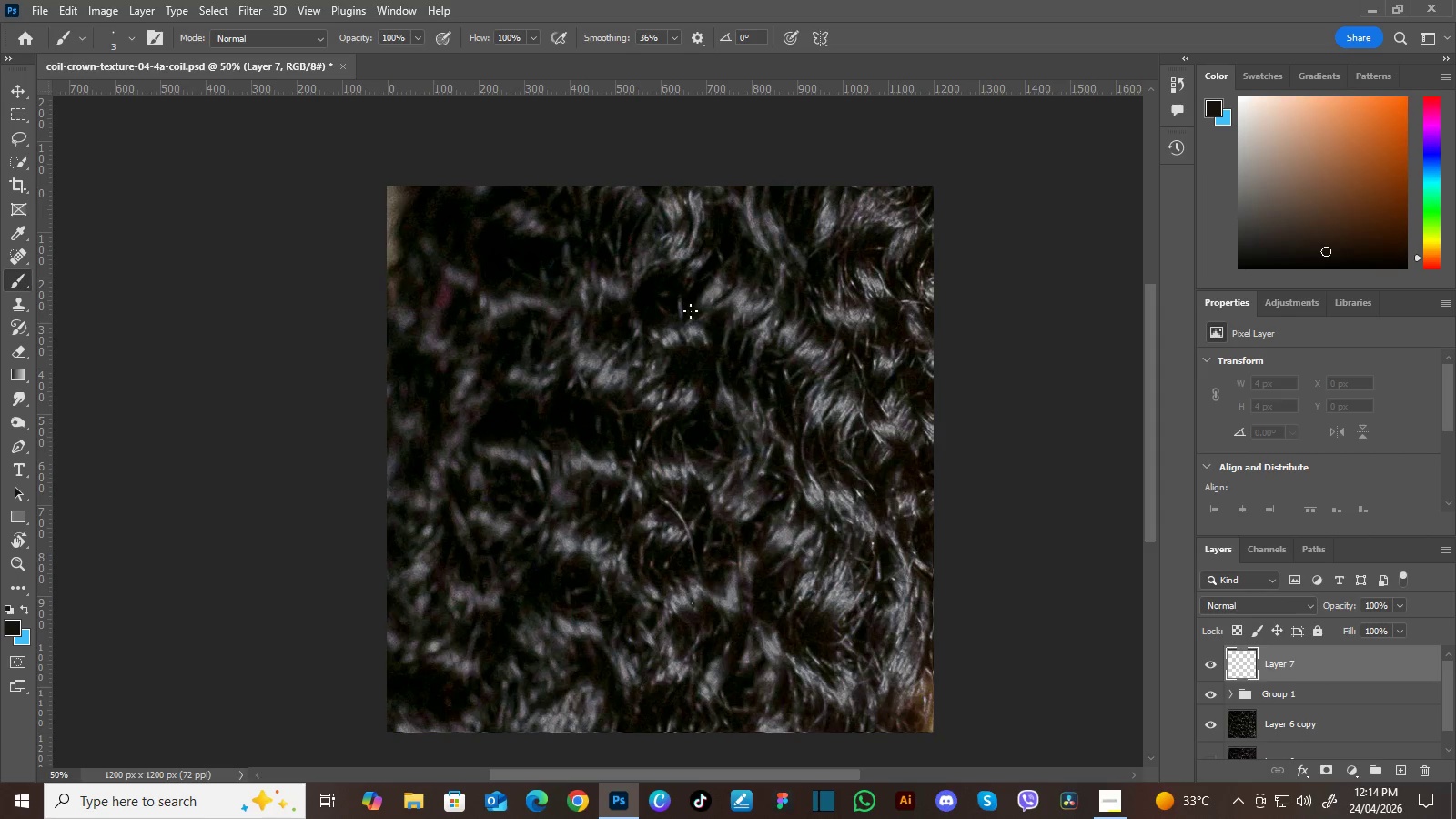 
hold_key(key=Space, duration=0.86)
 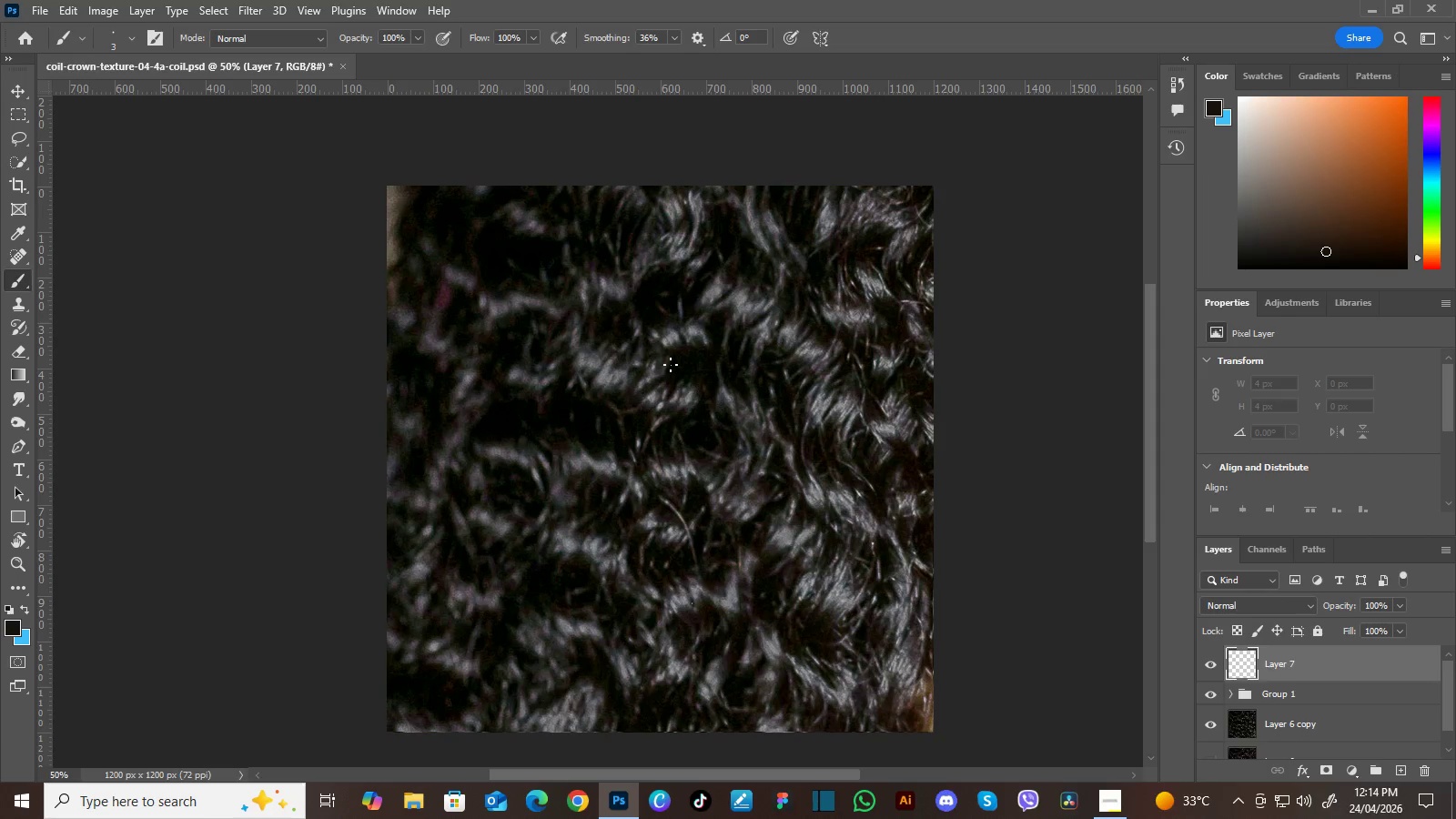 
left_click_drag(start_coordinate=[710, 294], to_coordinate=[693, 290])
 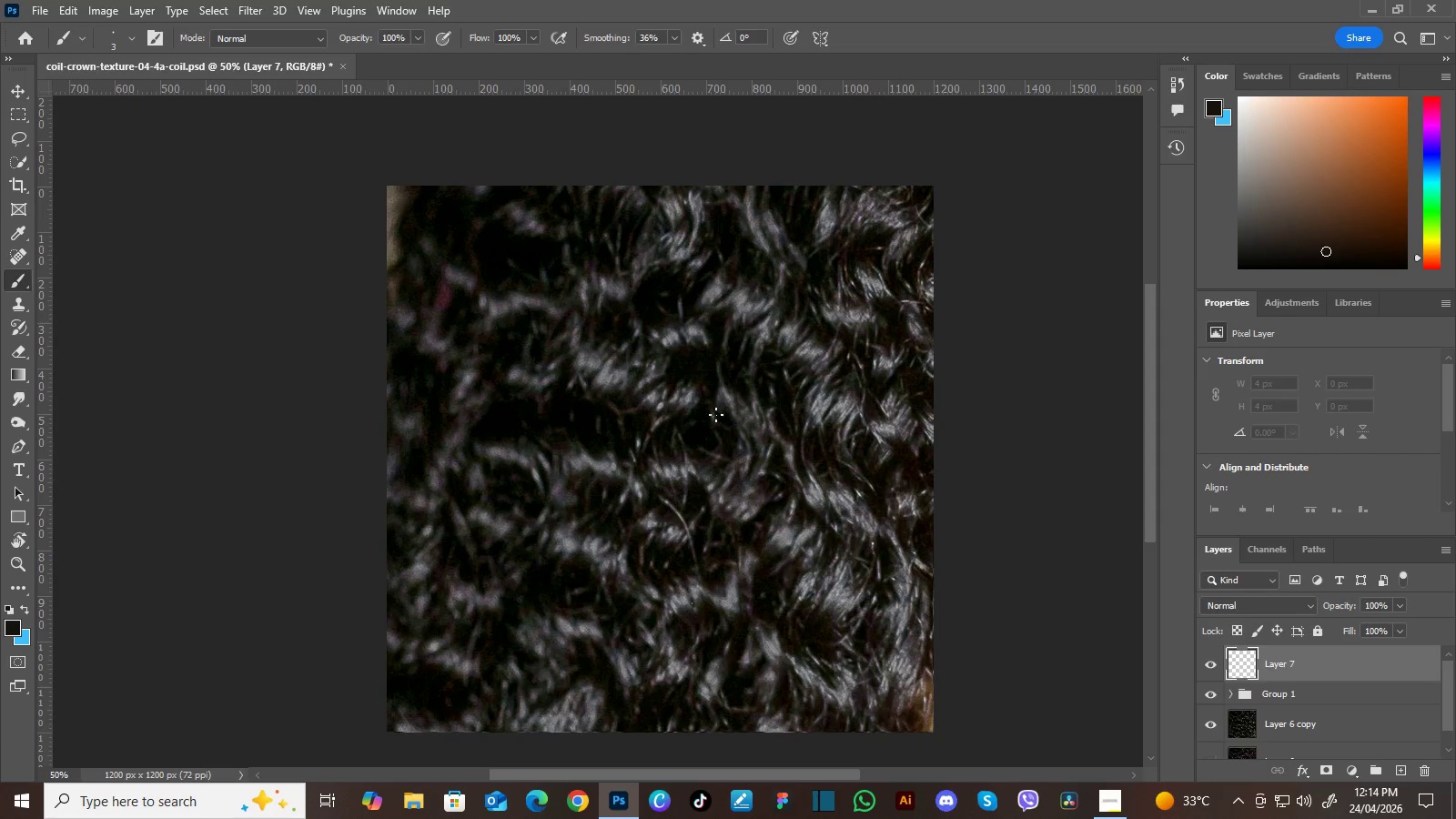 
hold_key(key=Space, duration=0.75)
 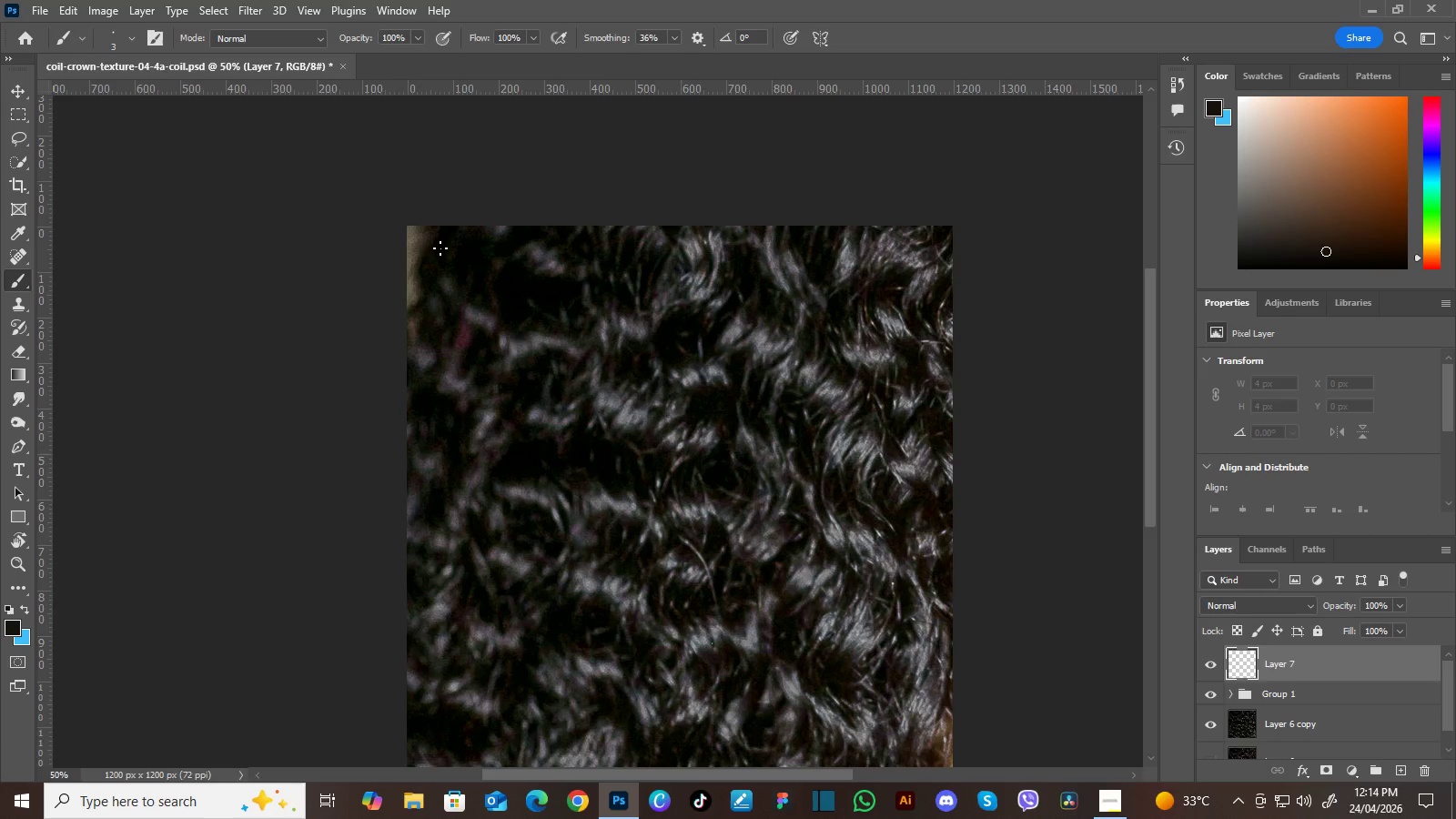 
left_click_drag(start_coordinate=[567, 314], to_coordinate=[587, 354])
 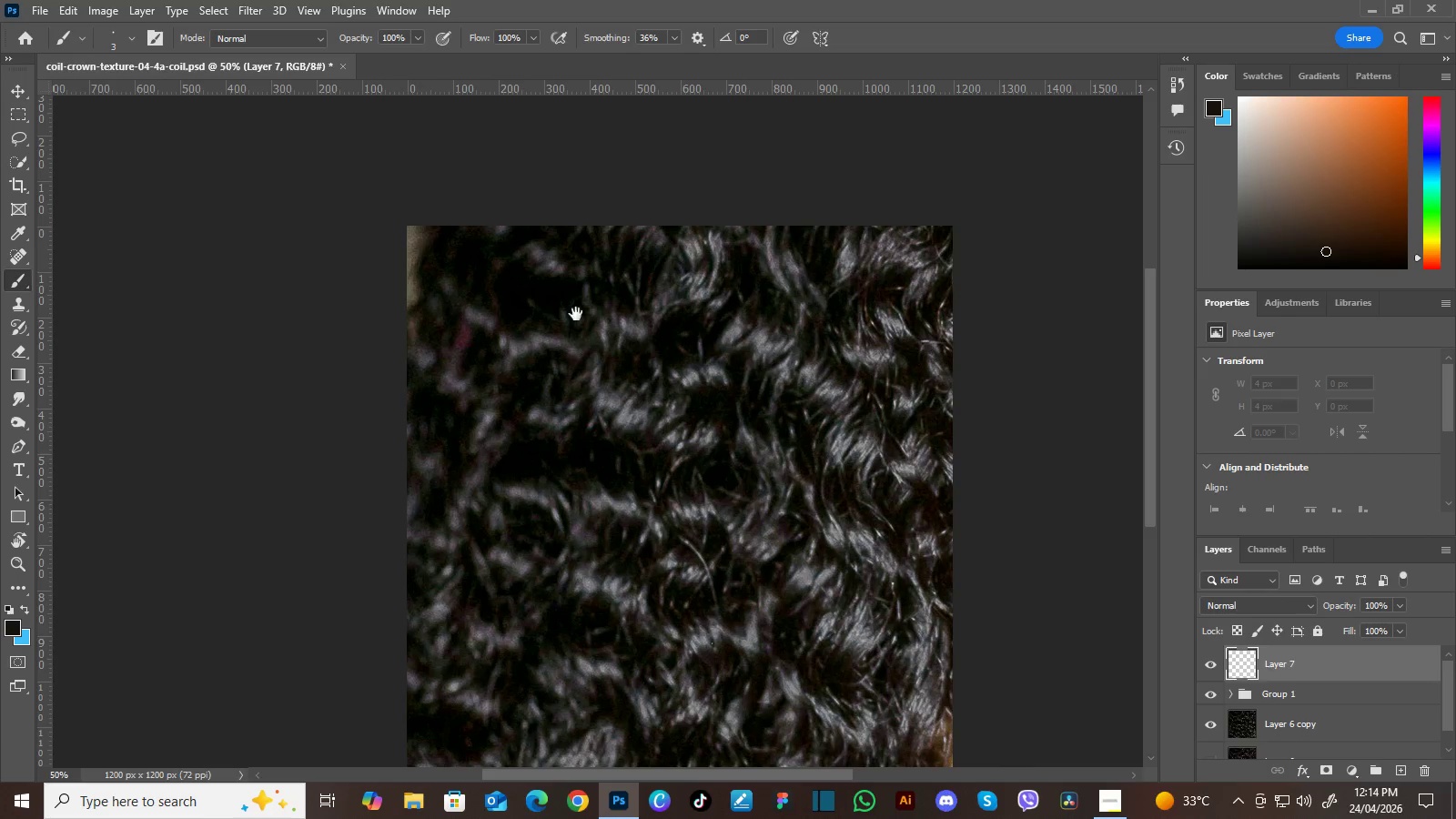 
hold_key(key=Space, duration=6.39)
 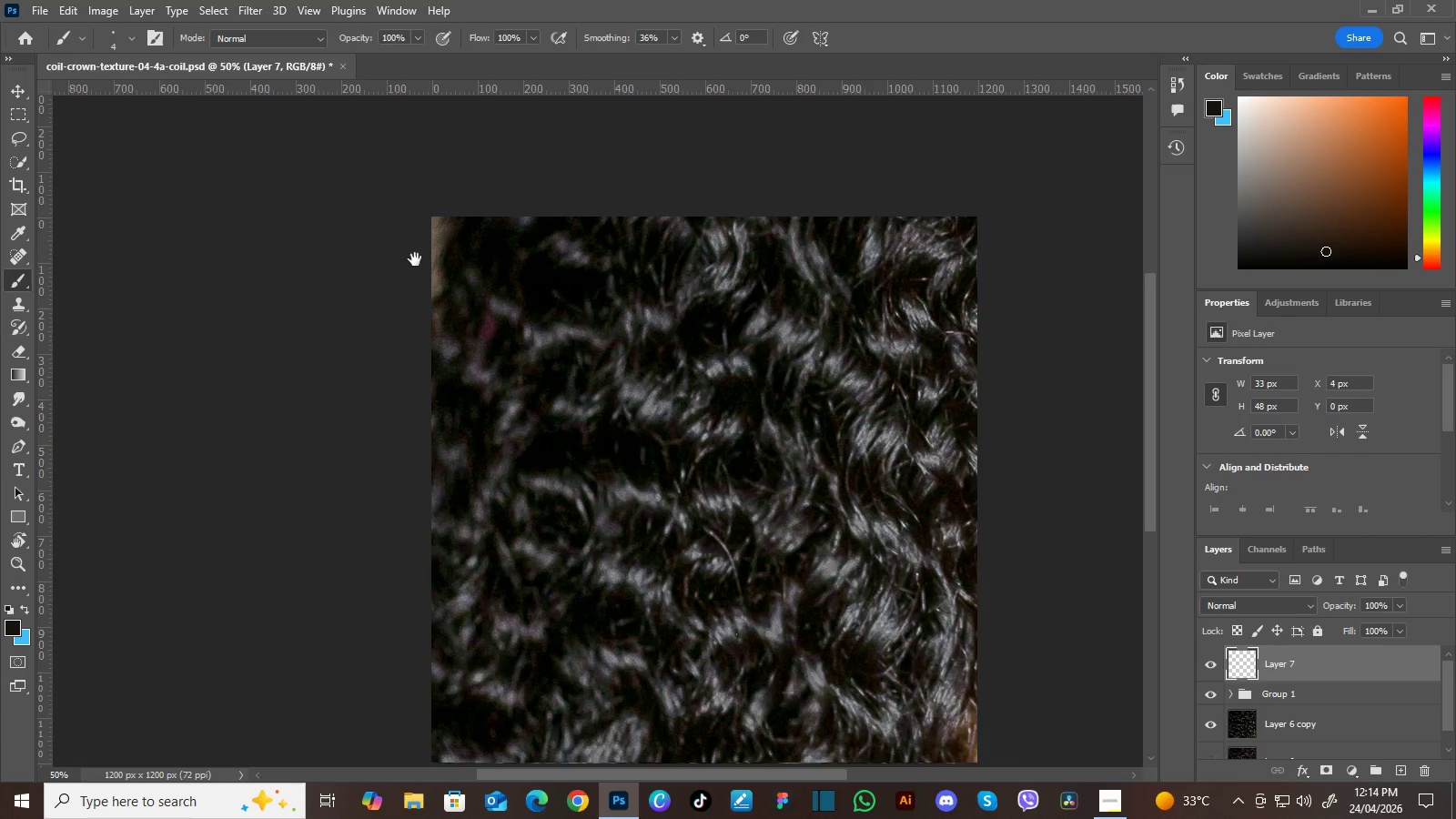 
key(BracketRight)
 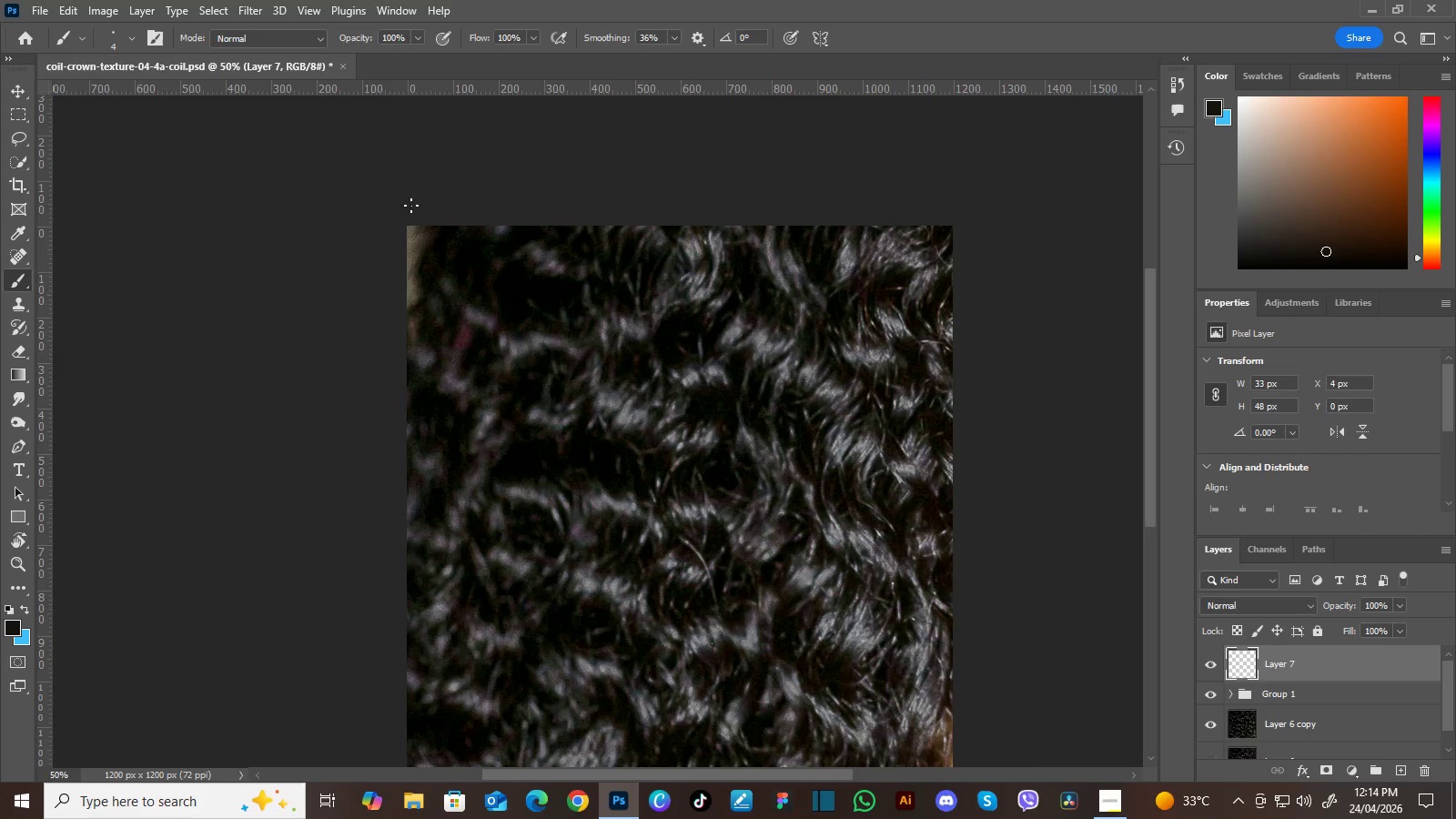 
hold_key(key=Space, duration=0.59)
 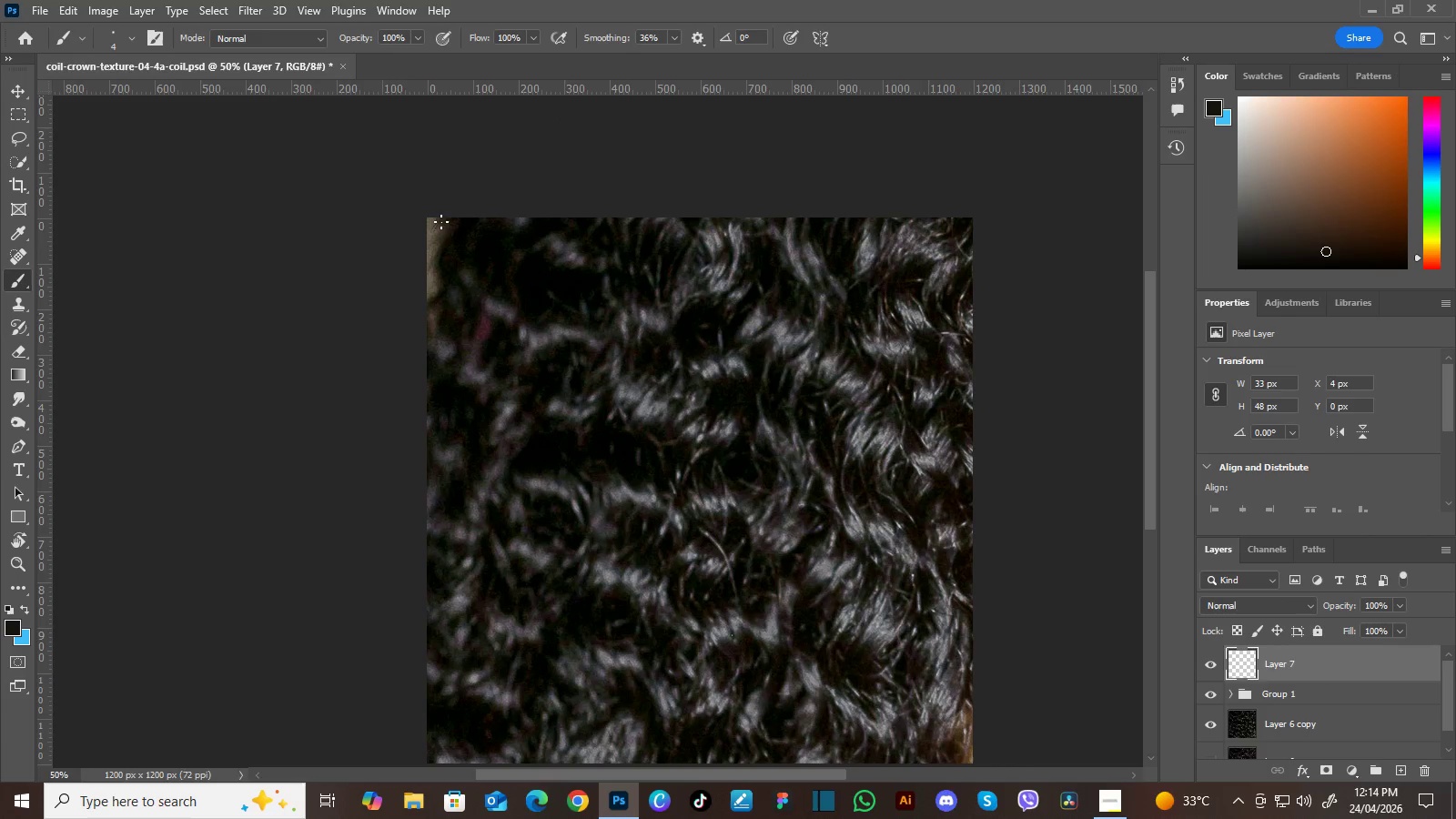 
left_click_drag(start_coordinate=[397, 273], to_coordinate=[417, 264])
 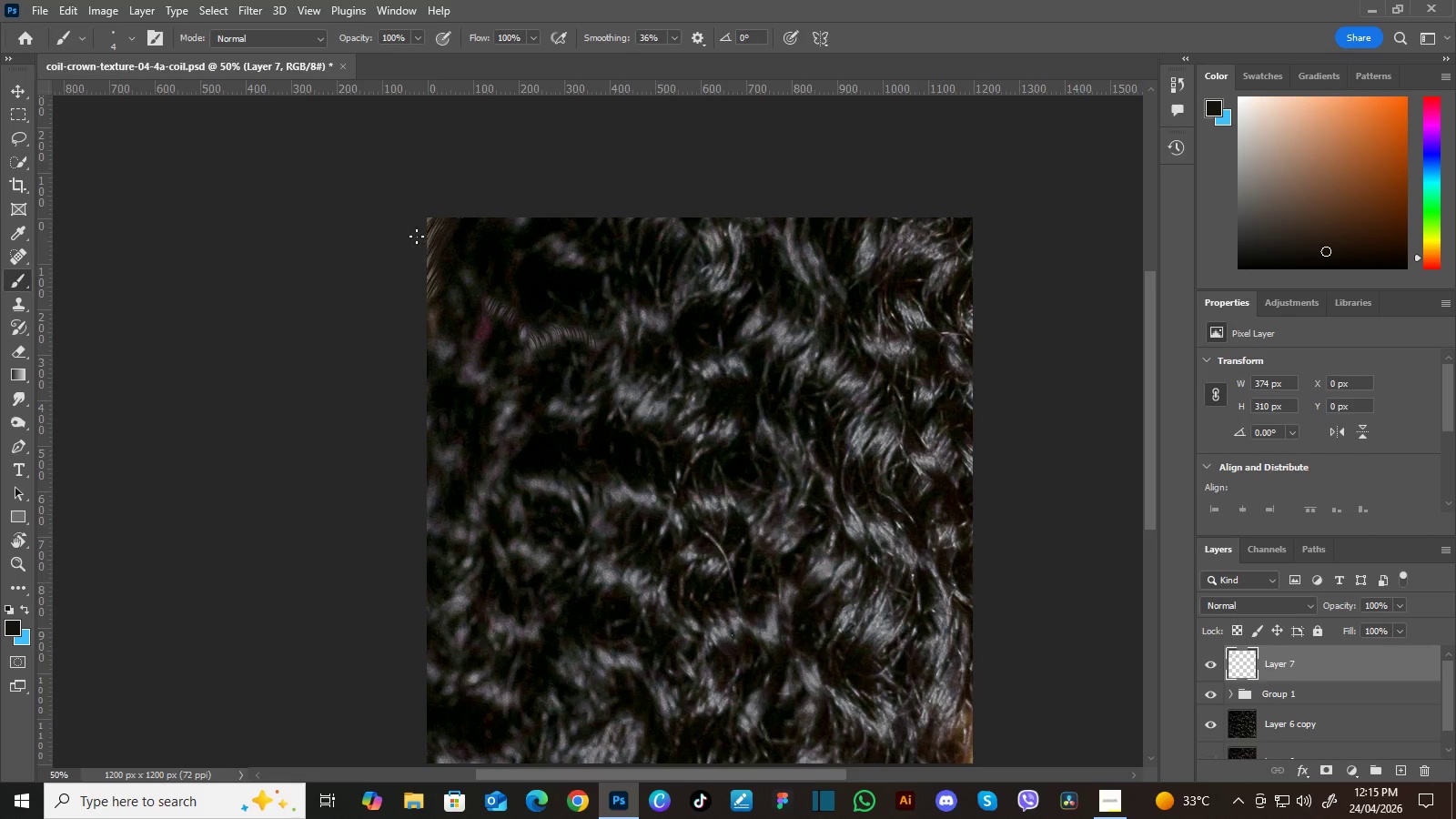 
wait(48.64)
 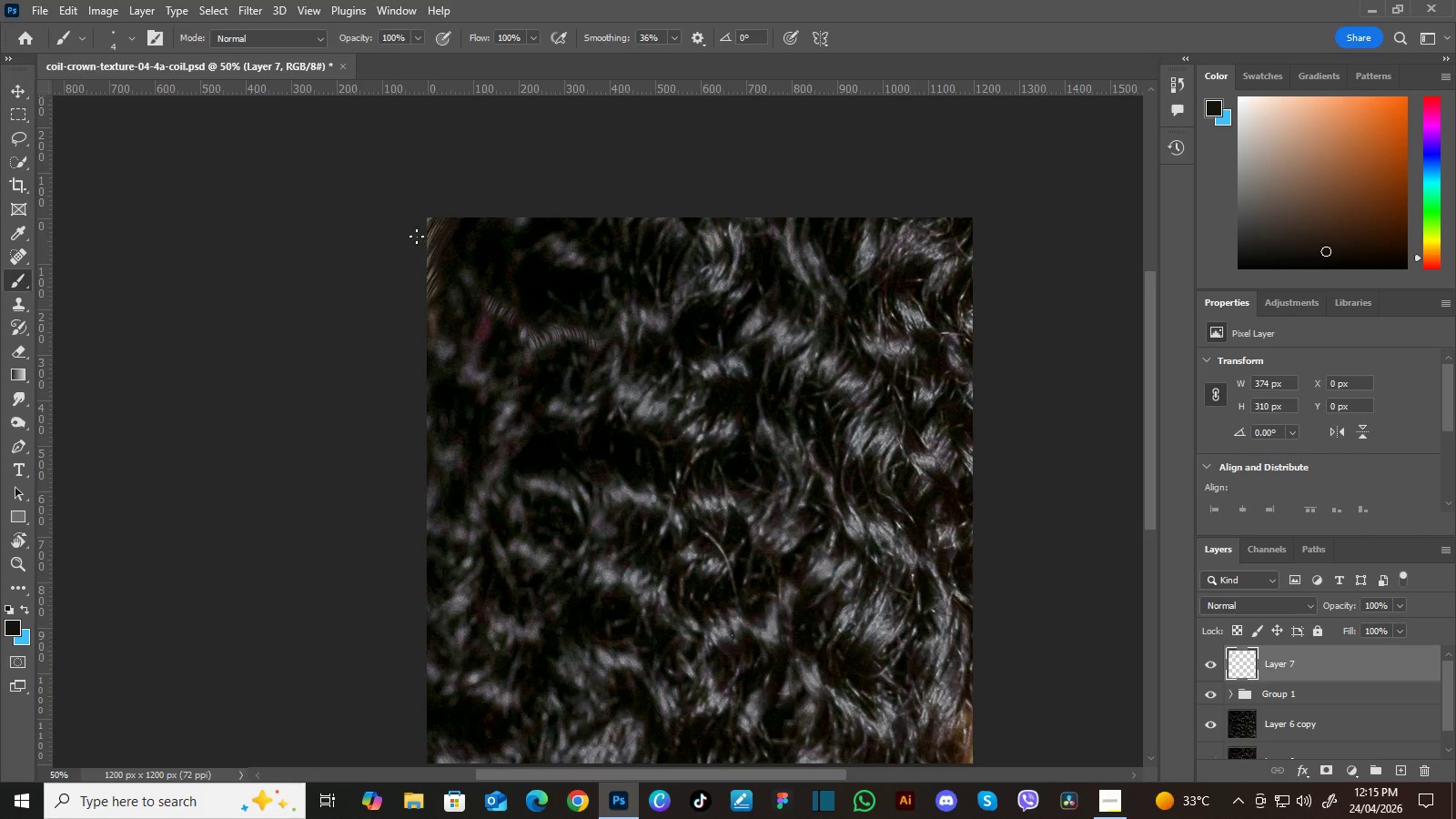 
left_click([25, 394])
 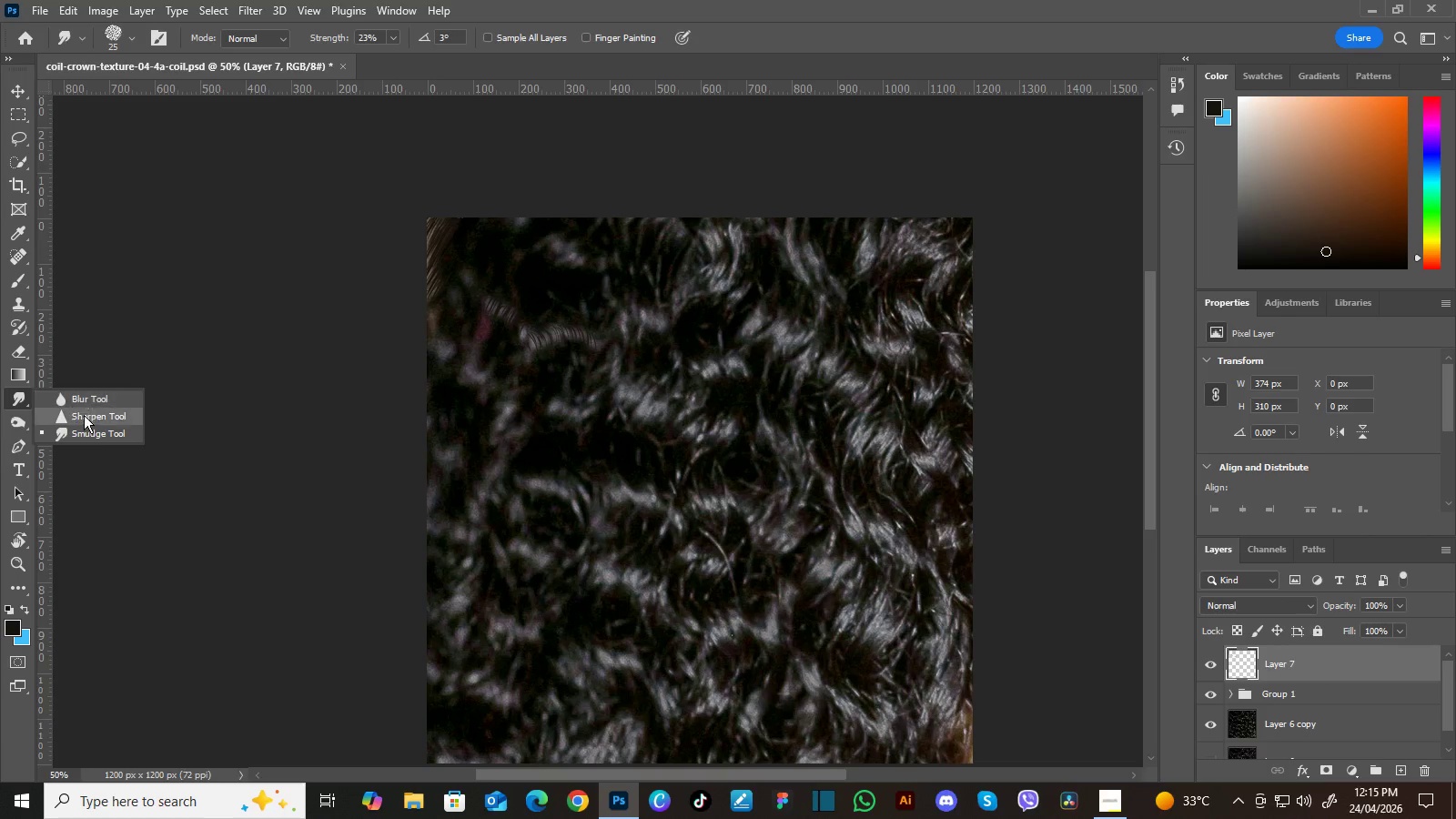 
left_click([90, 433])
 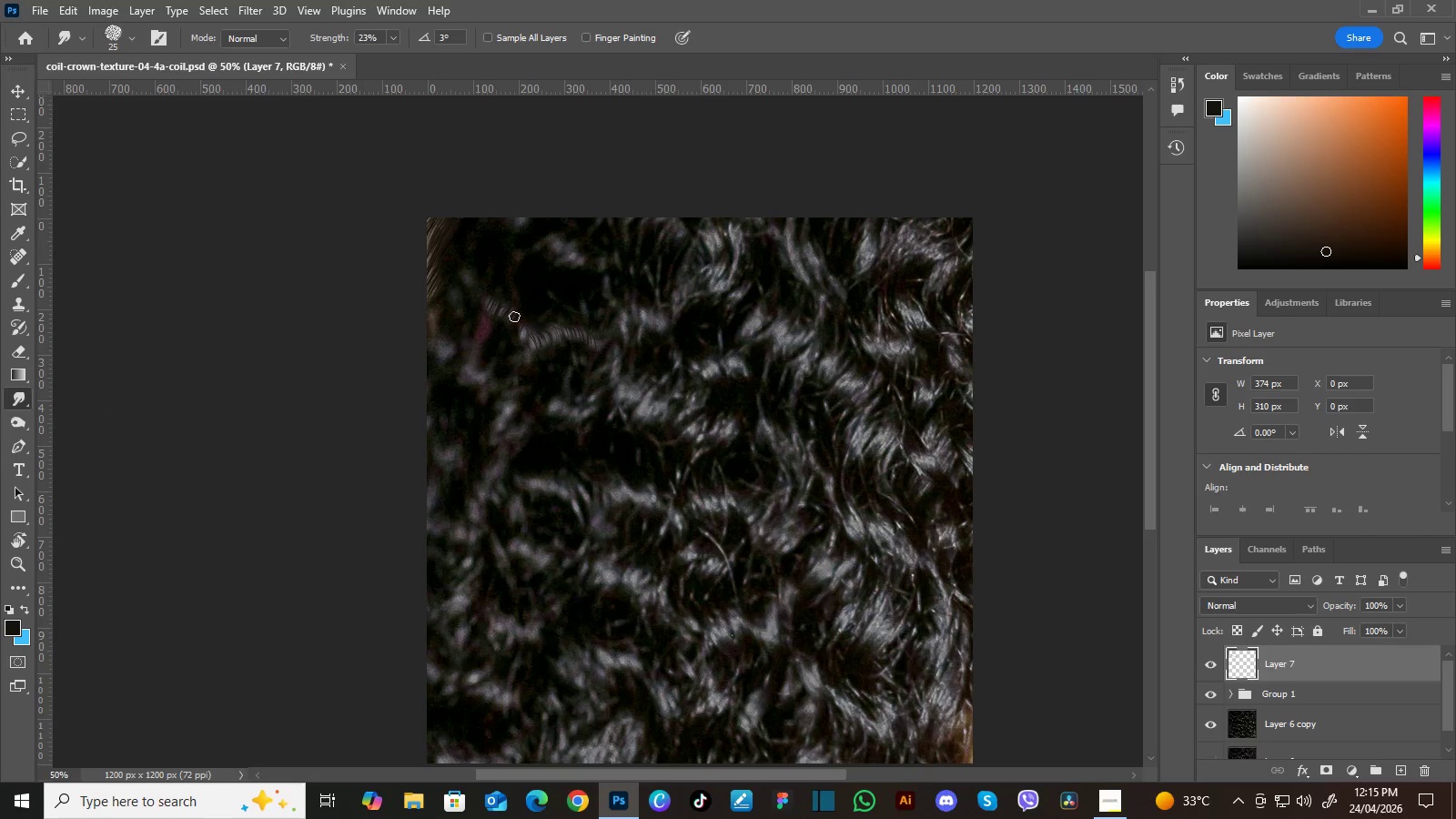 
key(BracketRight)
 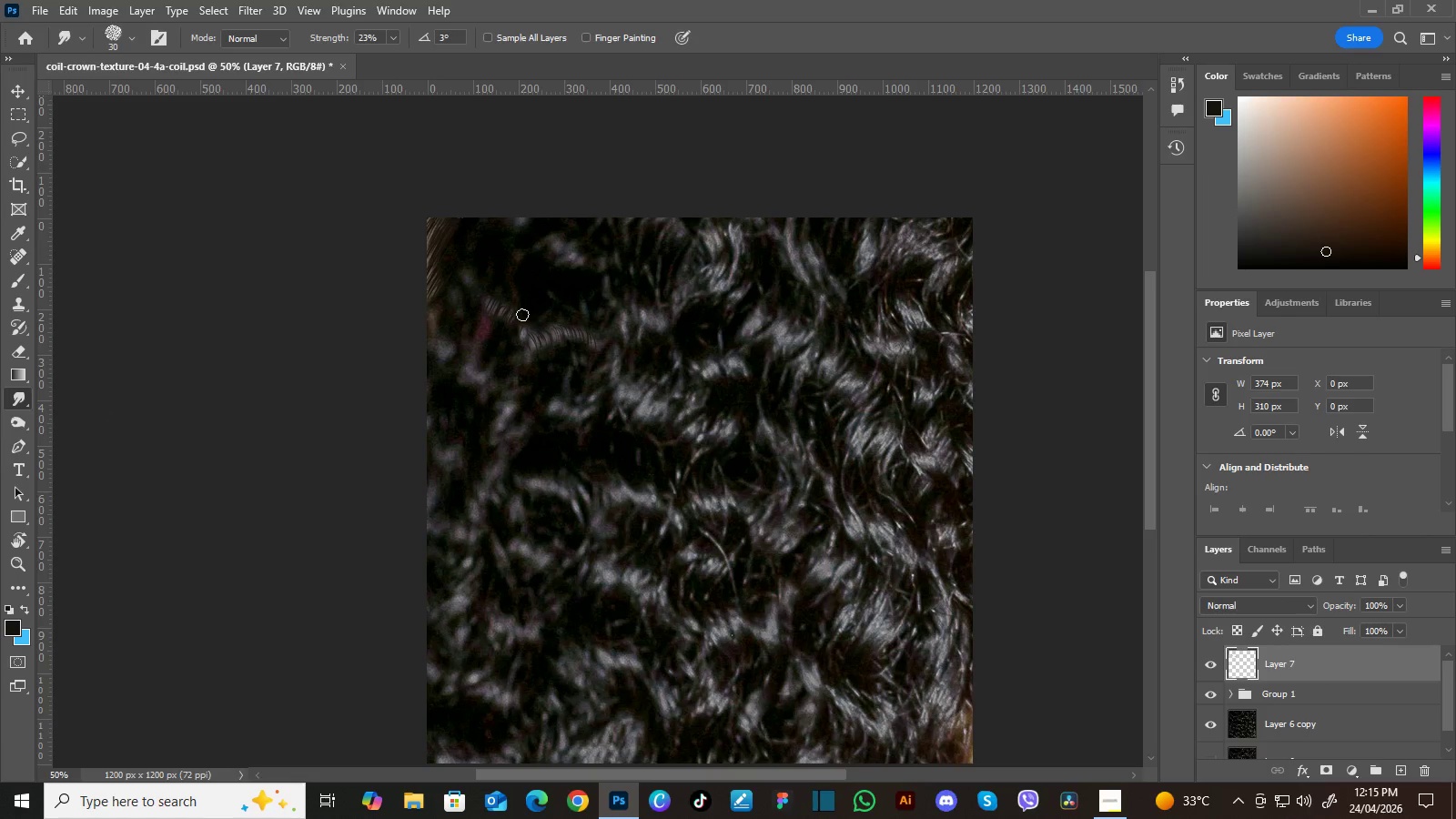 
key(BracketRight)
 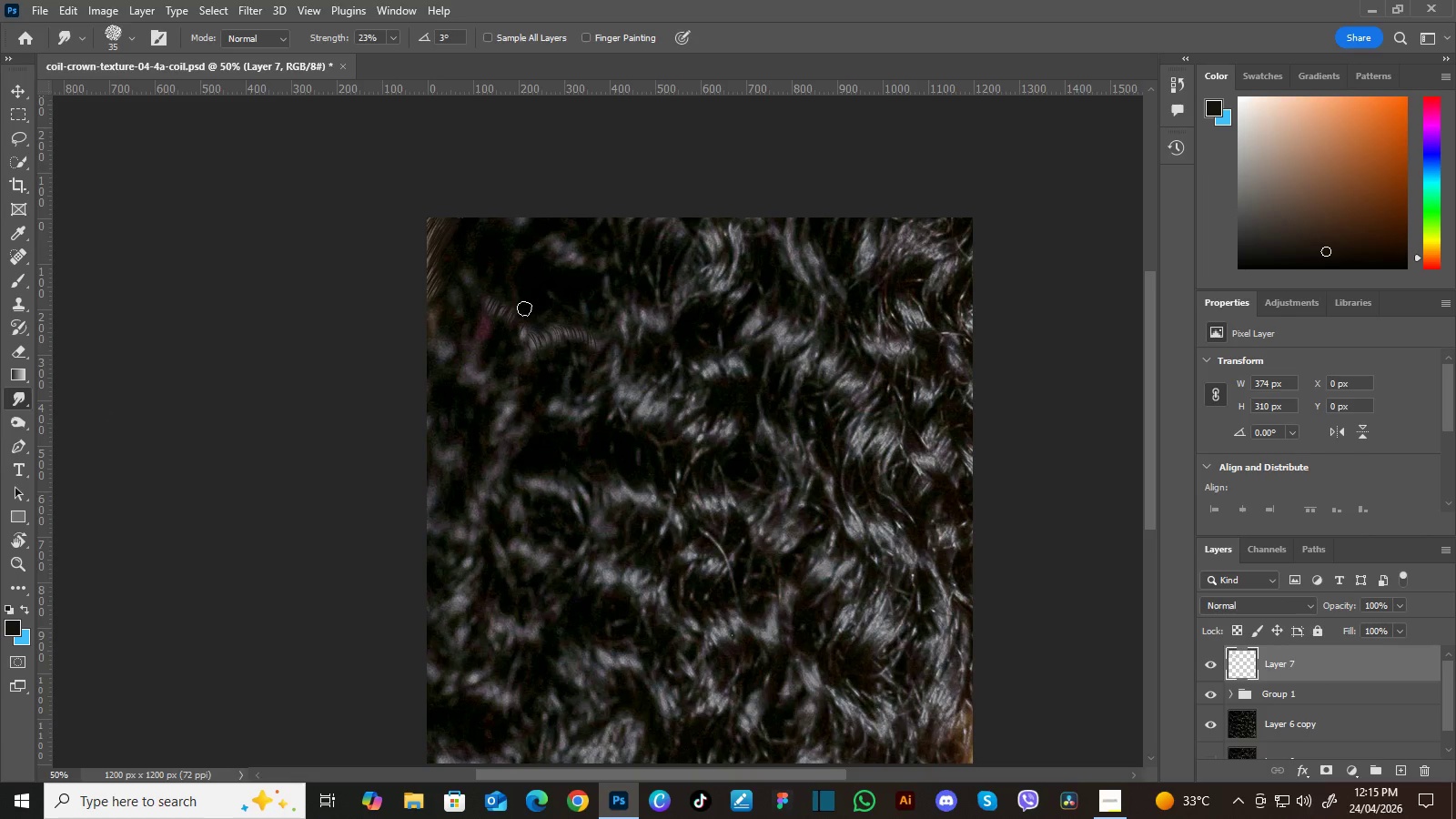 
key(BracketRight)
 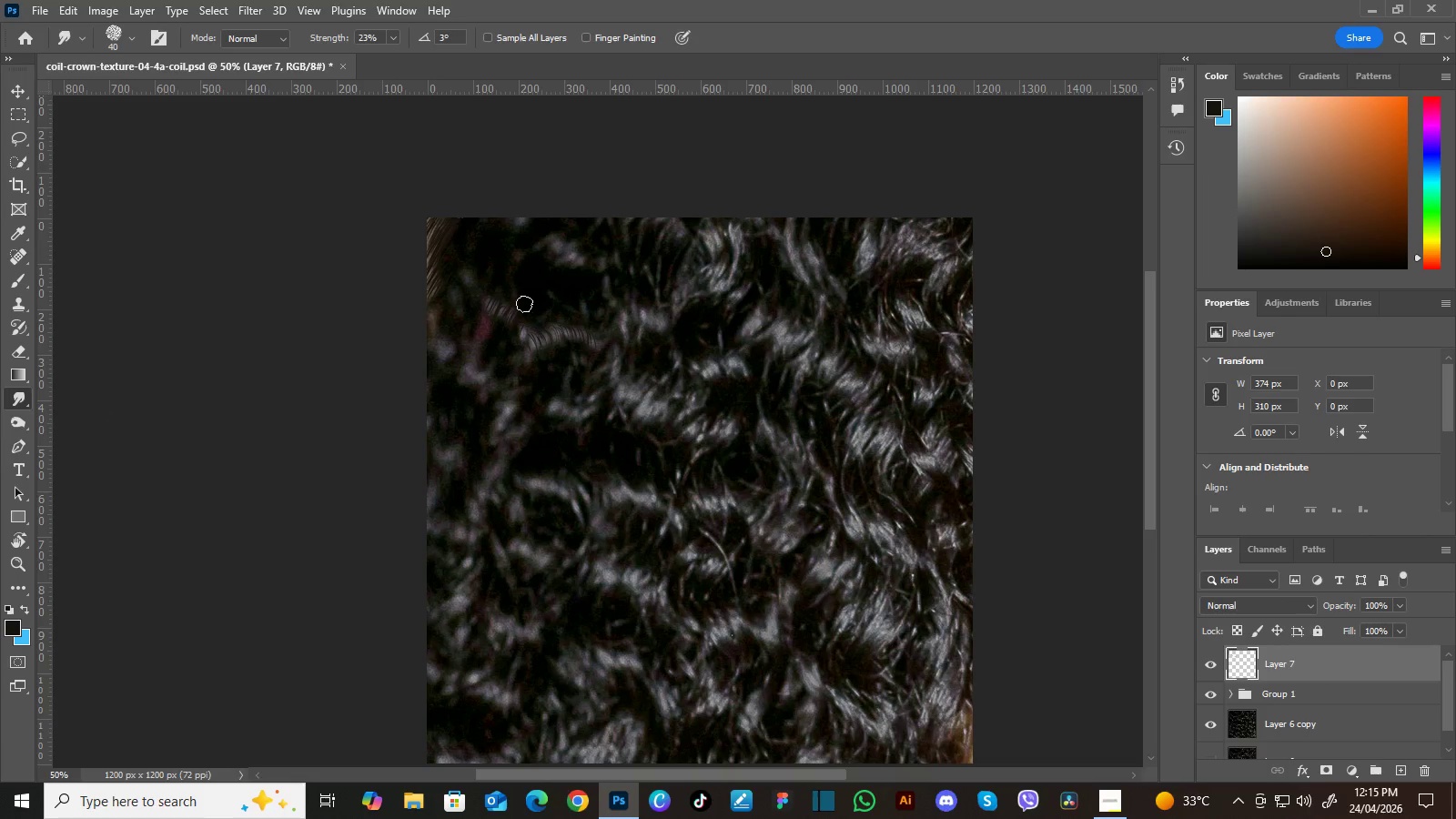 
key(BracketRight)
 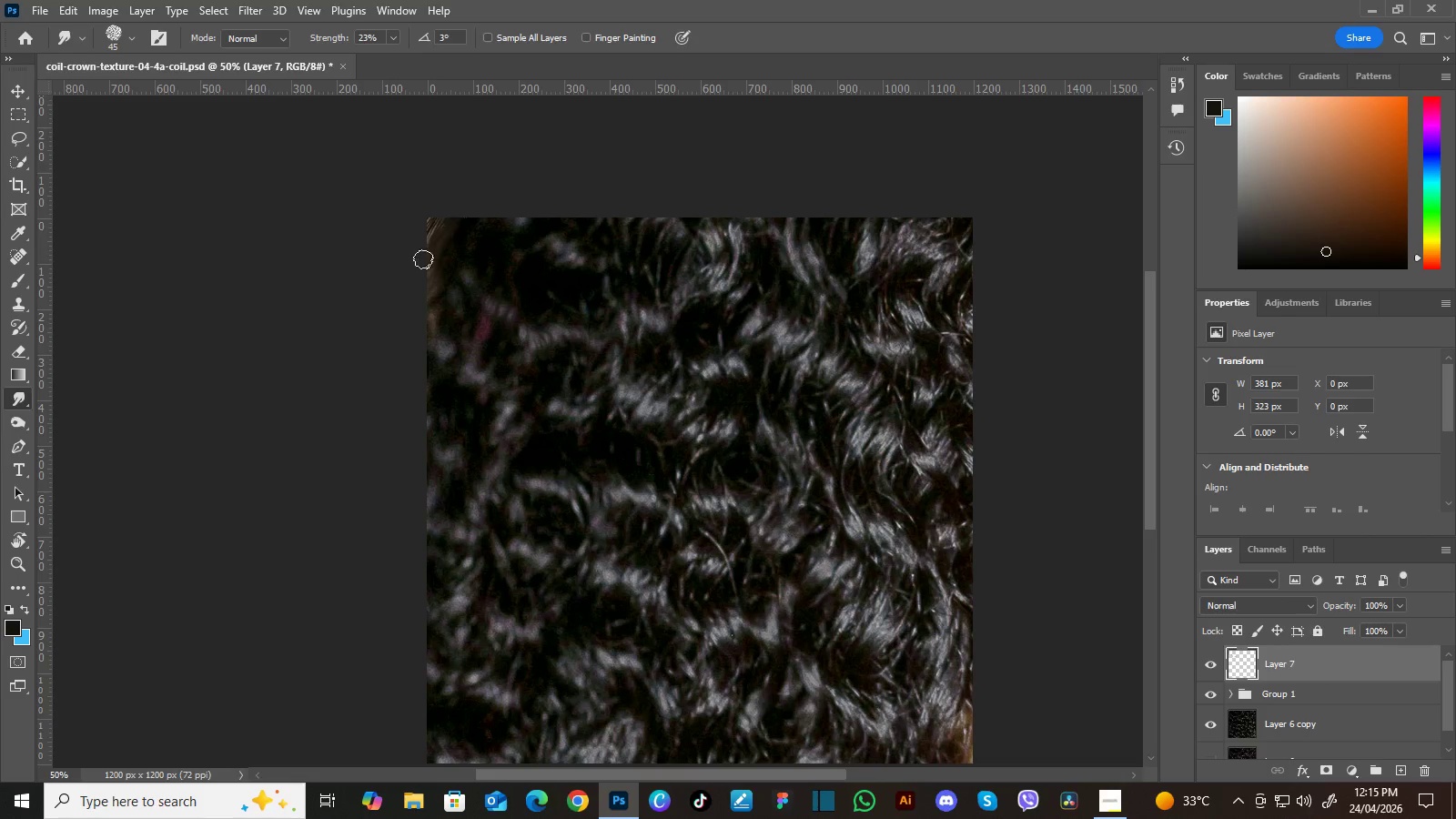 
wait(14.45)
 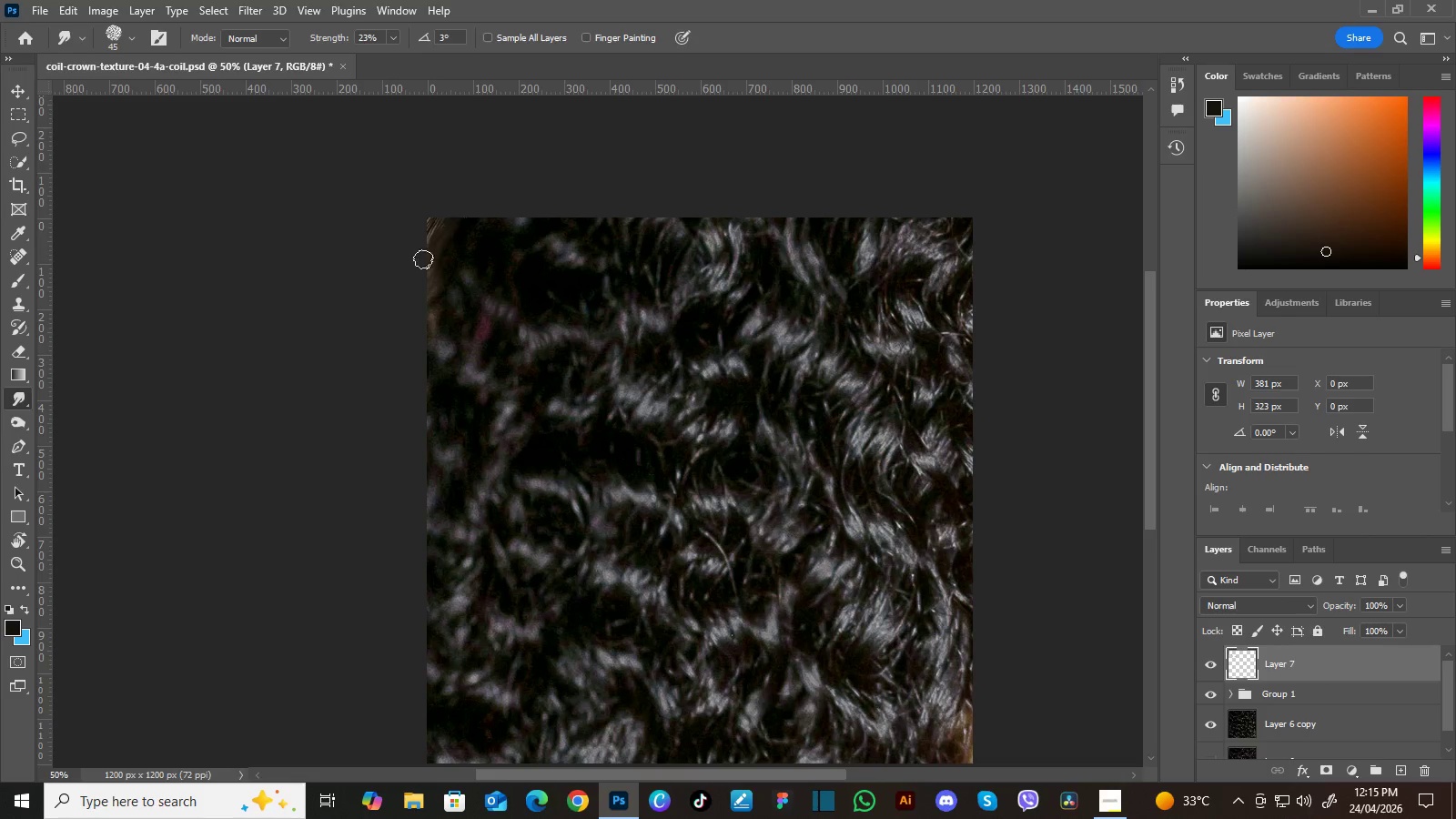 
hold_key(key=Space, duration=1.31)
 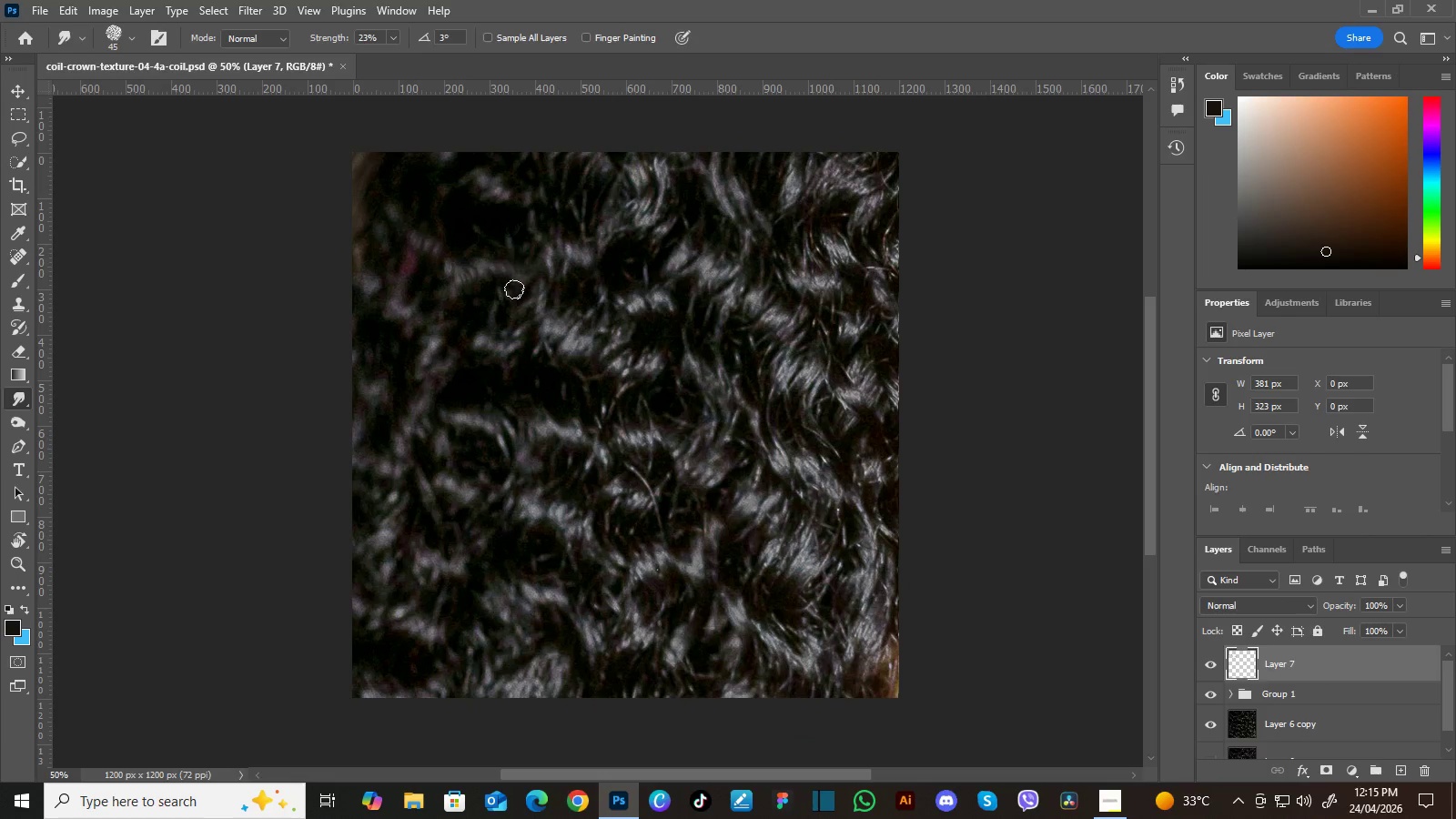 
left_click_drag(start_coordinate=[617, 429], to_coordinate=[571, 345])
 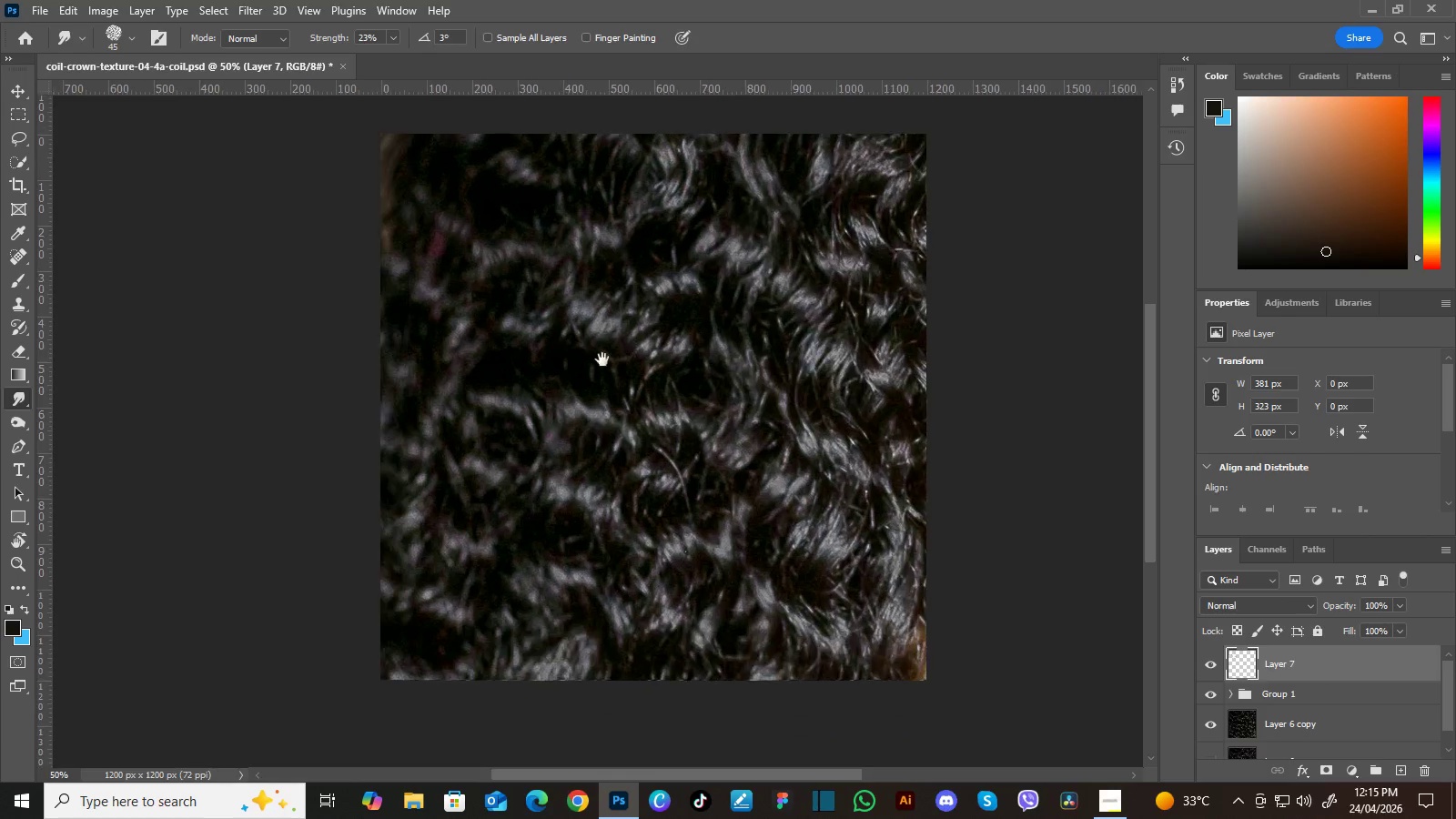 
left_click_drag(start_coordinate=[609, 387], to_coordinate=[590, 388])
 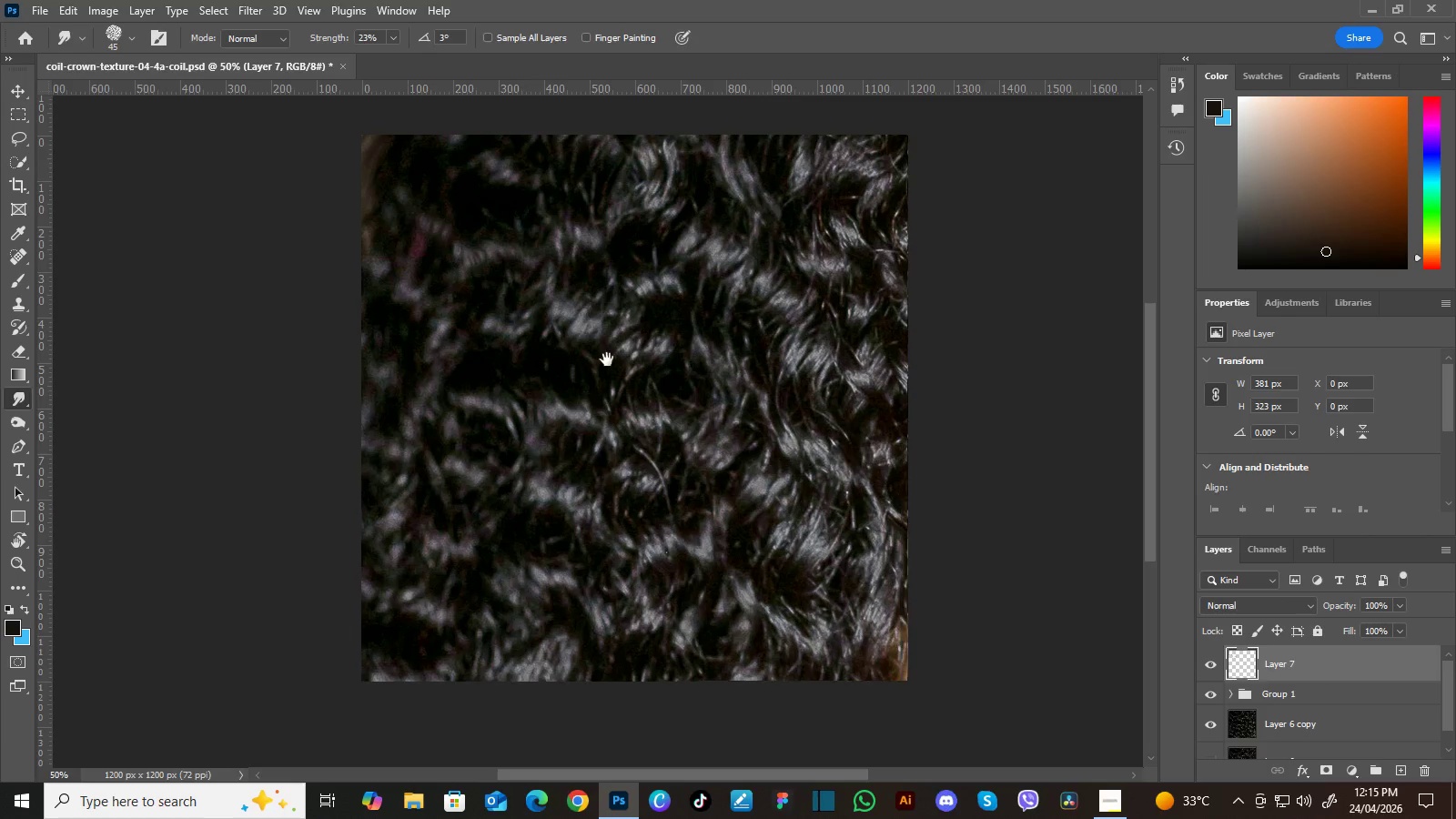 
triple_click([609, 357])
 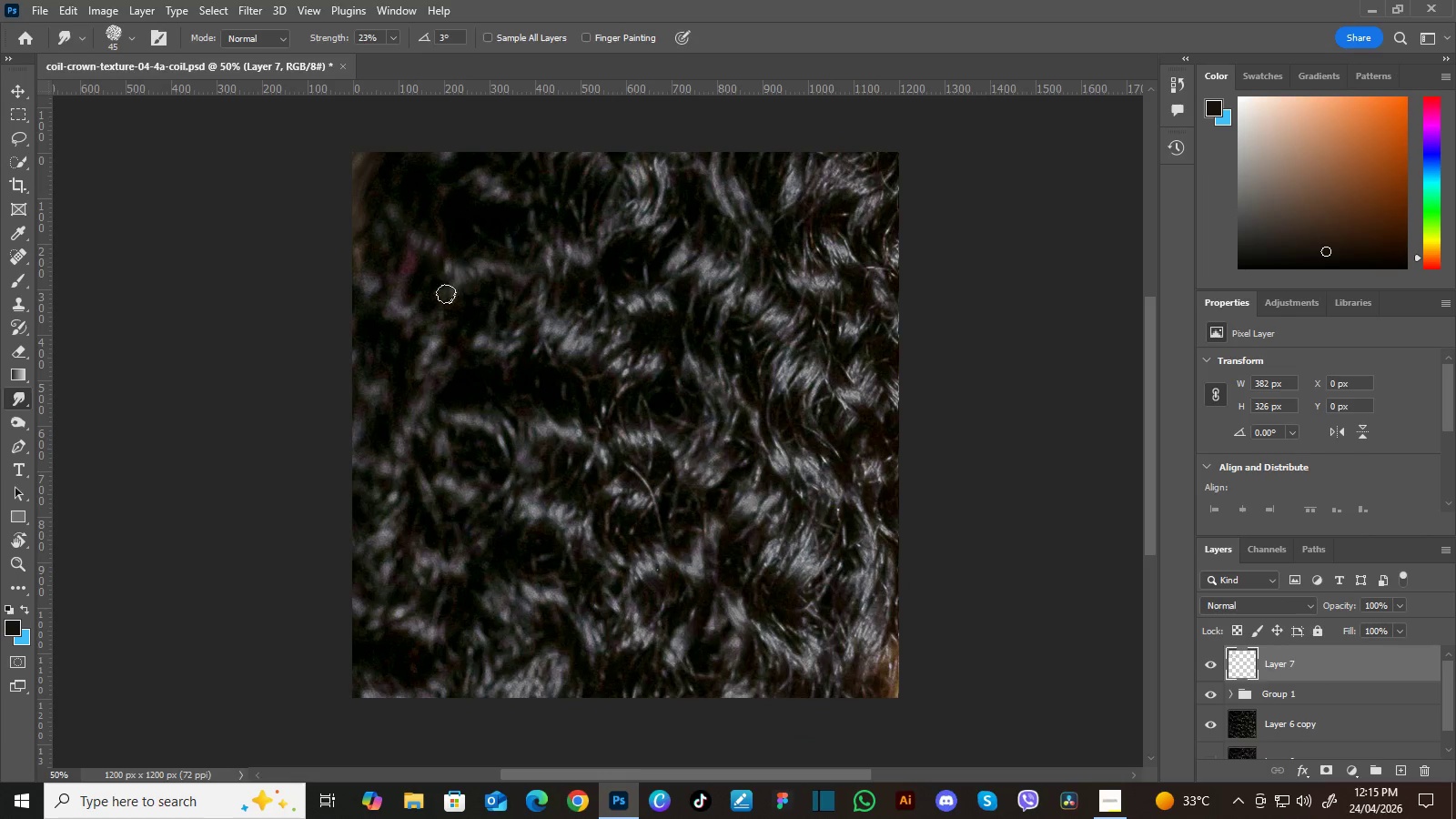 
hold_key(key=Space, duration=1.5)
 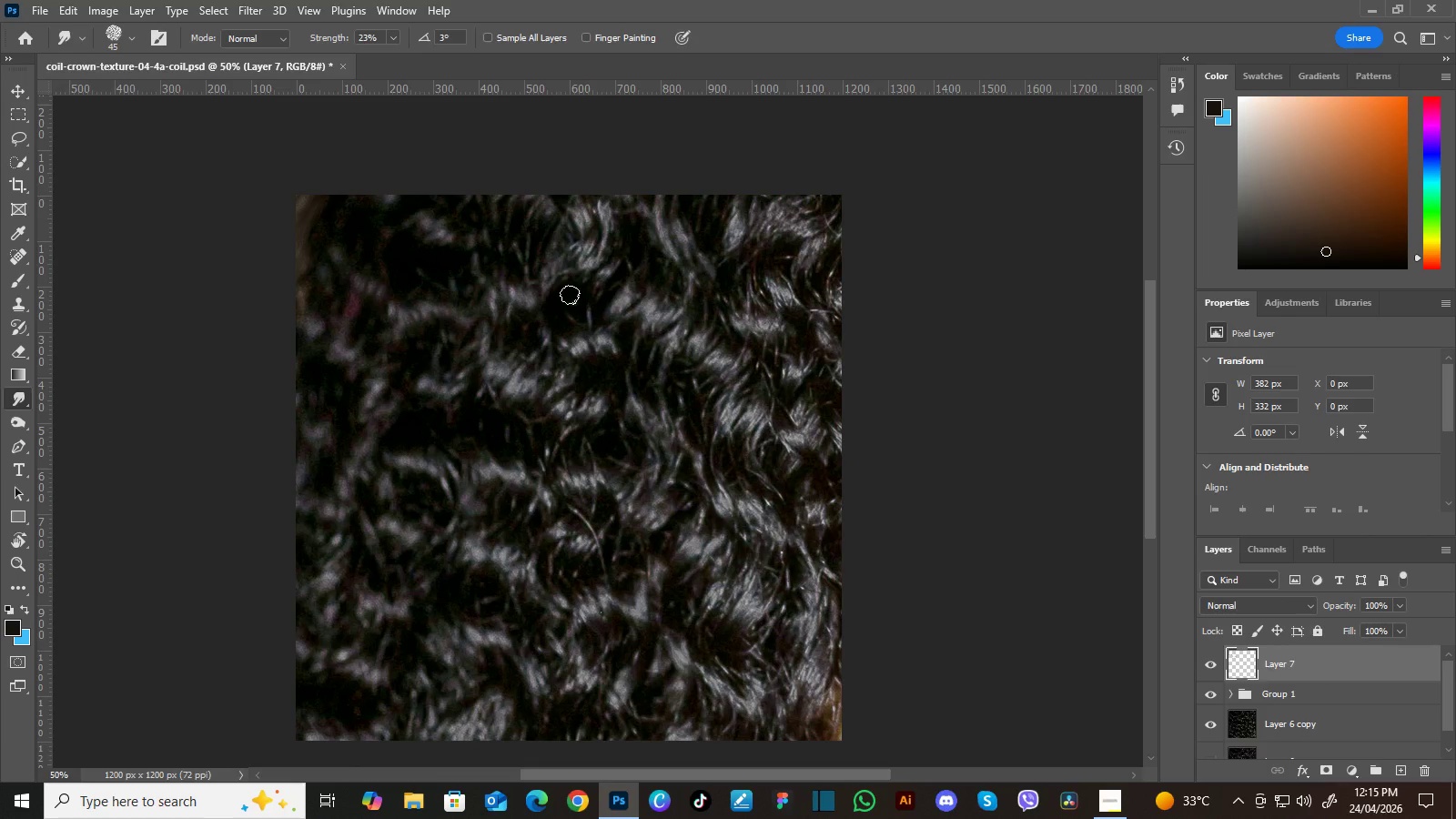 
left_click_drag(start_coordinate=[607, 313], to_coordinate=[570, 372])
 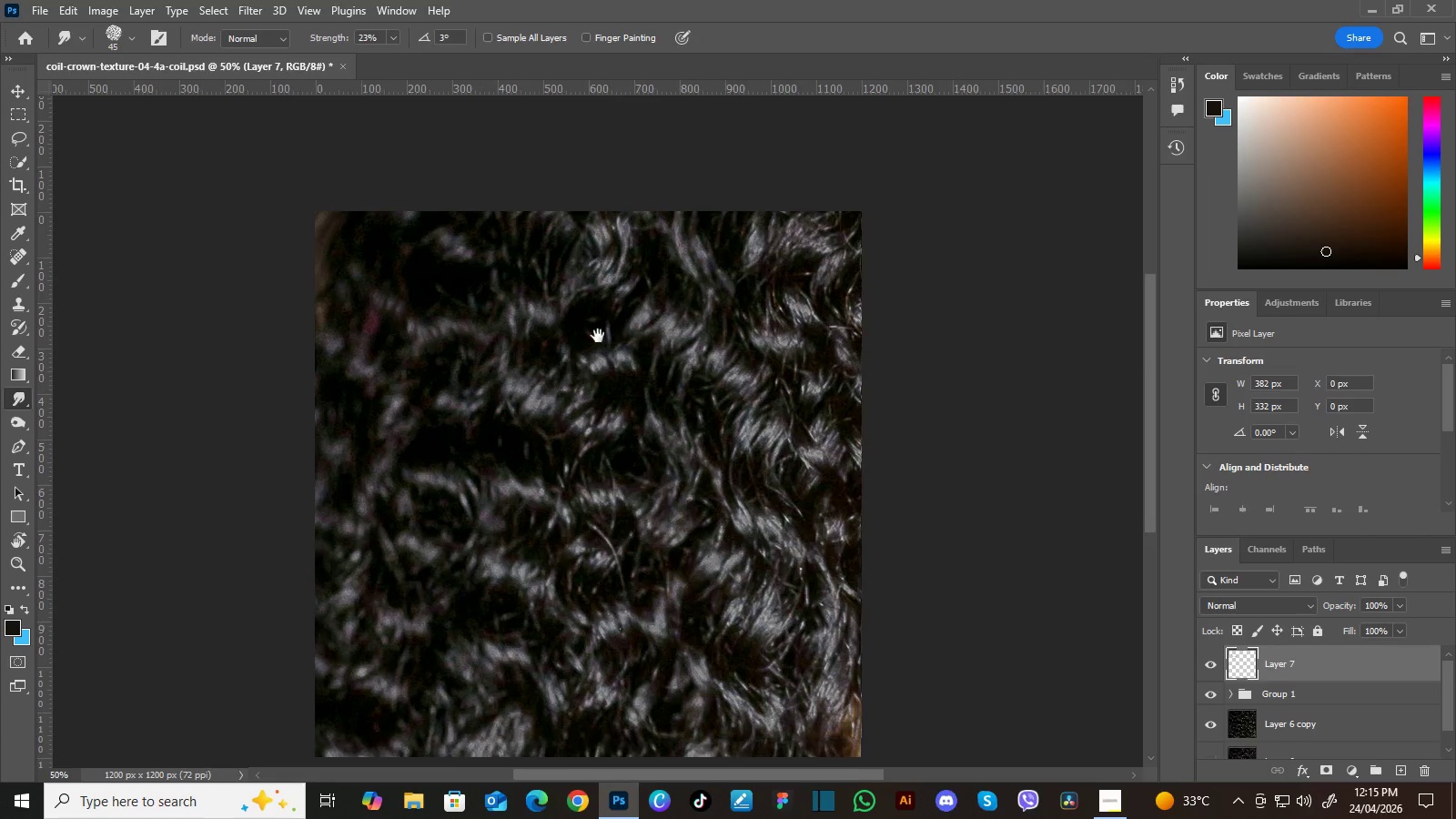 
left_click_drag(start_coordinate=[606, 327], to_coordinate=[589, 343])
 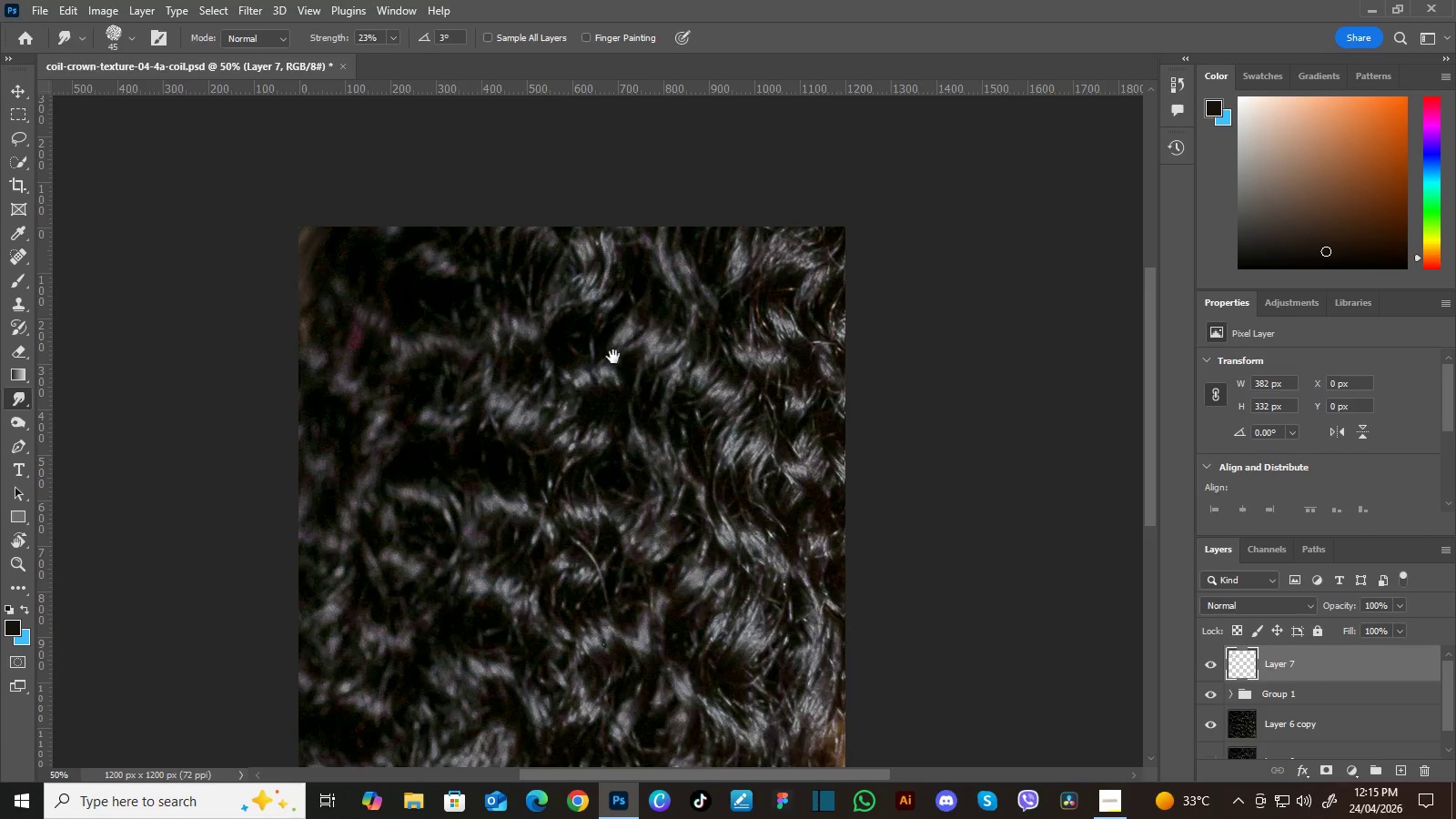 
left_click_drag(start_coordinate=[614, 358], to_coordinate=[612, 326])
 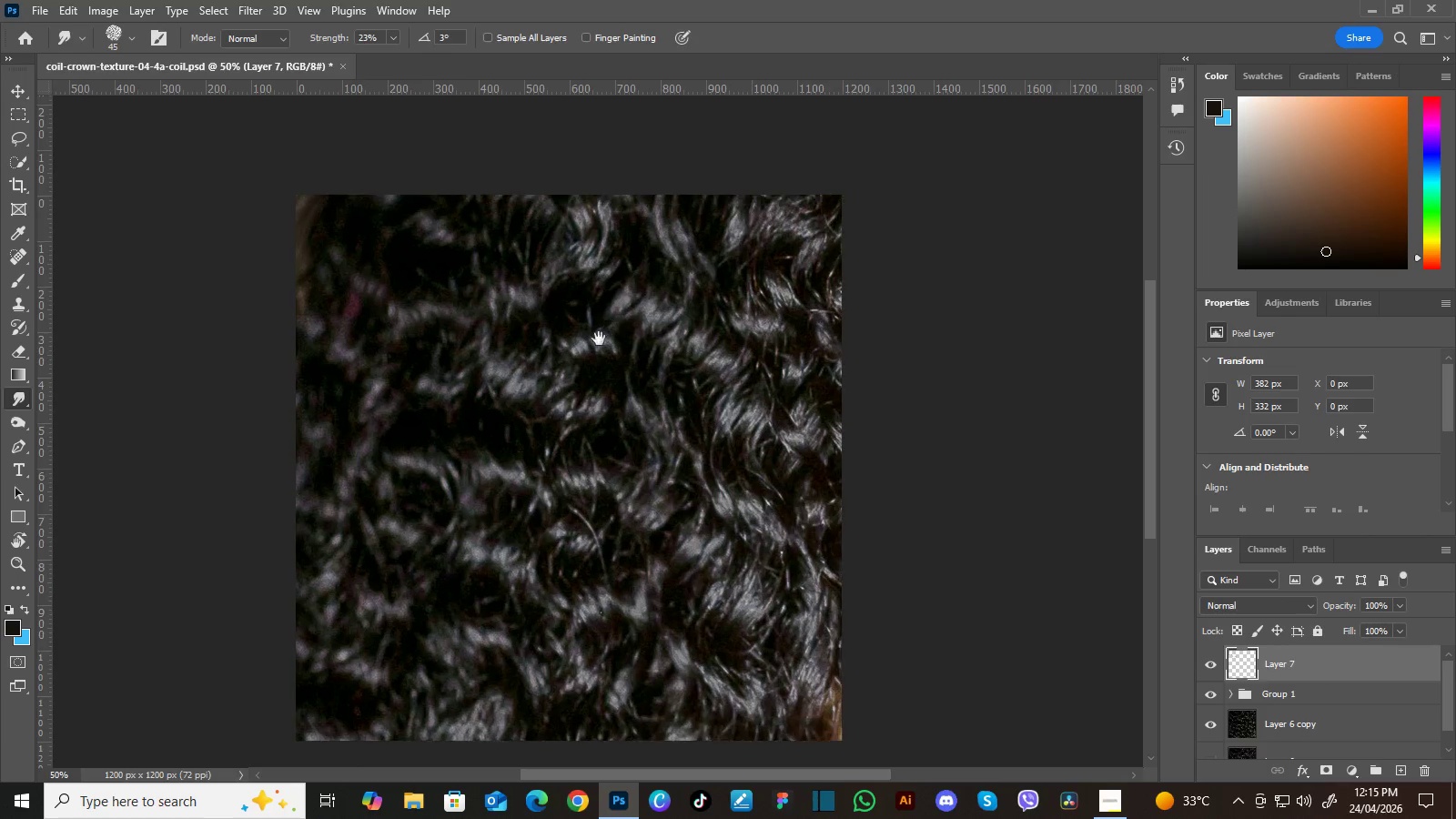 
key(Space)
 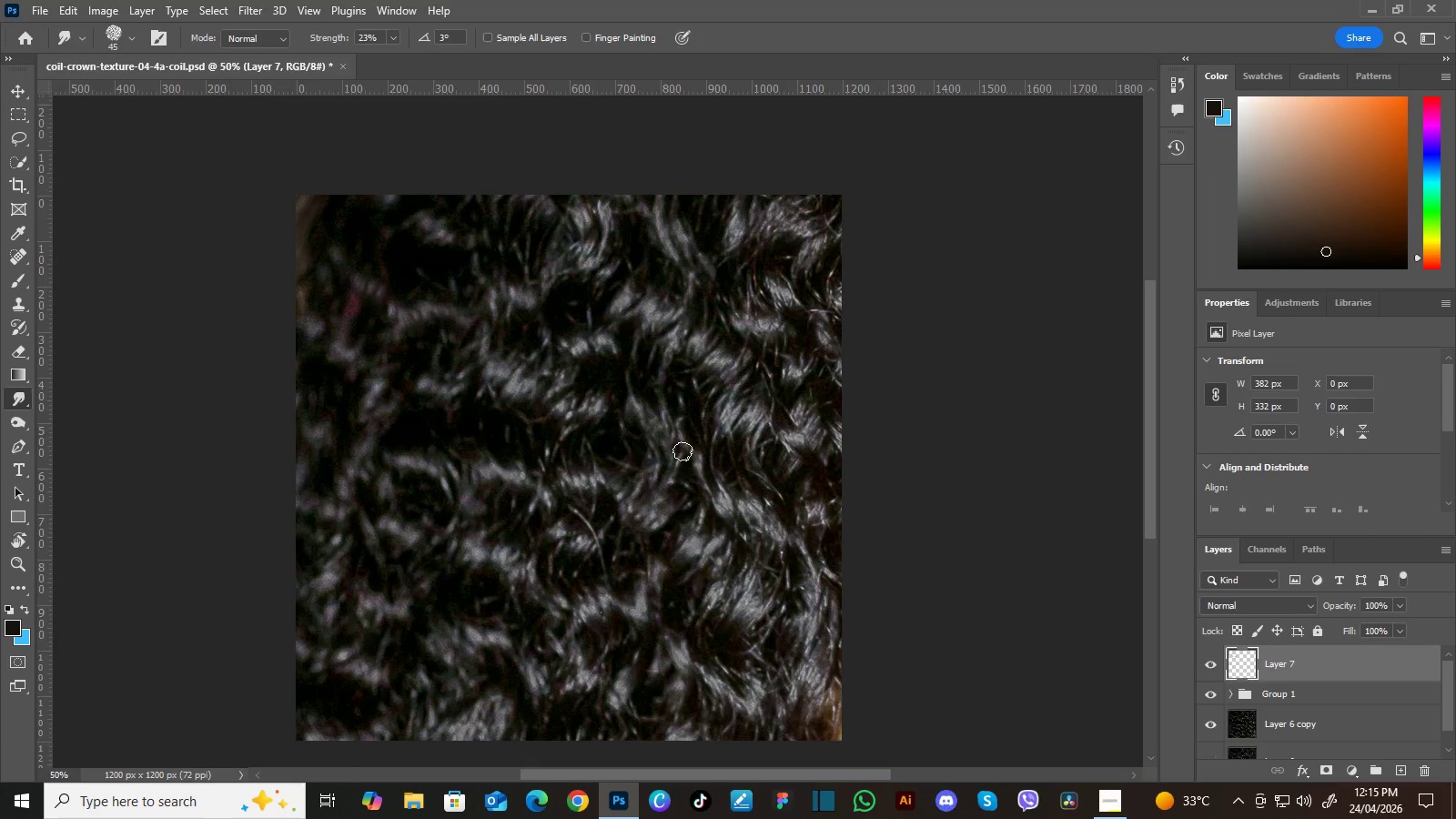 
wait(5.31)
 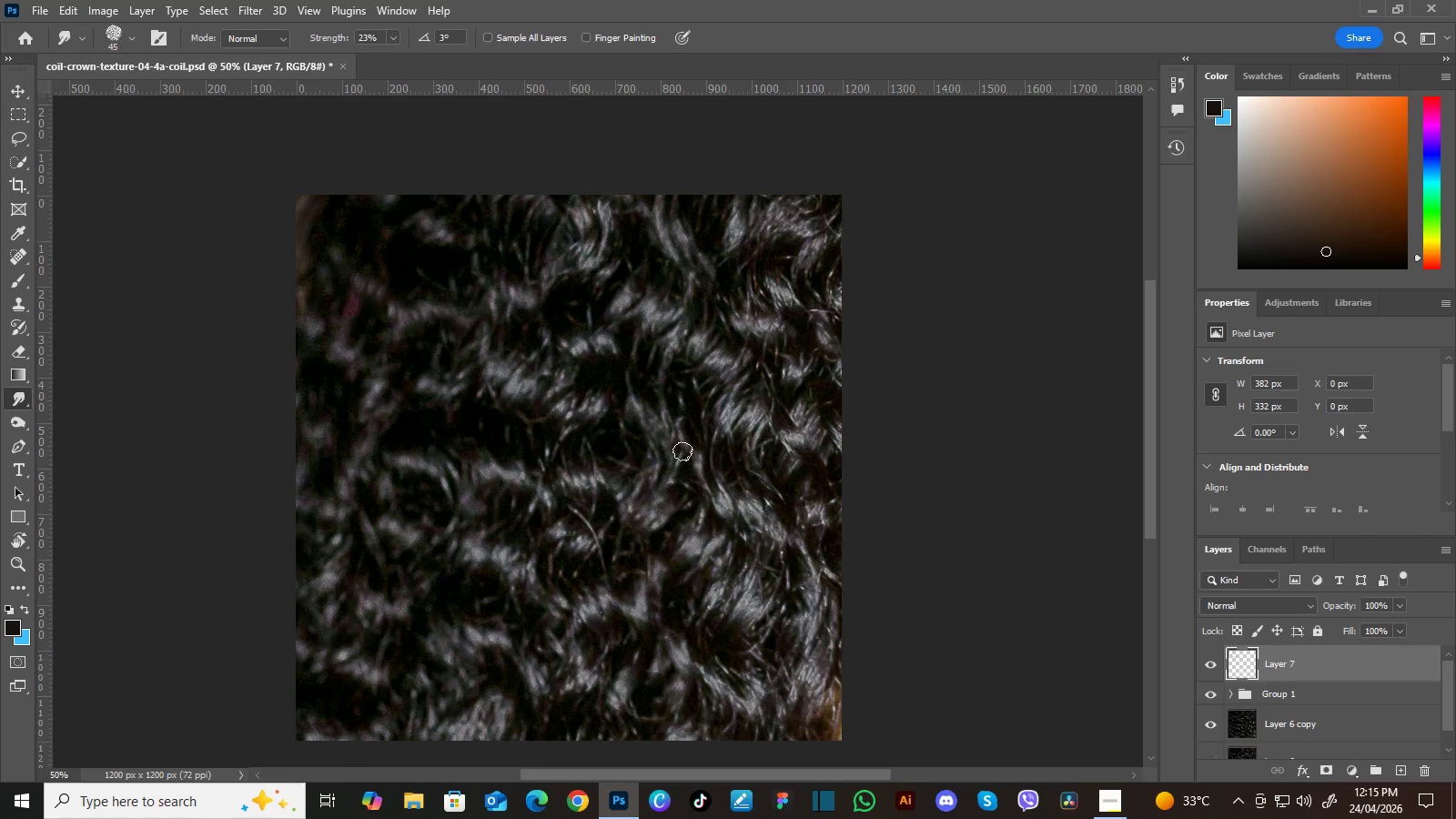 
hold_key(key=Space, duration=1.02)
 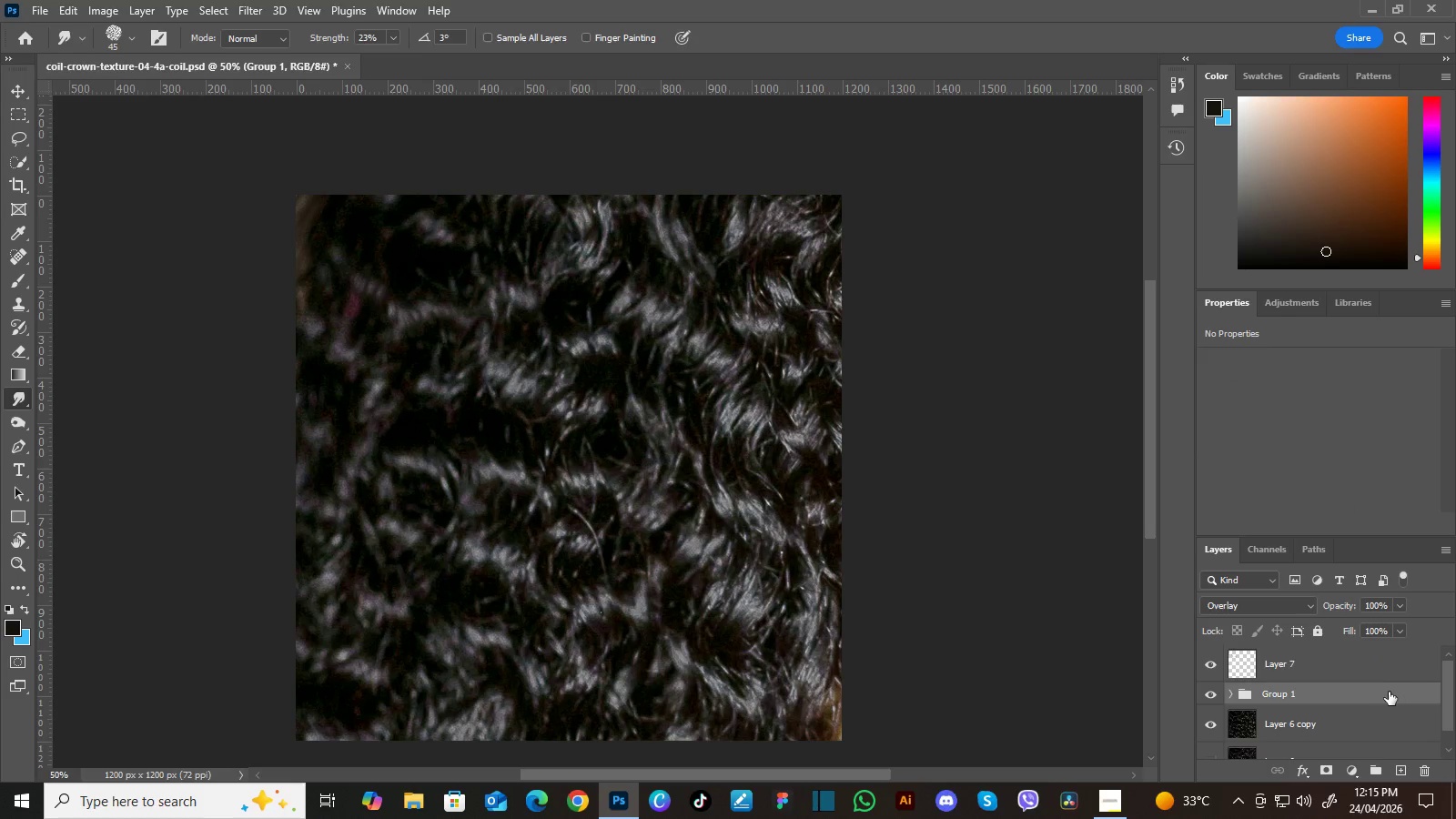 
left_click_drag(start_coordinate=[1401, 694], to_coordinate=[1400, 674])
 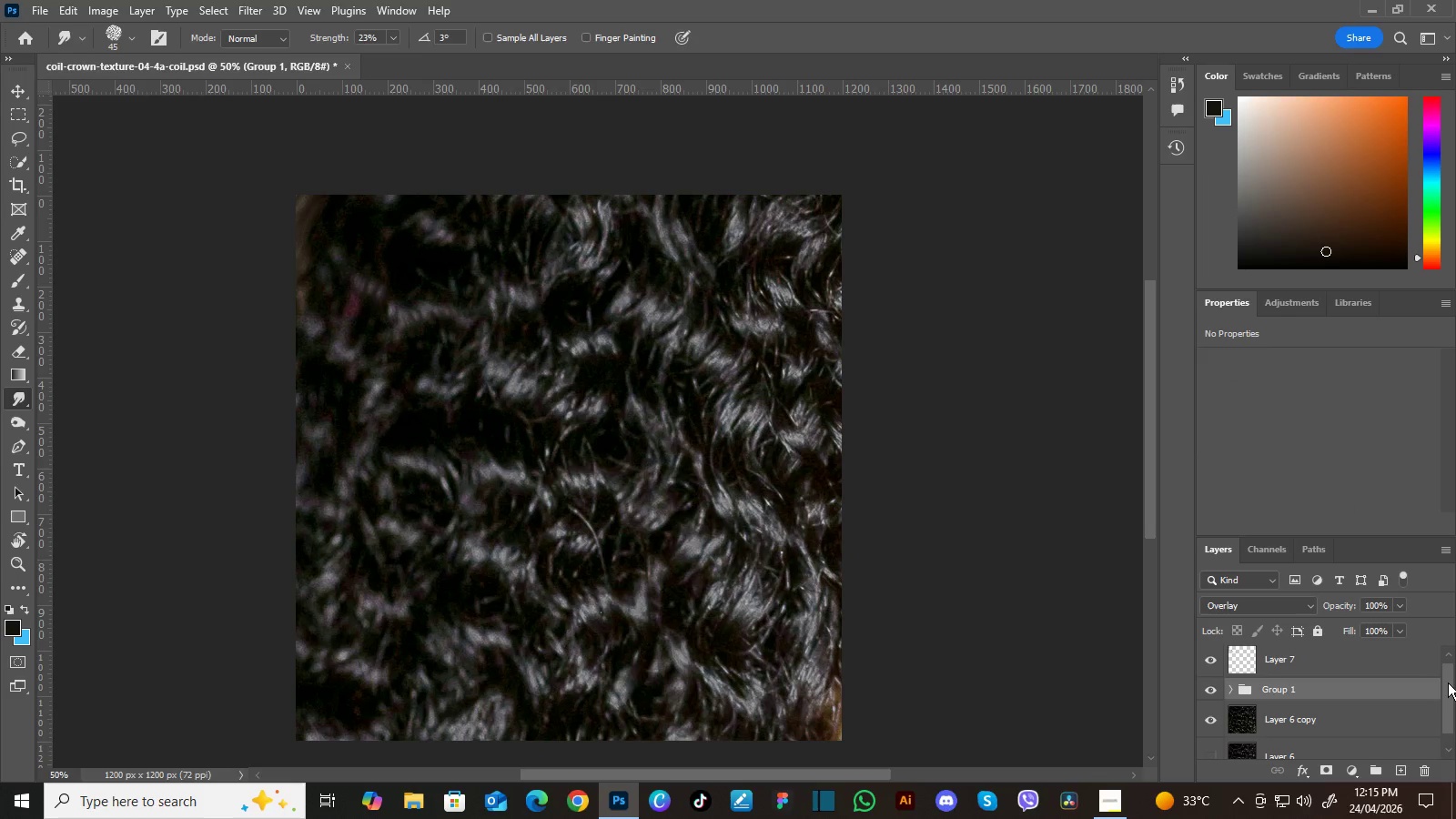 
key(Control+Minus)
 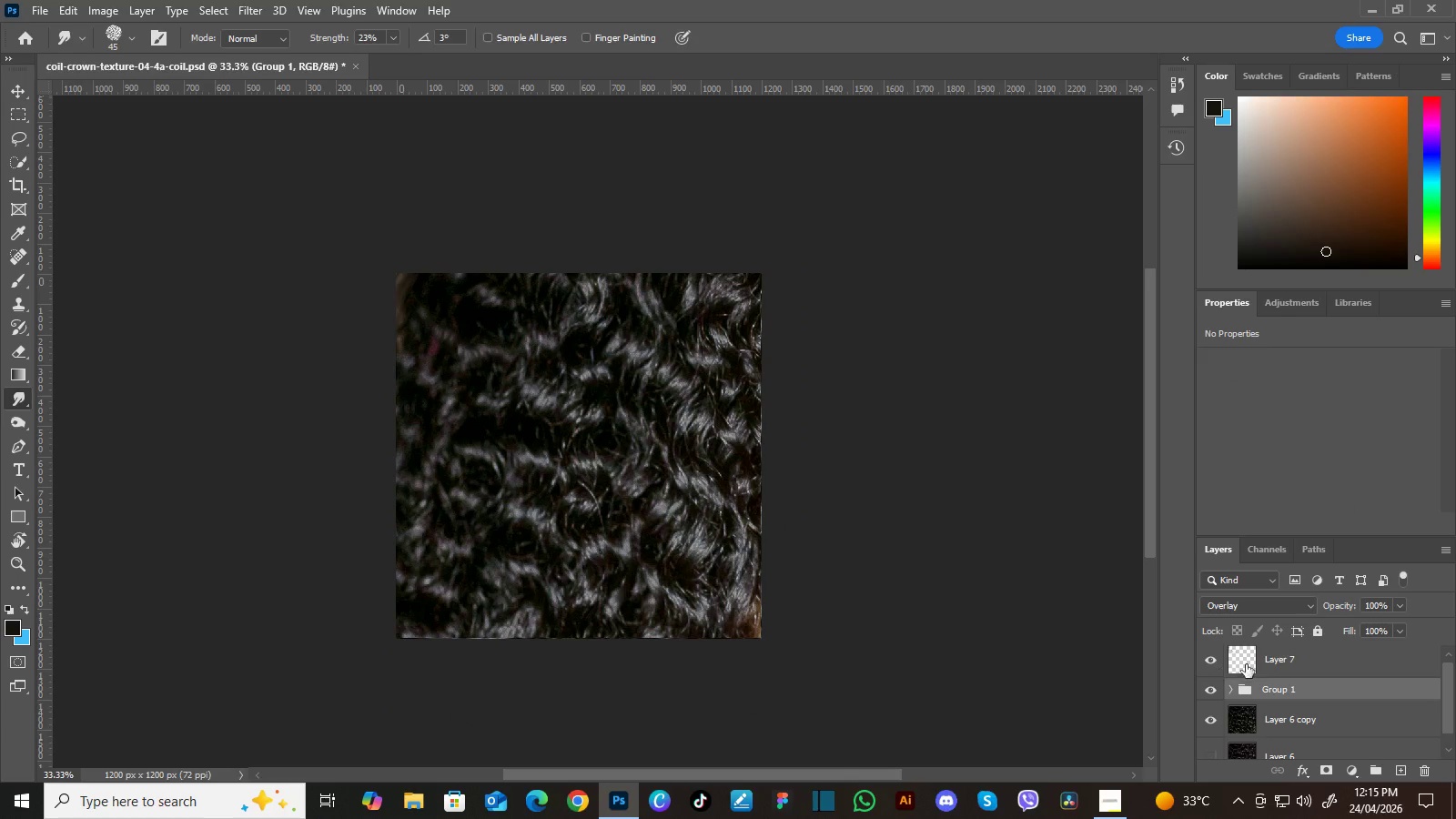 
left_click_drag(start_coordinate=[1449, 694], to_coordinate=[1451, 704])
 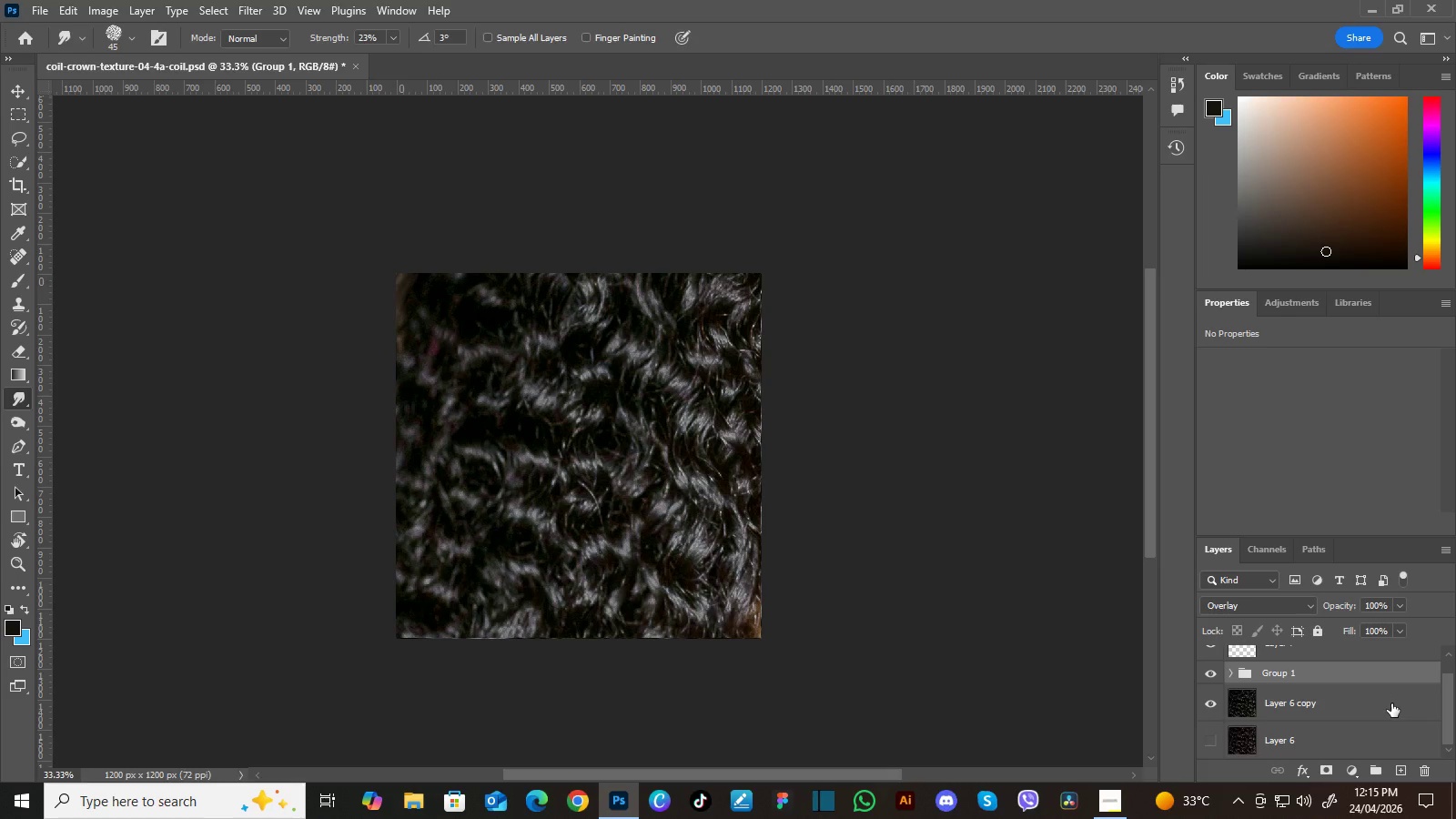 
left_click_drag(start_coordinate=[1393, 703], to_coordinate=[1404, 761])
 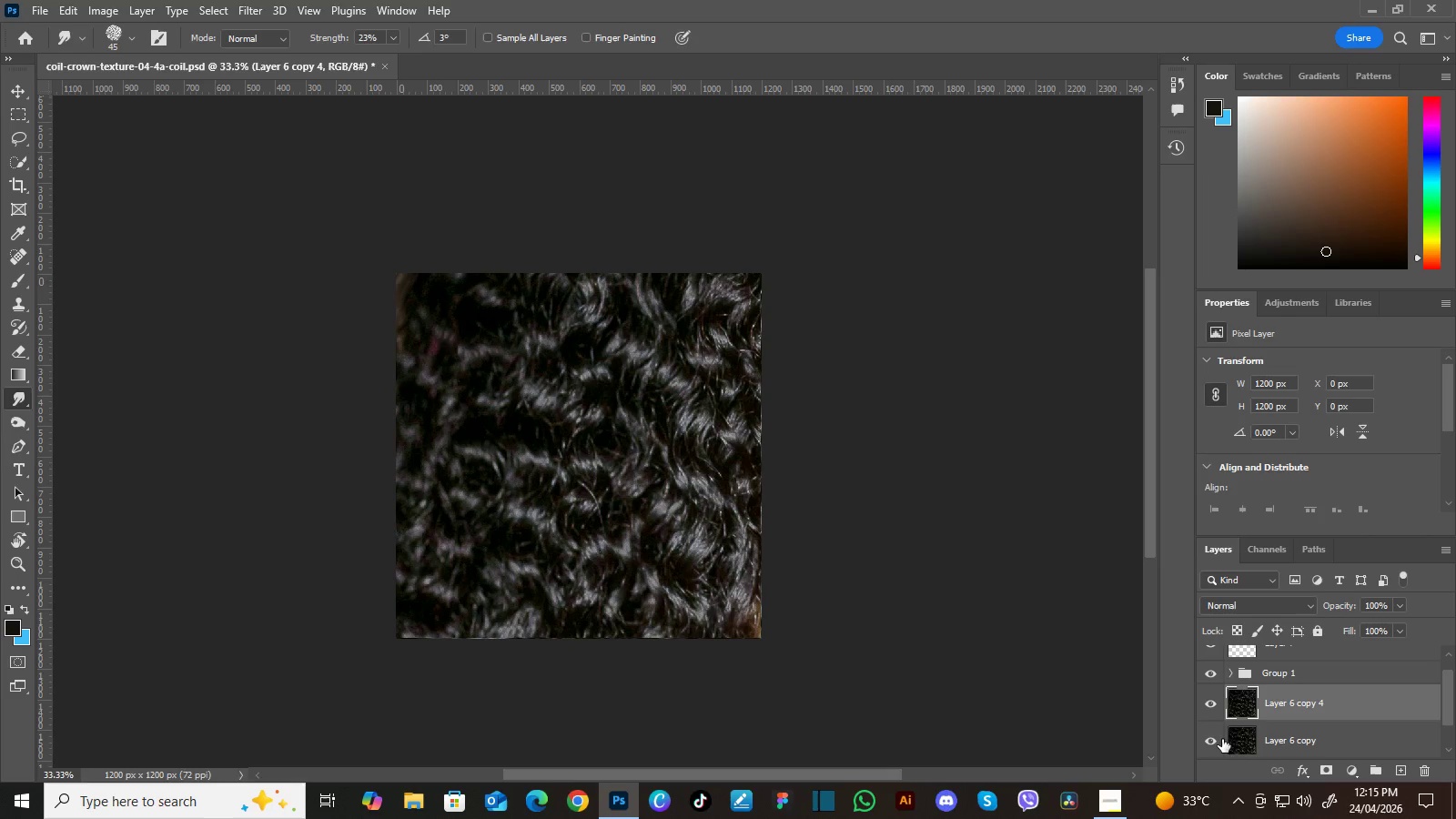 
left_click([1218, 739])
 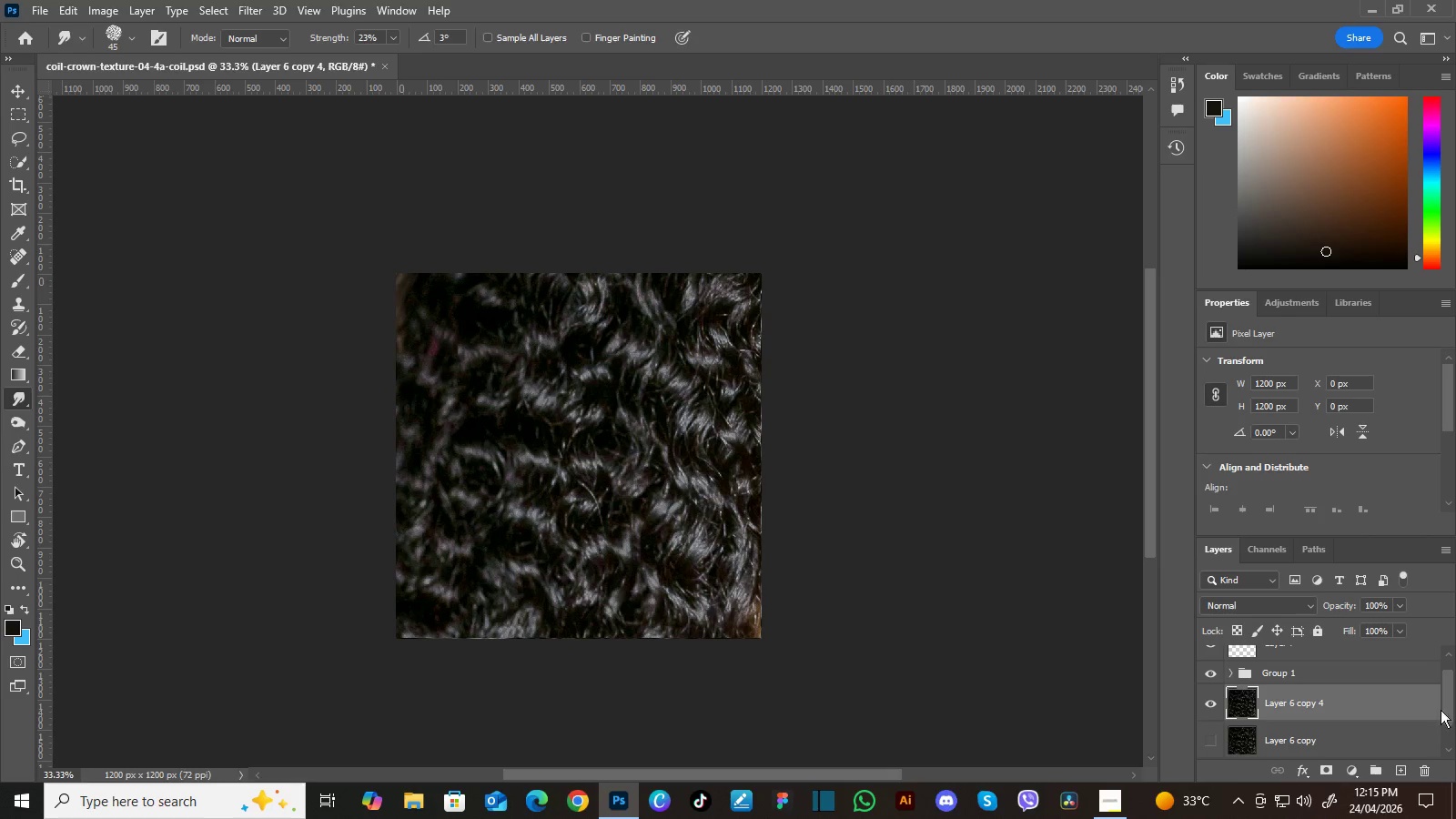 
left_click_drag(start_coordinate=[1444, 705], to_coordinate=[1452, 693])
 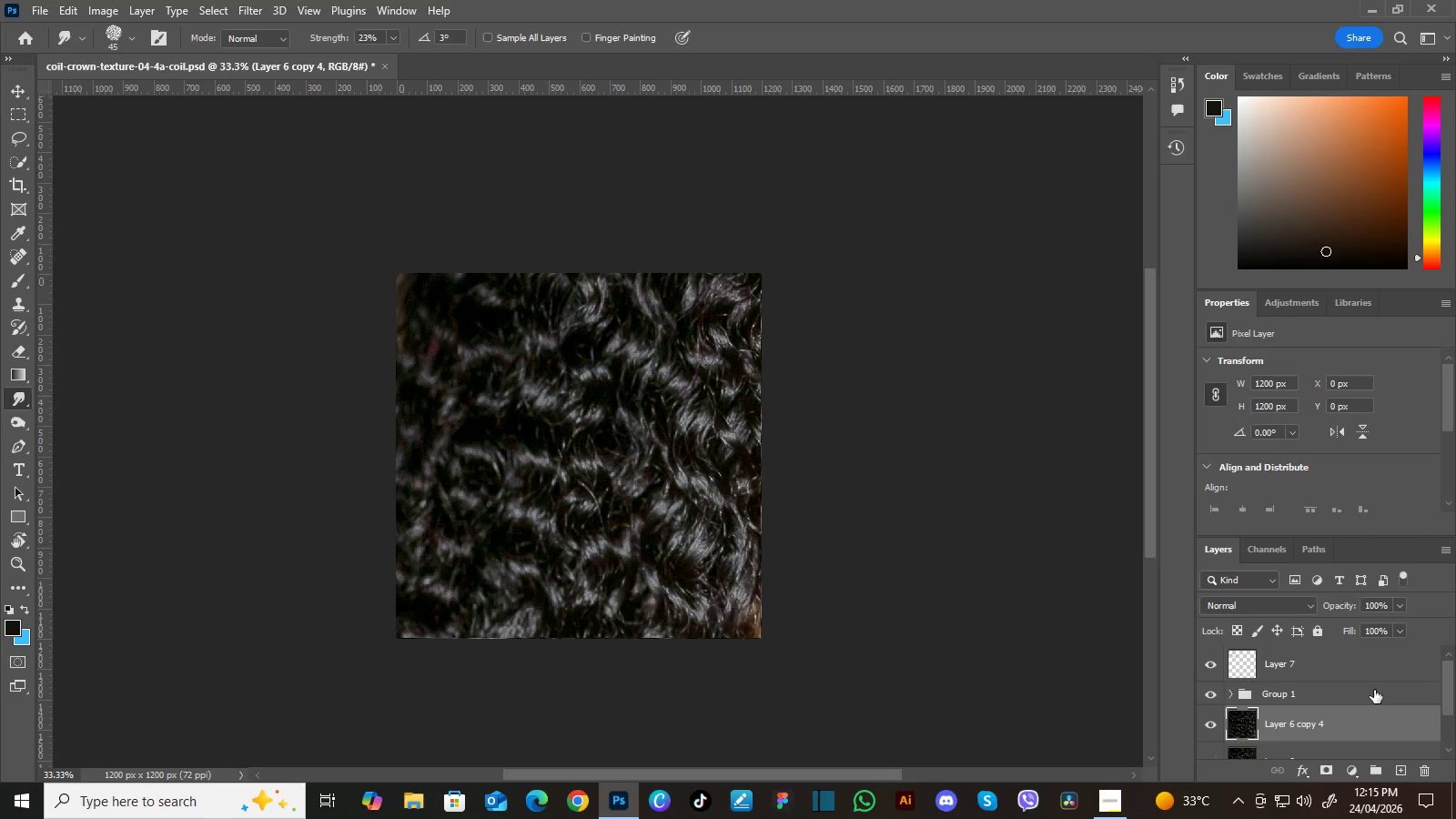 
left_click([1374, 690])
 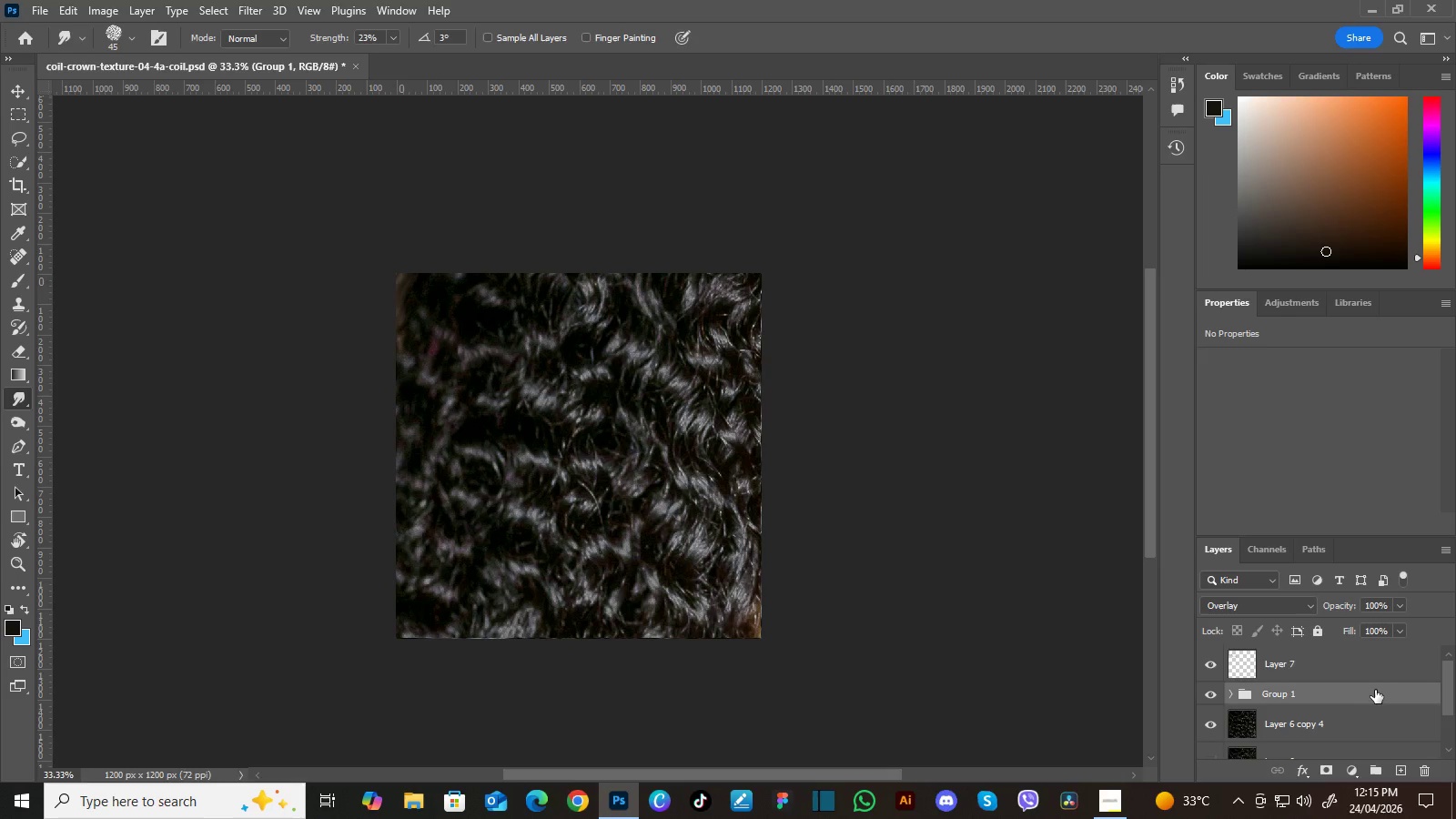 
left_click_drag(start_coordinate=[1375, 690], to_coordinate=[1406, 764])
 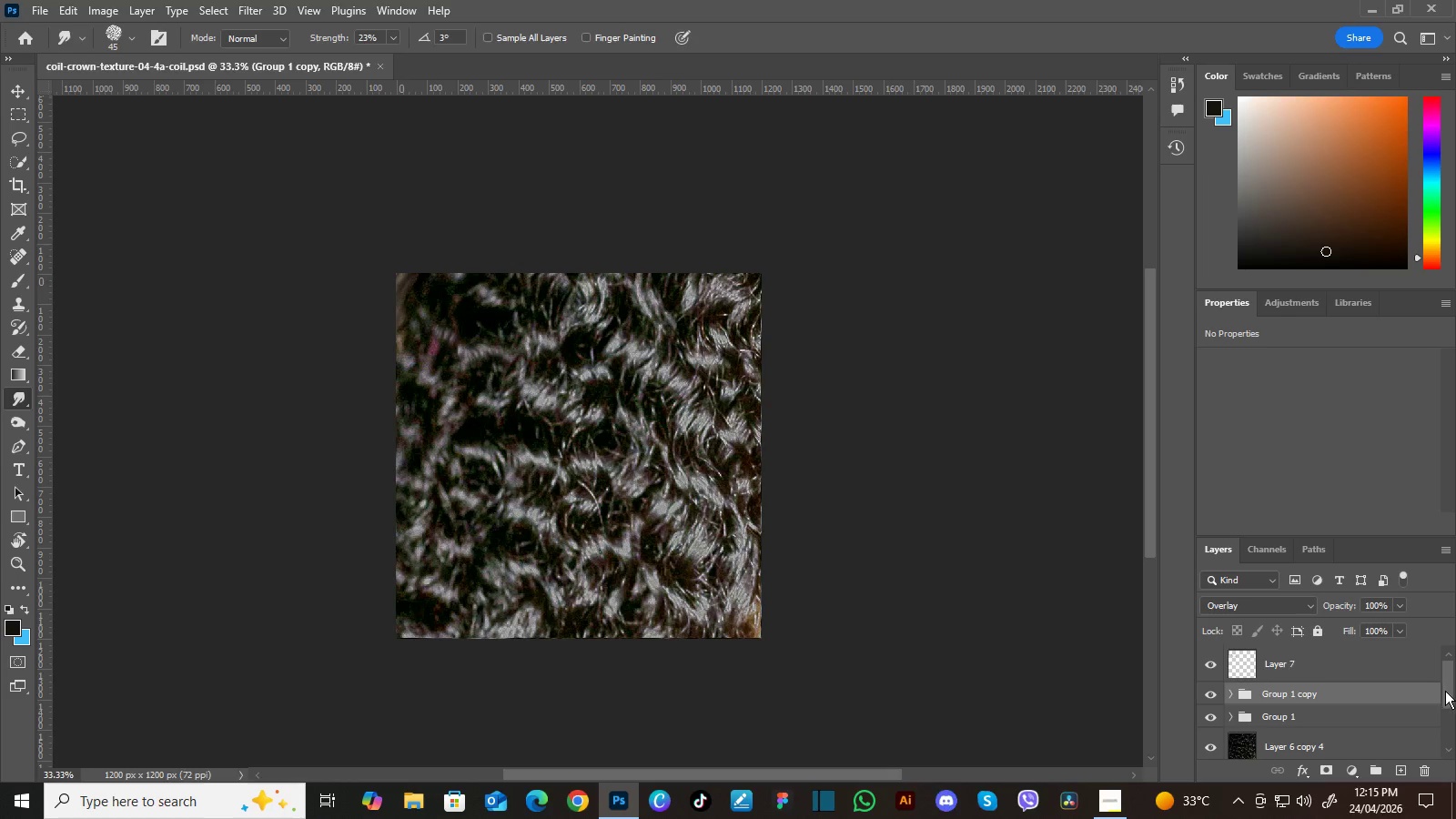 
left_click_drag(start_coordinate=[1450, 685], to_coordinate=[1450, 693])
 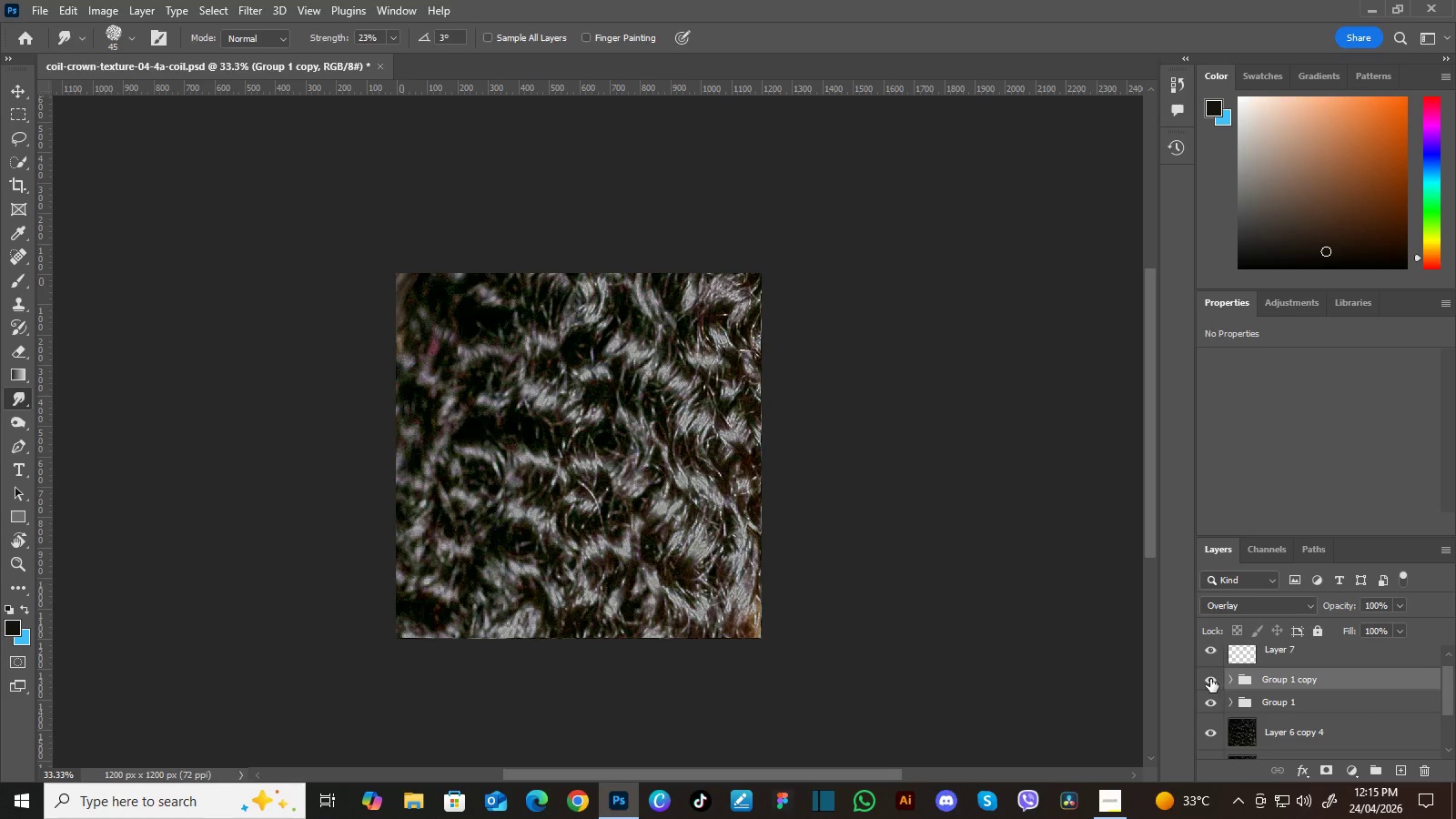 
left_click([1210, 679])
 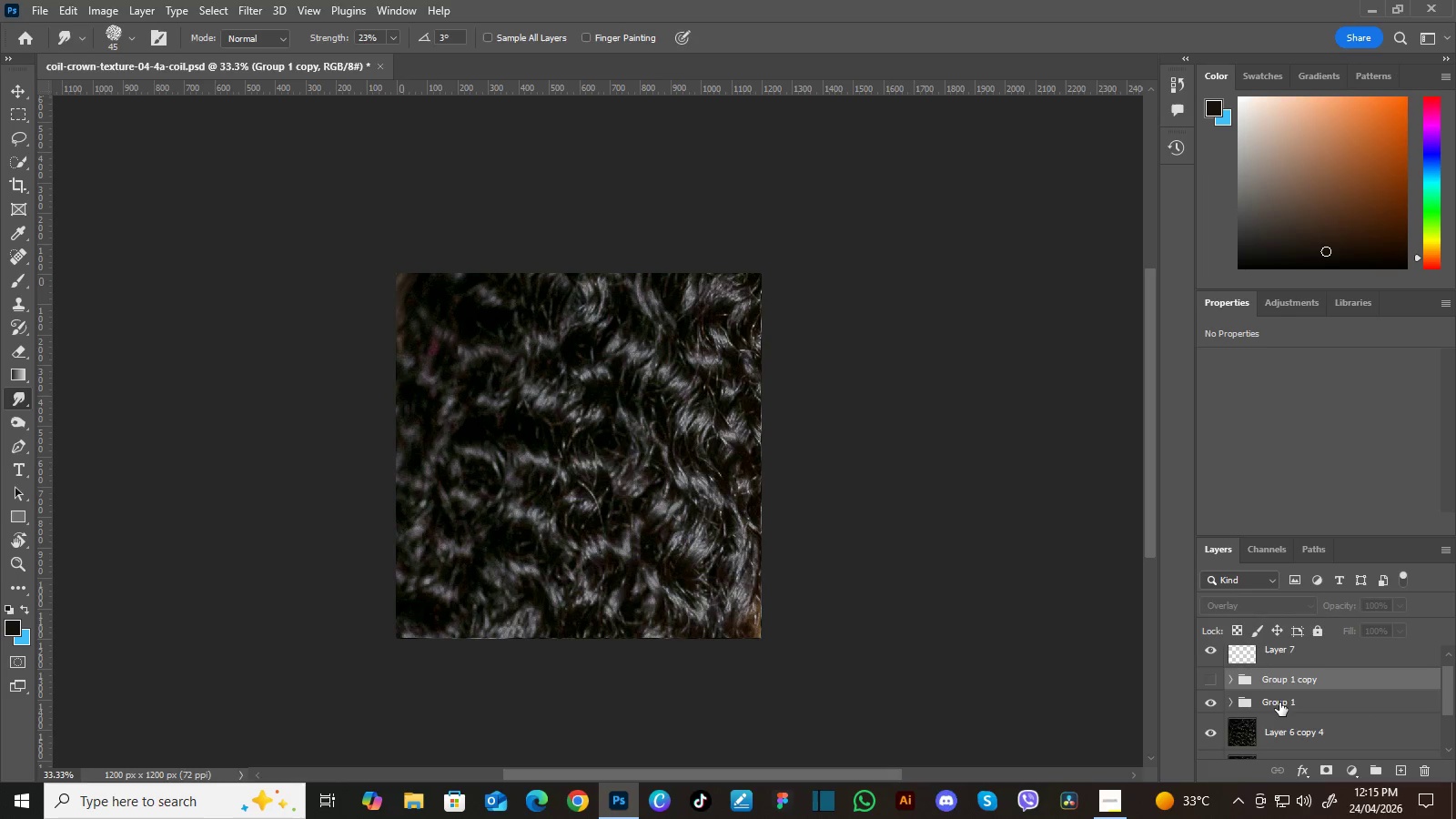 
left_click([1281, 703])
 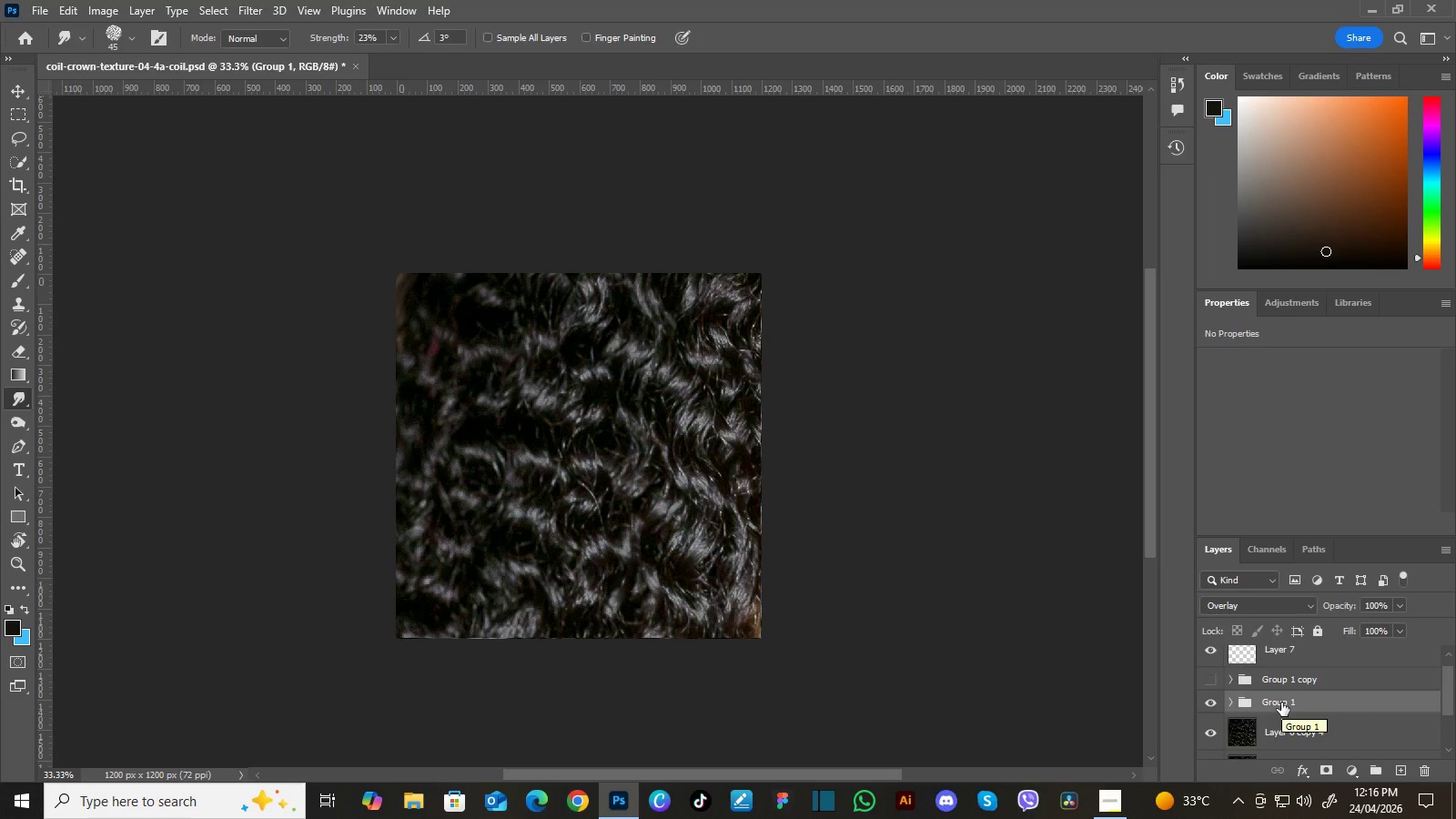 
hold_key(key=ControlLeft, duration=0.81)
left_click([1309, 723])
 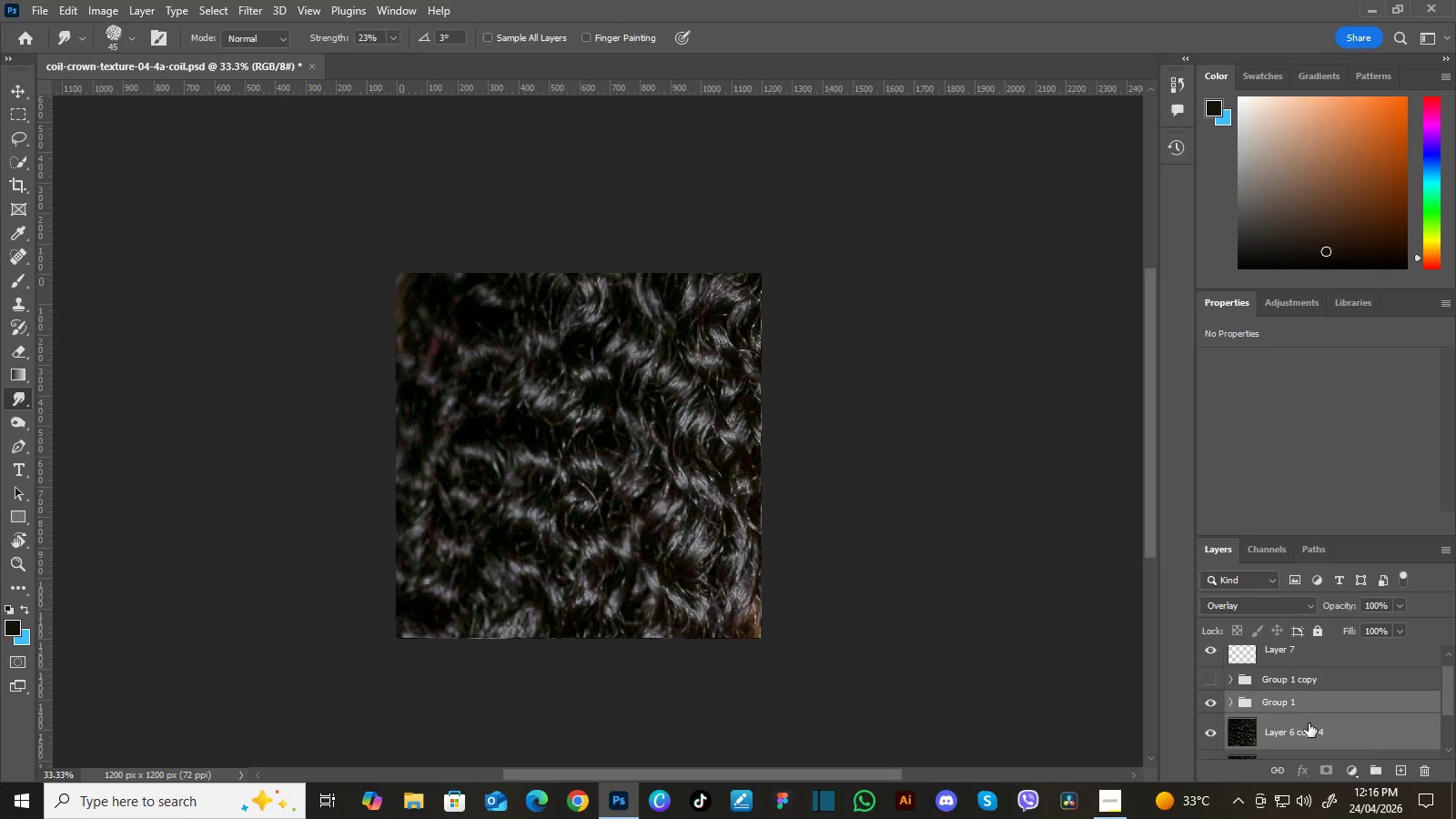 
key(Control+E)
 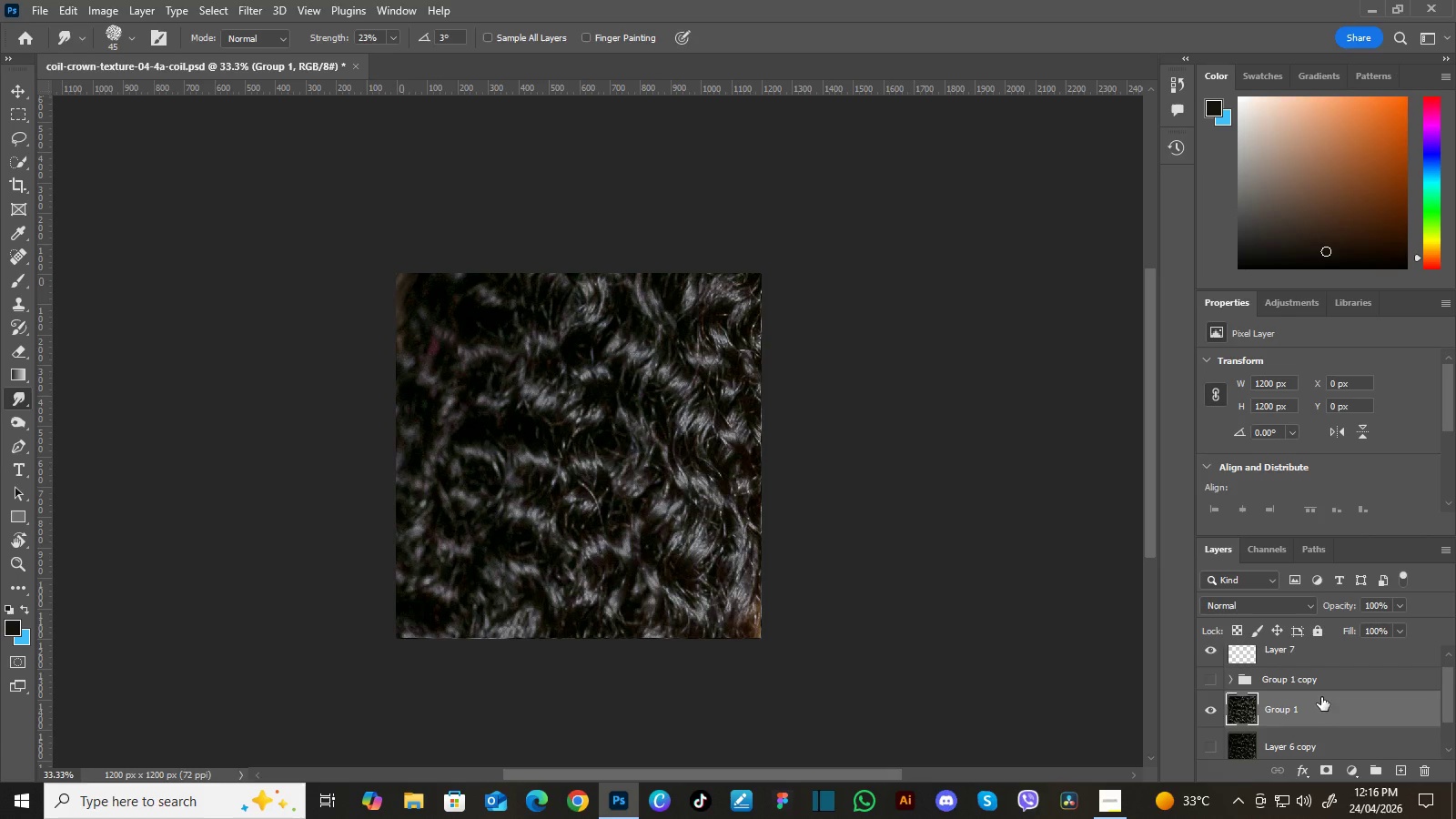 
left_click_drag(start_coordinate=[1318, 704], to_coordinate=[1318, 672])
 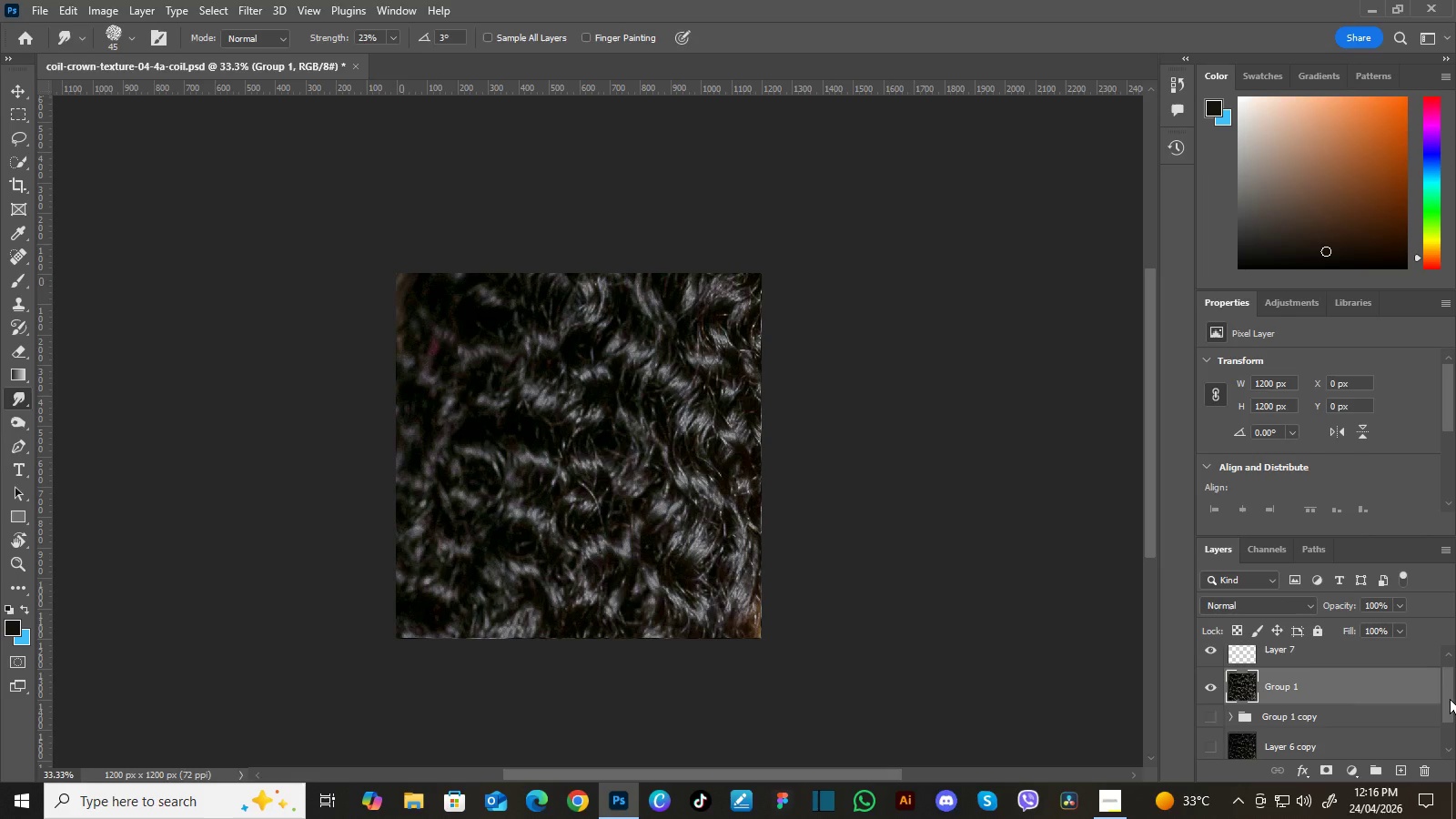 
left_click_drag(start_coordinate=[1451, 698], to_coordinate=[1450, 677])
 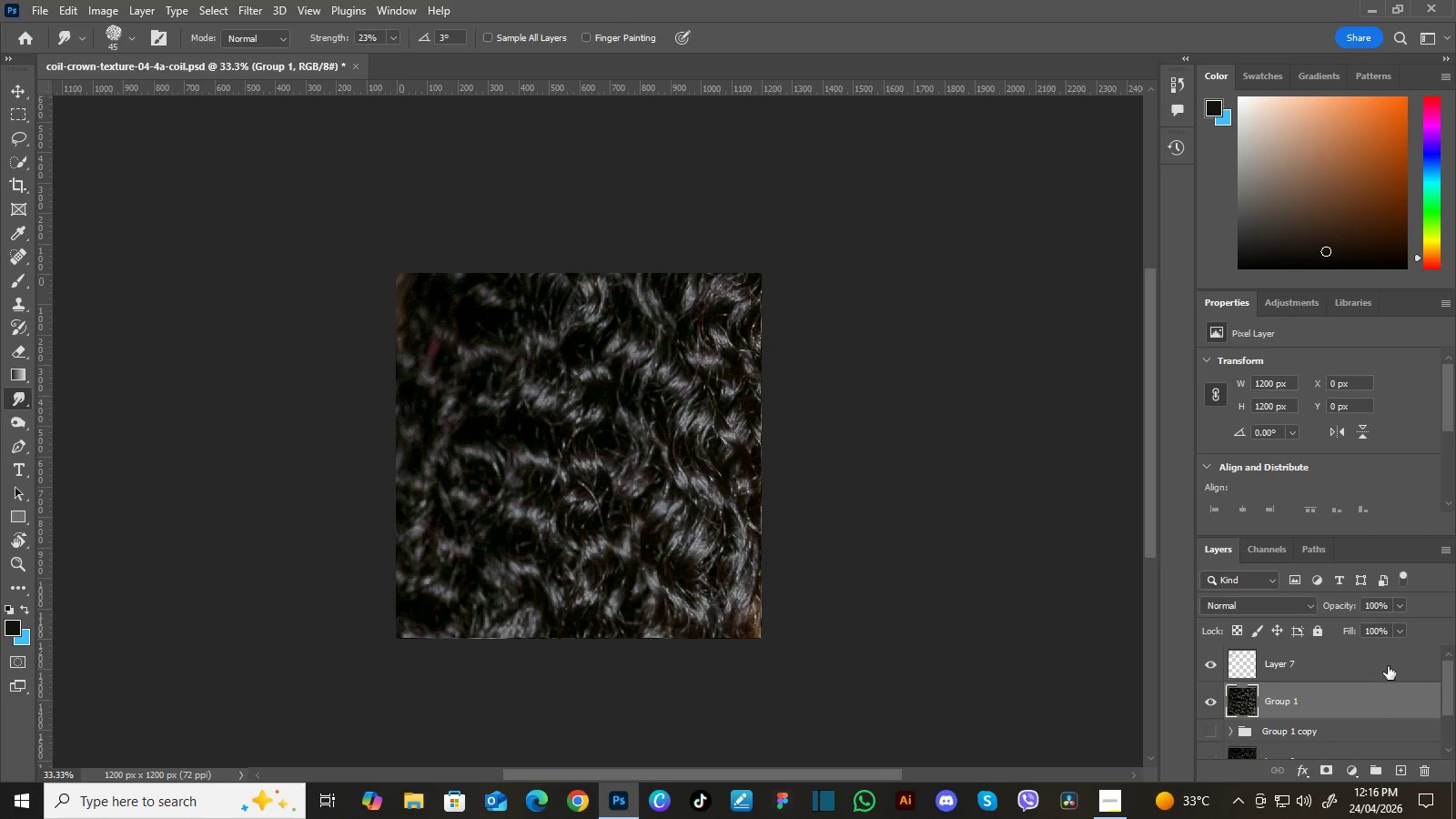 
left_click([1388, 666])
 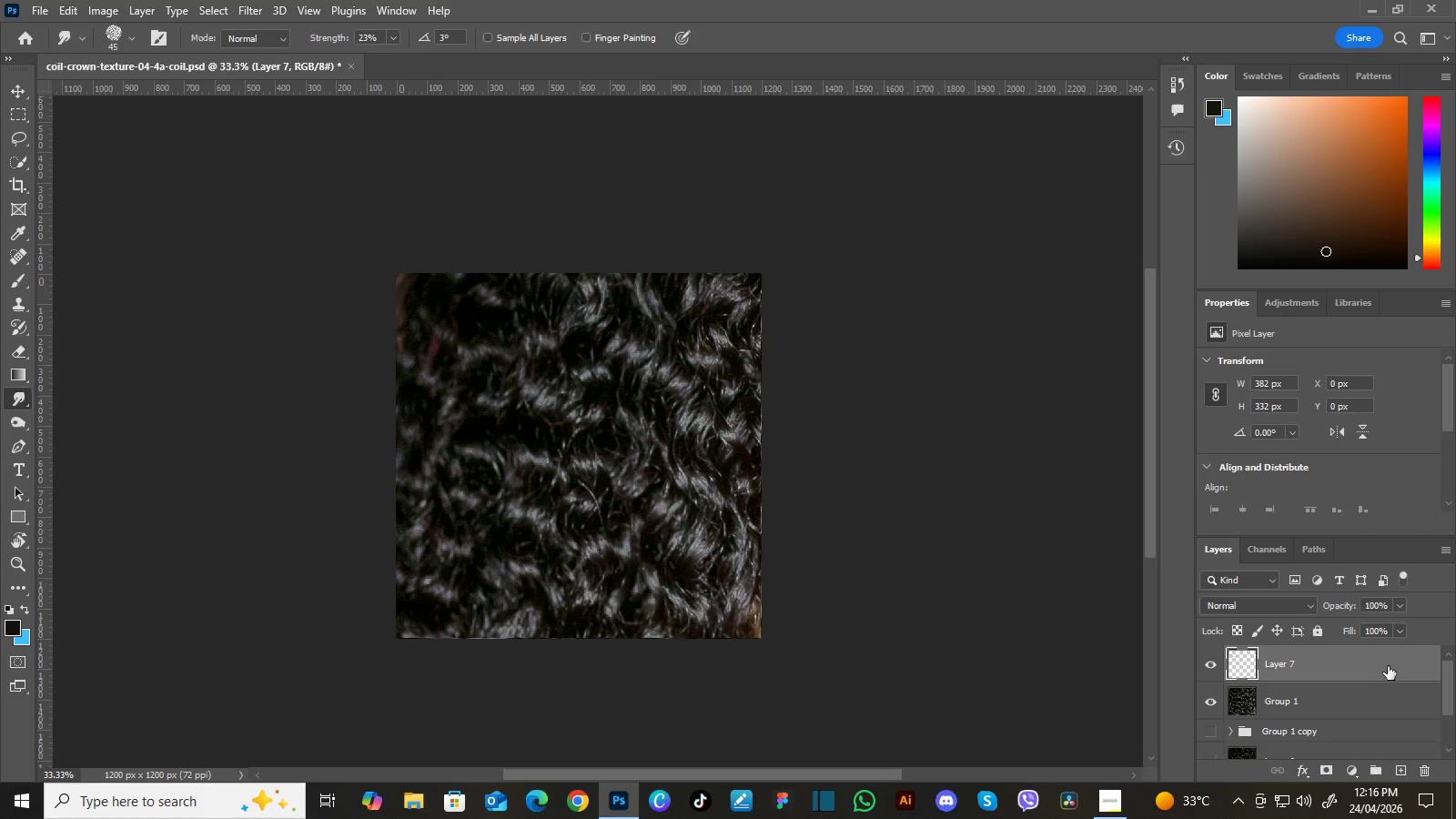 
hold_key(key=ControlLeft, duration=0.62)
left_click([1387, 695])
 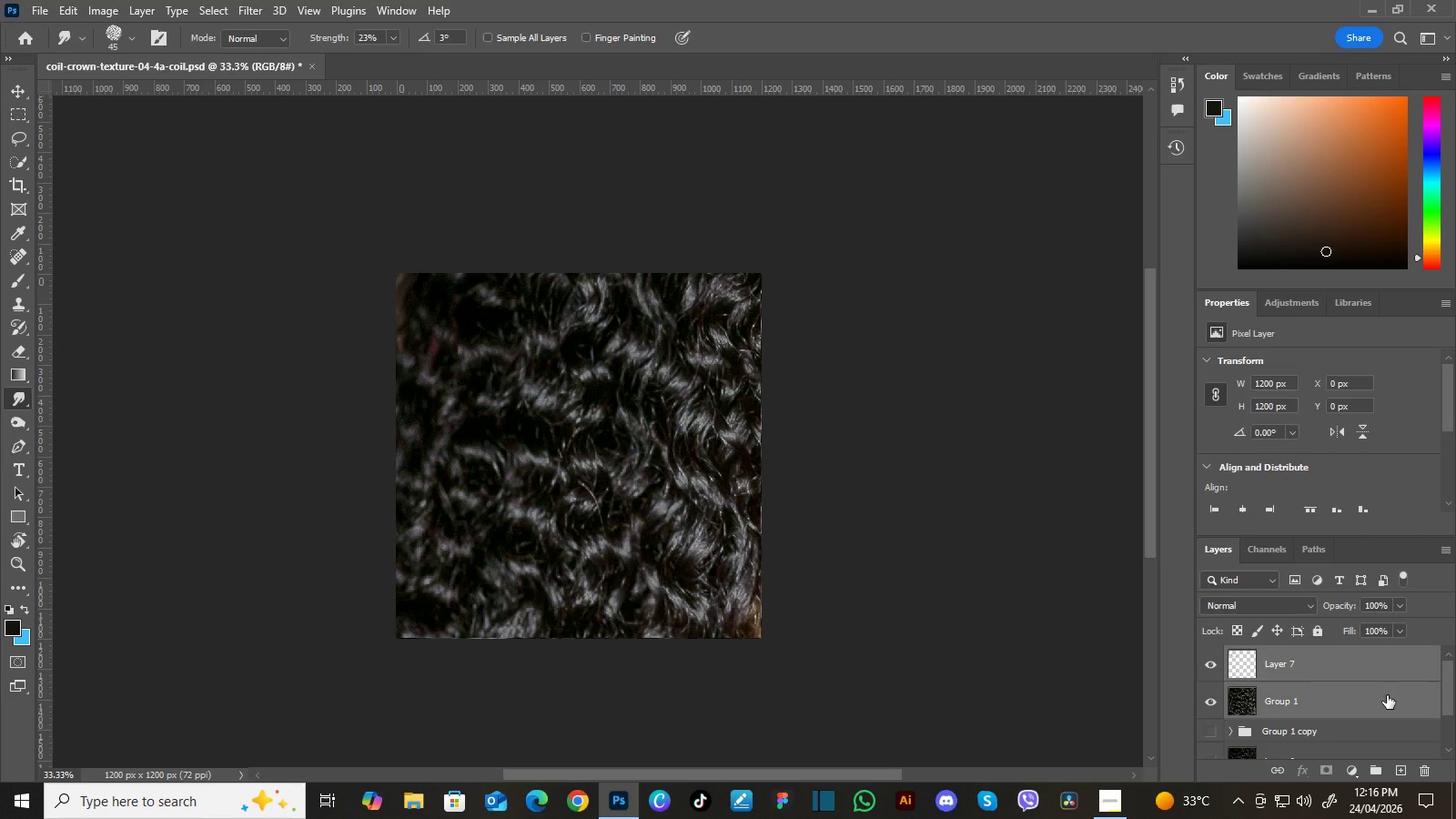 
key(Control+E)
 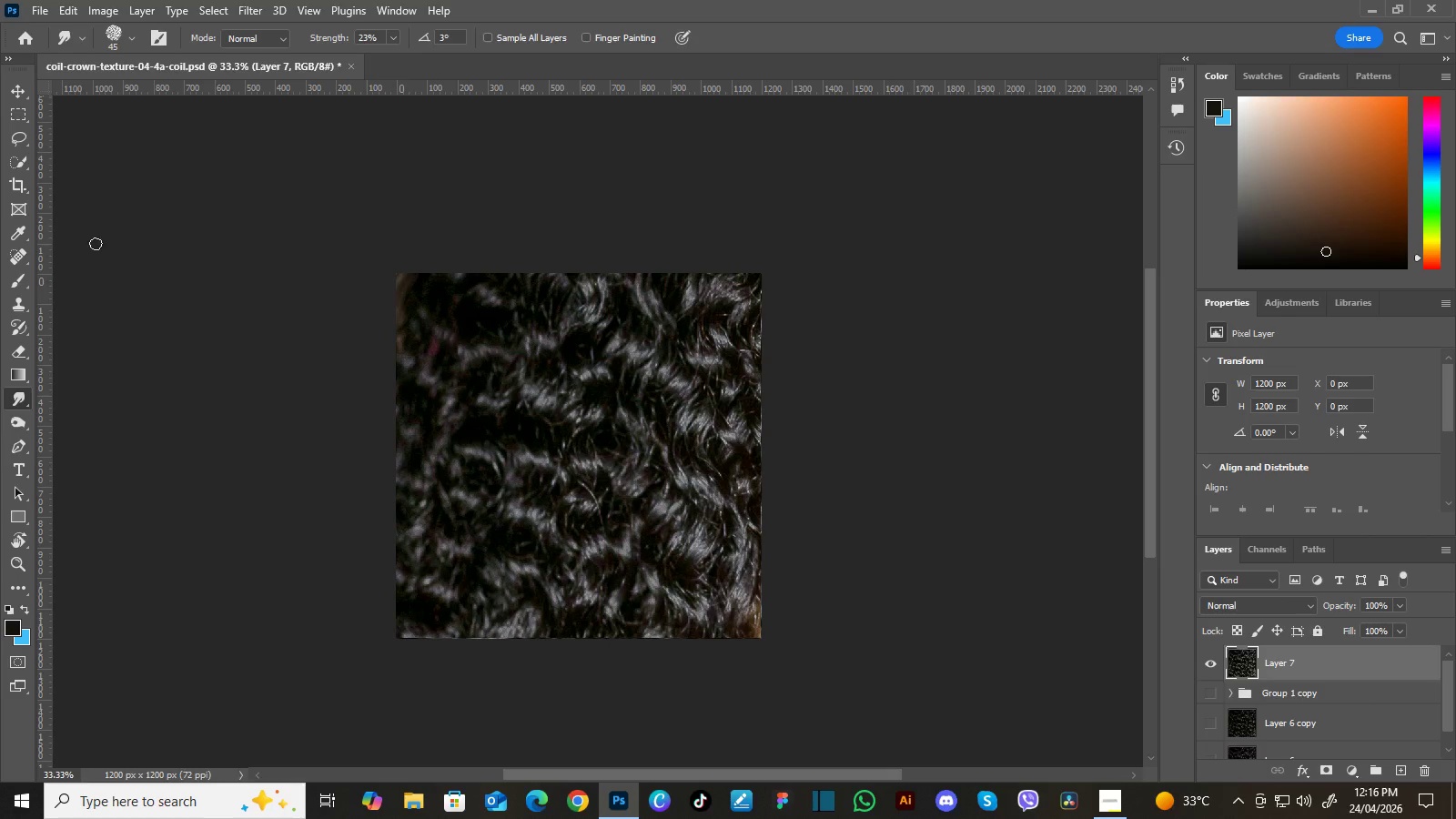 
wait(7.36)
 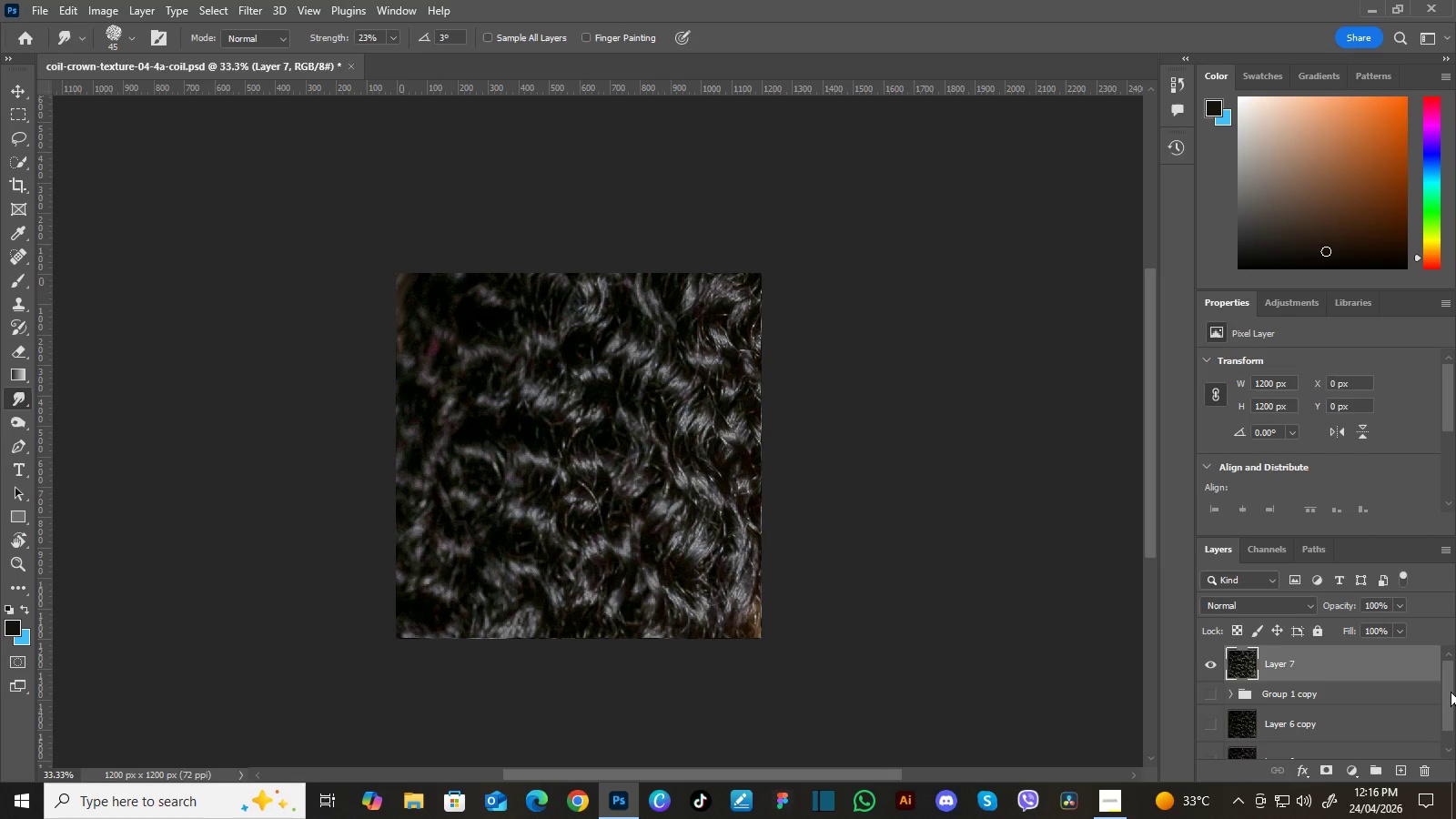 
left_click([17, 109])
 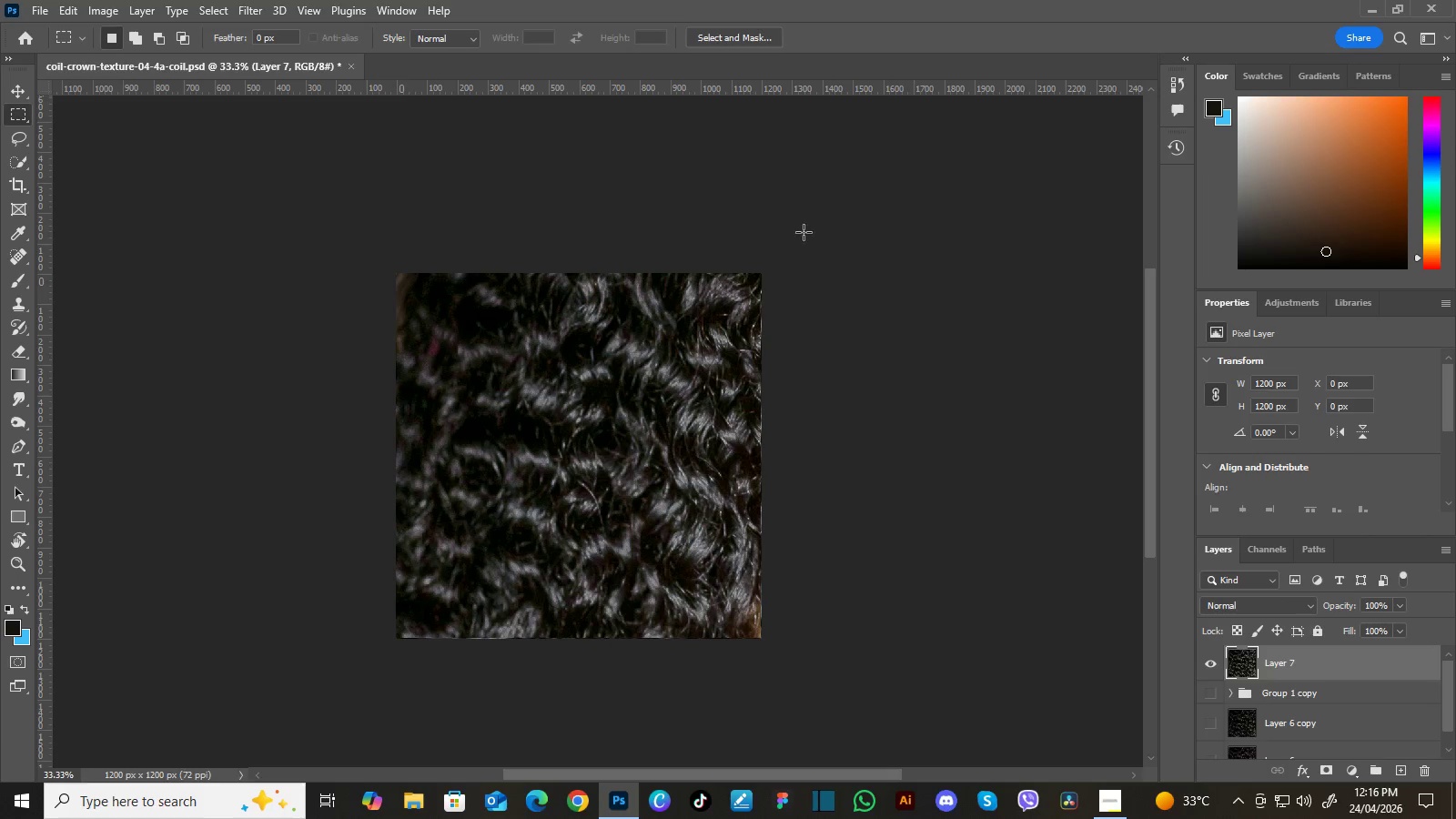 
left_click_drag(start_coordinate=[808, 229], to_coordinate=[554, 709])
 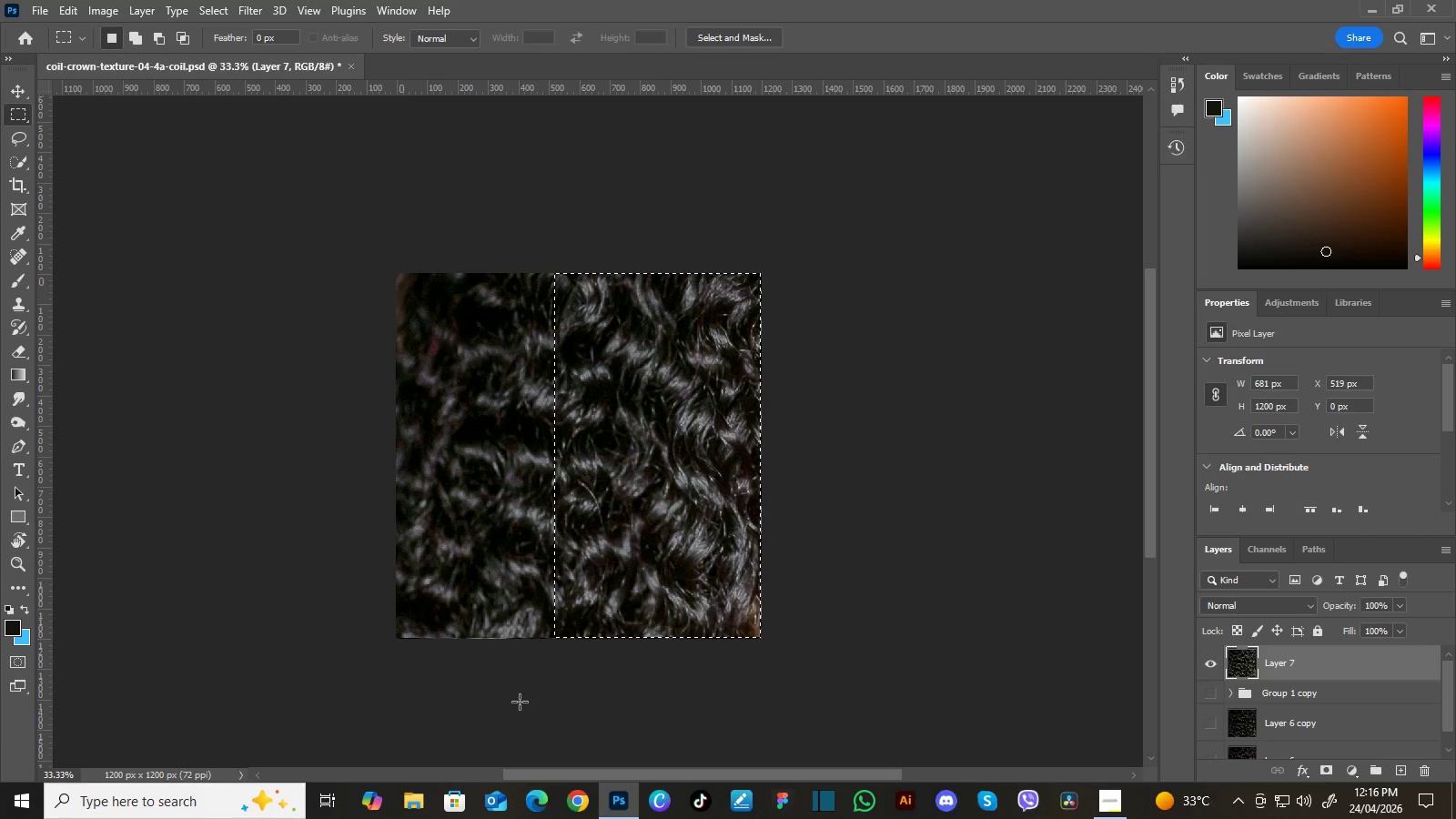 
key(V)
 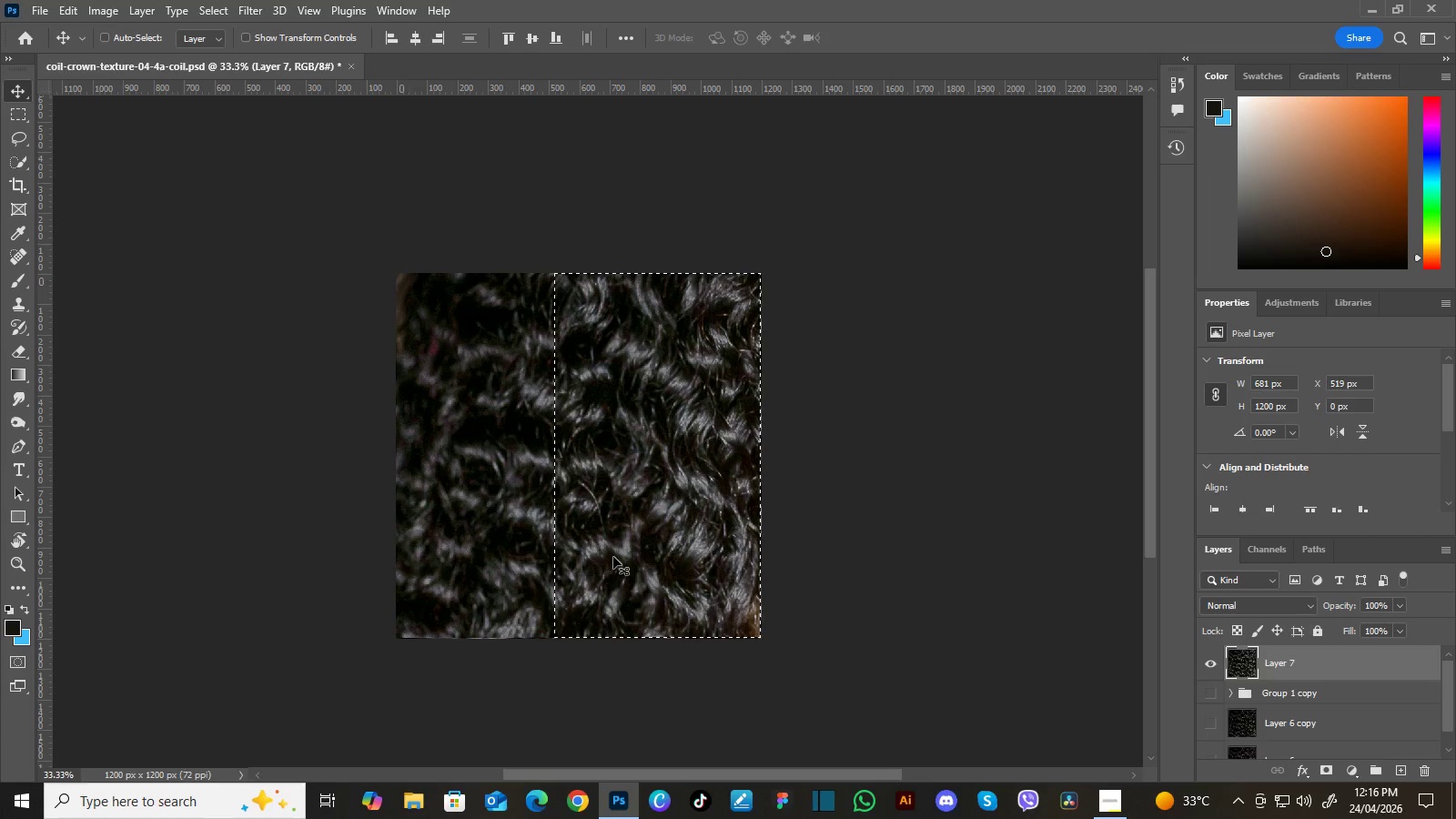 
hold_key(key=AltLeft, duration=4.0)
left_click_drag(start_coordinate=[625, 548], to_coordinate=[461, 531])
 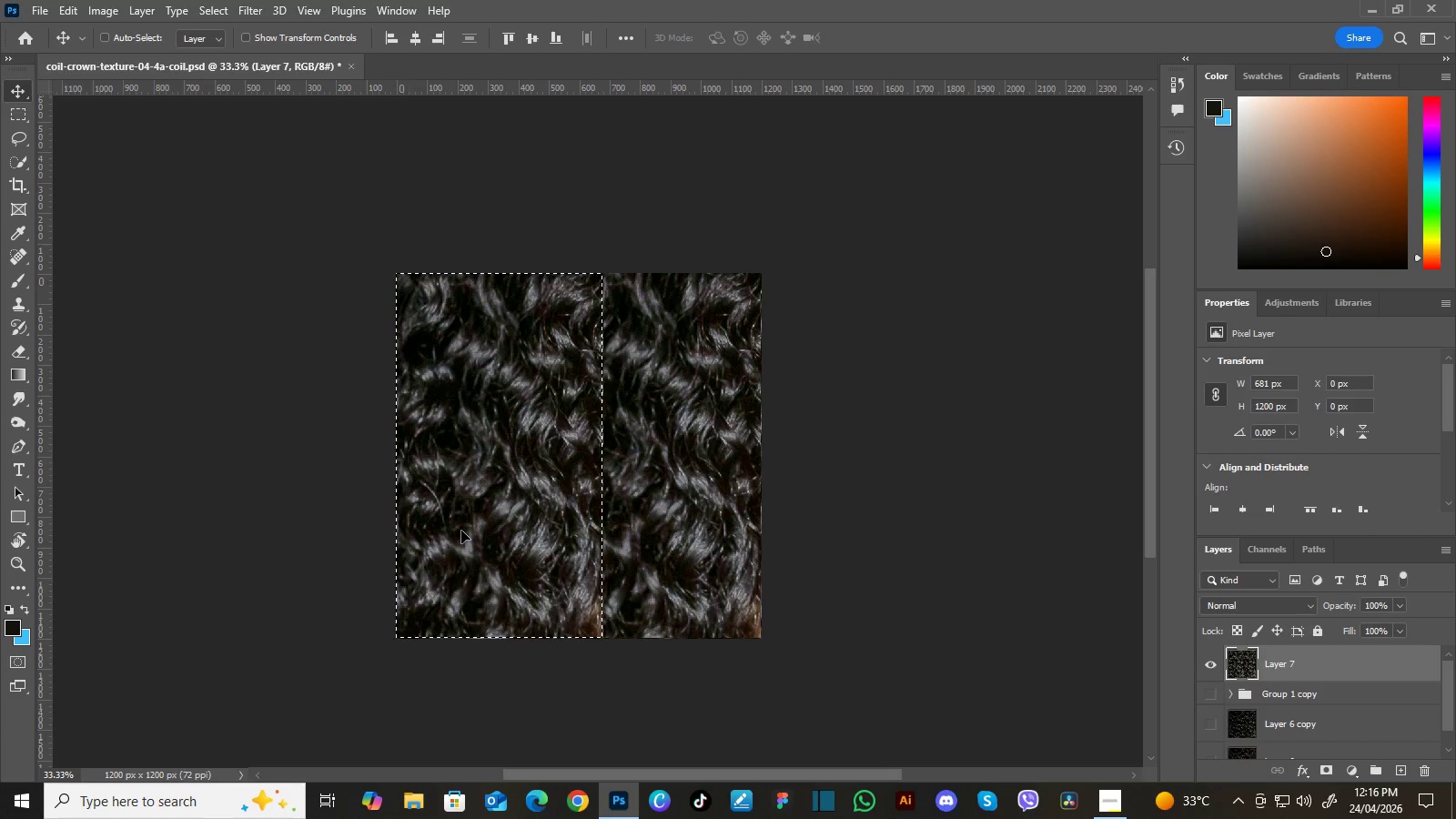 
hold_key(key=ShiftLeft, duration=1.53)
 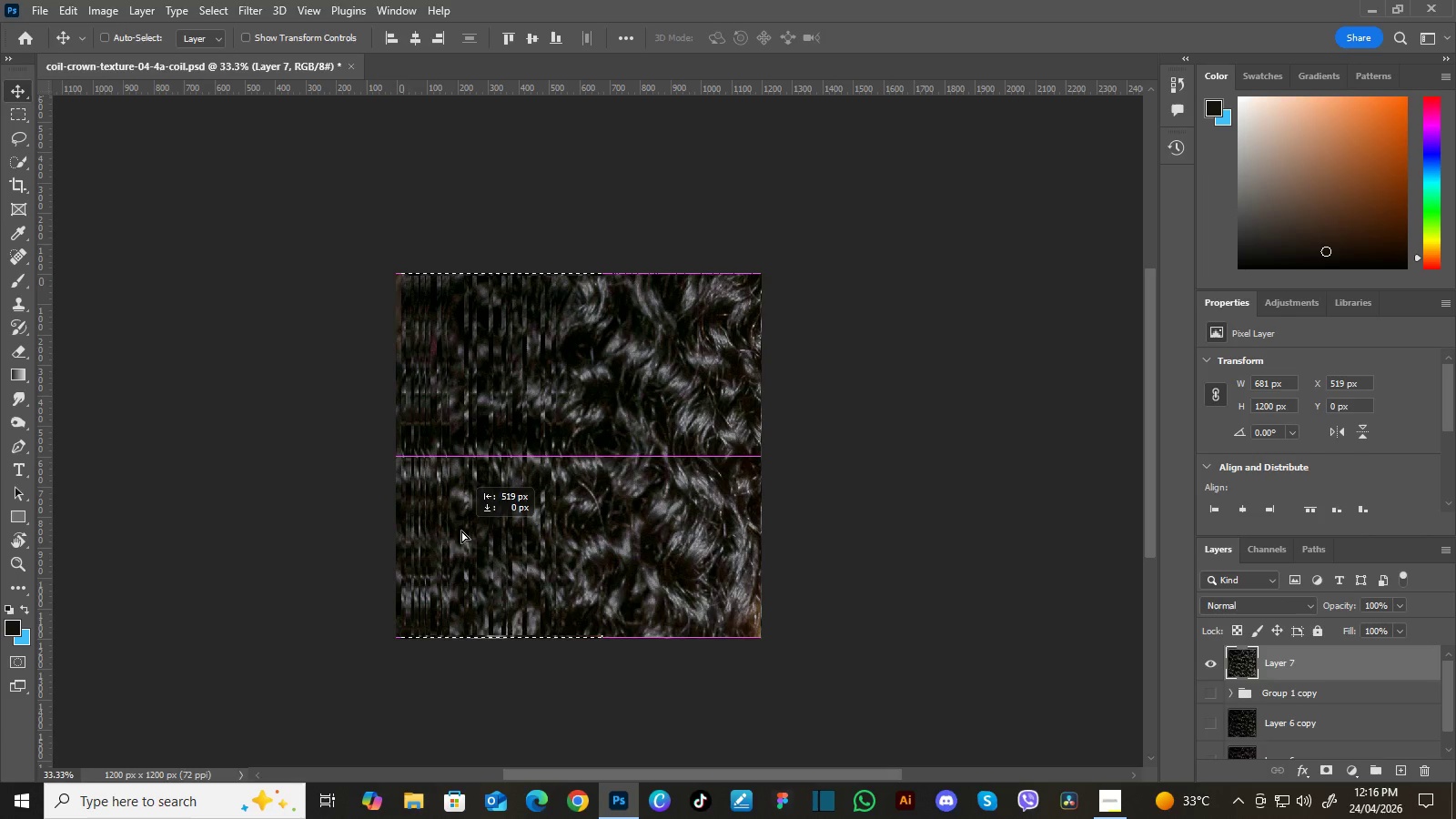 
hold_key(key=ShiftLeft, duration=1.02)
 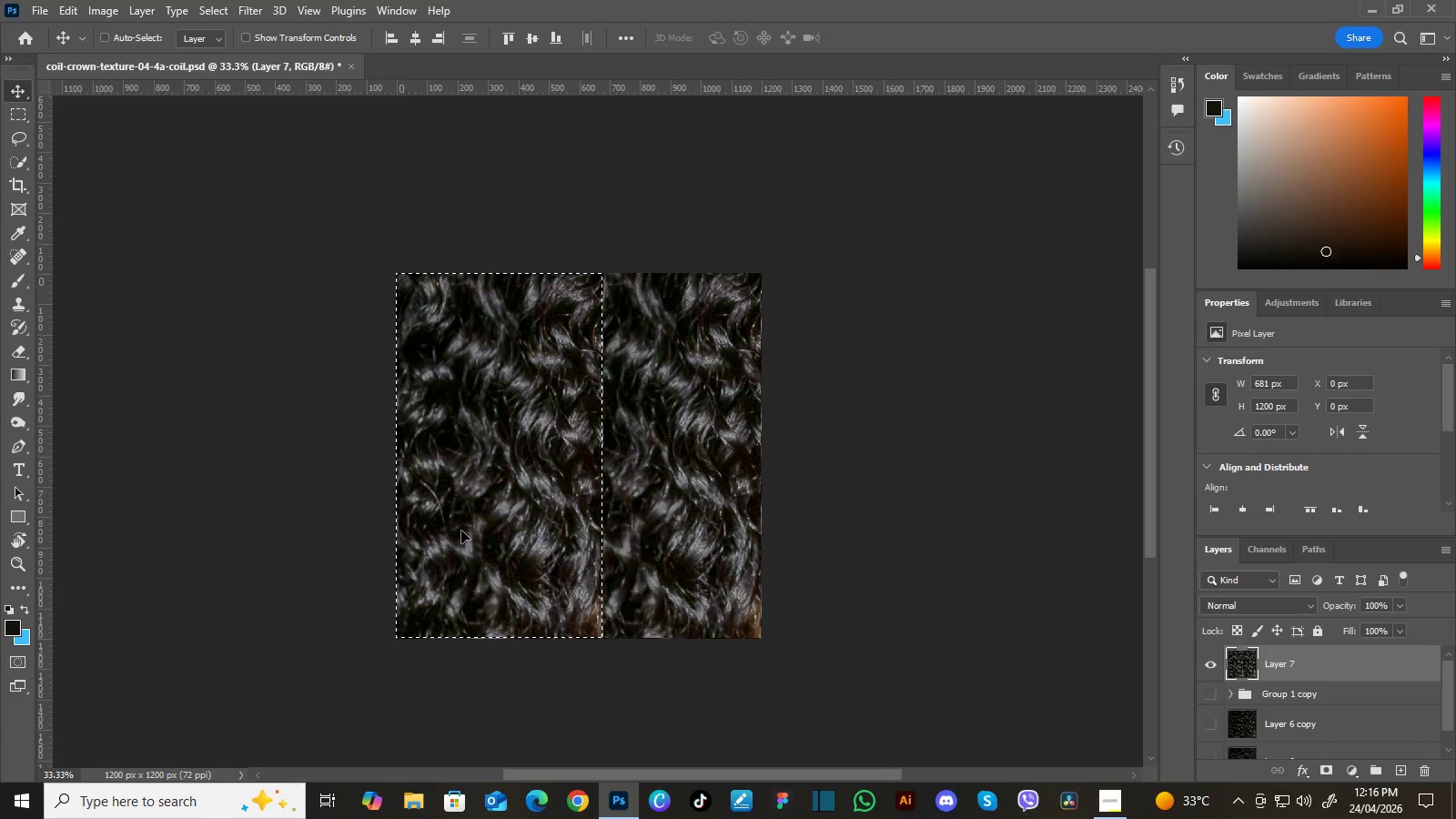 
left_click_drag(start_coordinate=[461, 531], to_coordinate=[425, 529])
 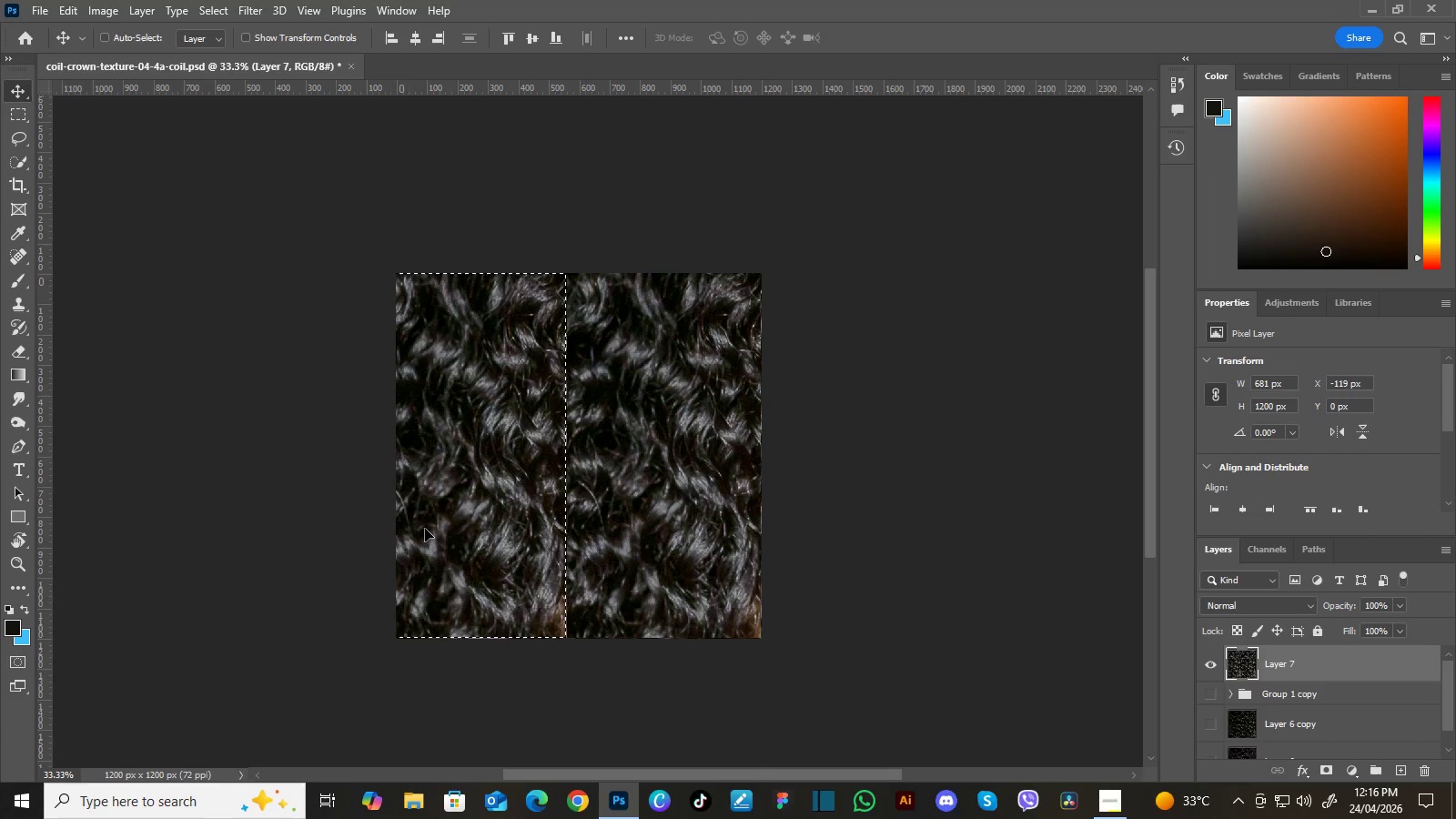 
hold_key(key=ShiftLeft, duration=1.03)
 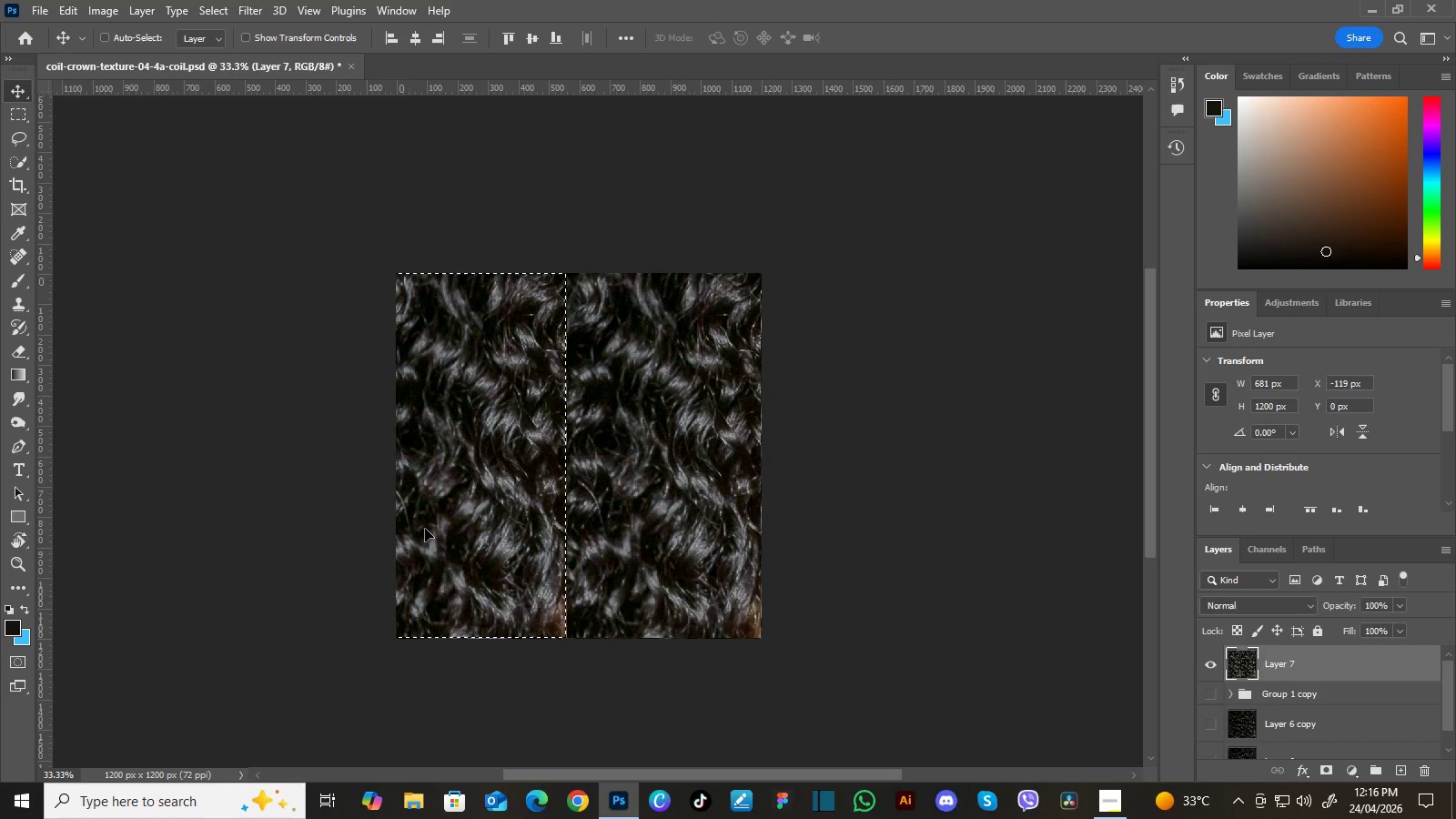 
left_click_drag(start_coordinate=[425, 529], to_coordinate=[410, 531])
 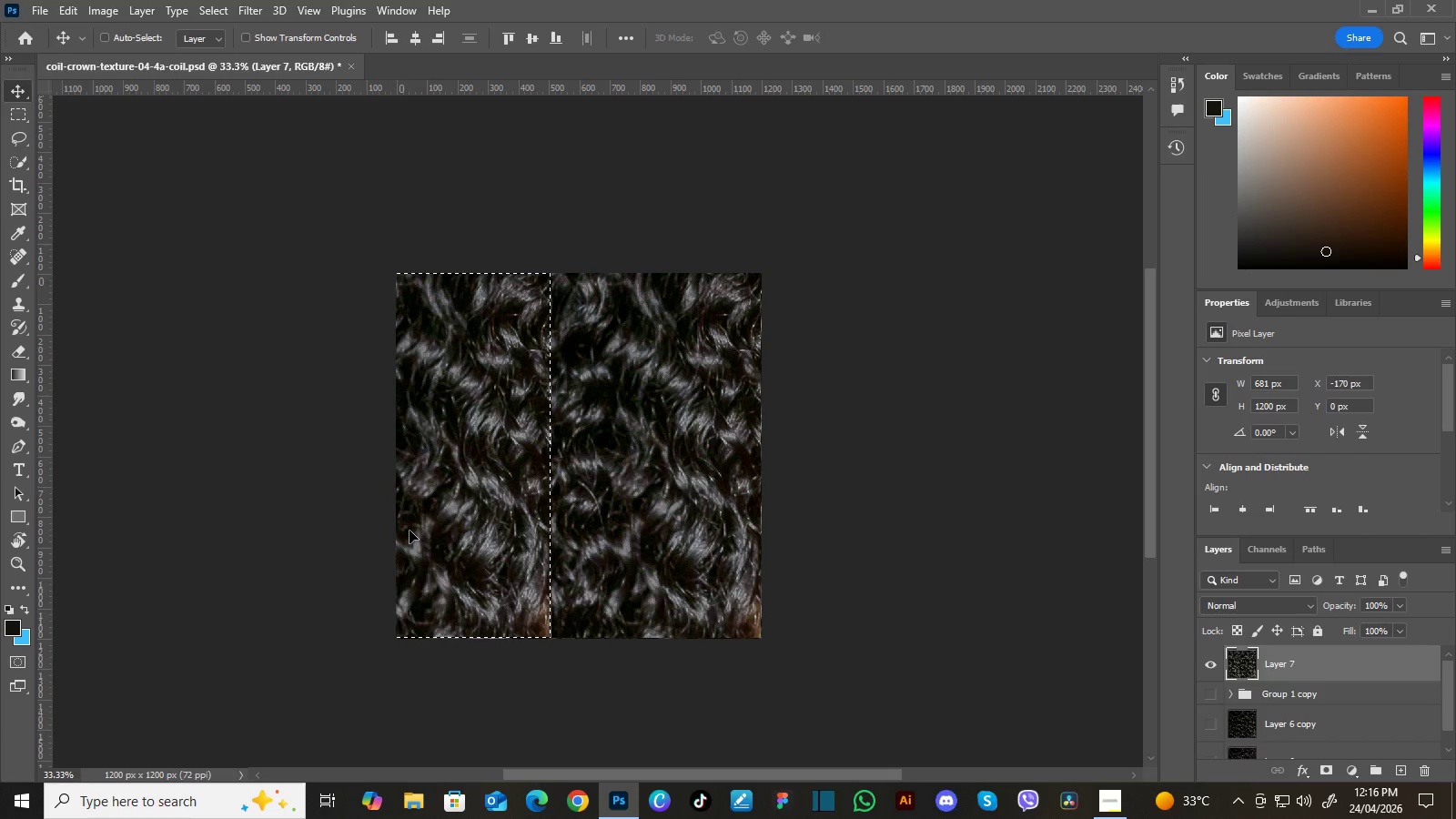 
left_click_drag(start_coordinate=[410, 531], to_coordinate=[421, 530])
 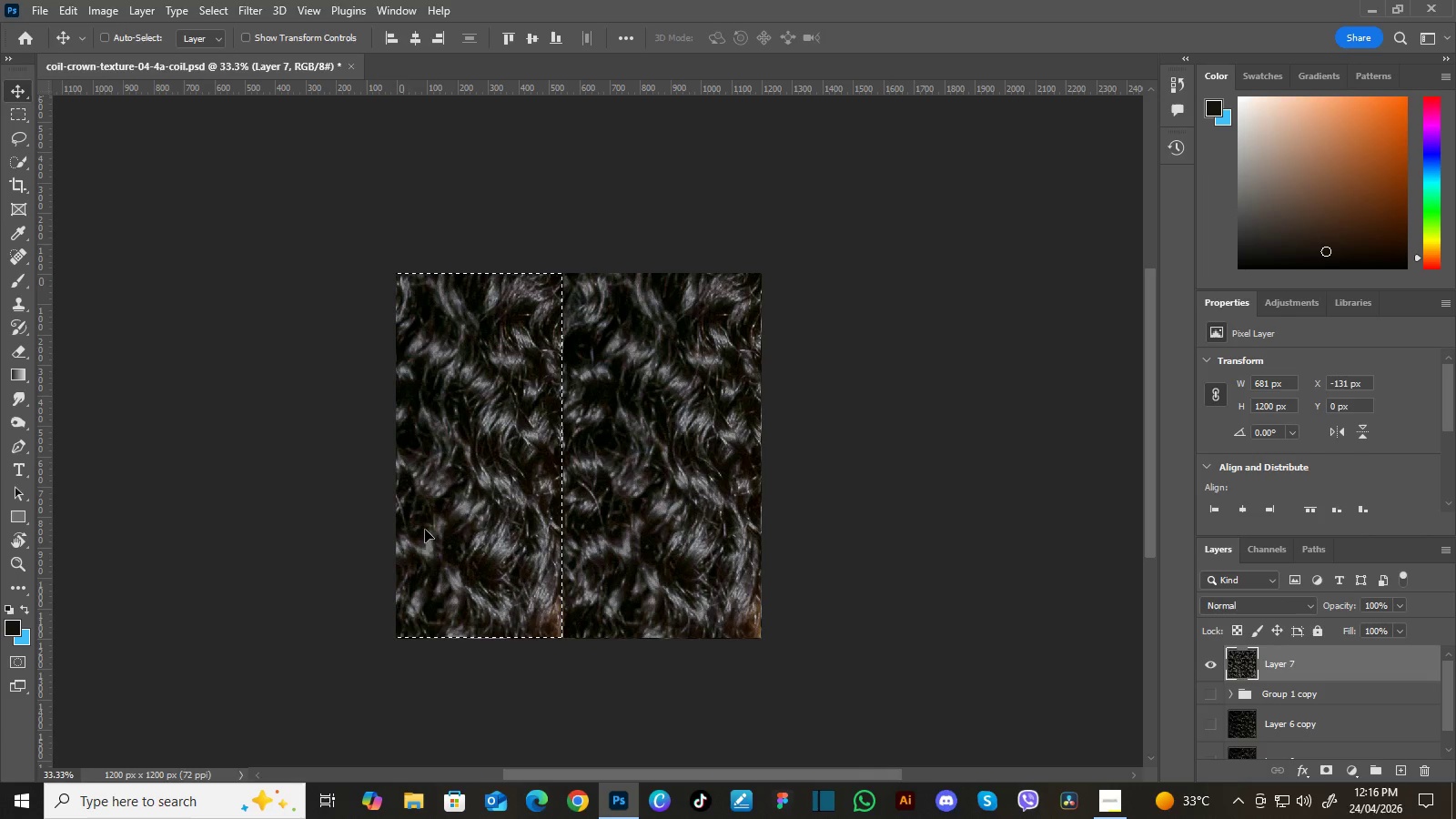 
left_click_drag(start_coordinate=[427, 530], to_coordinate=[432, 530])
 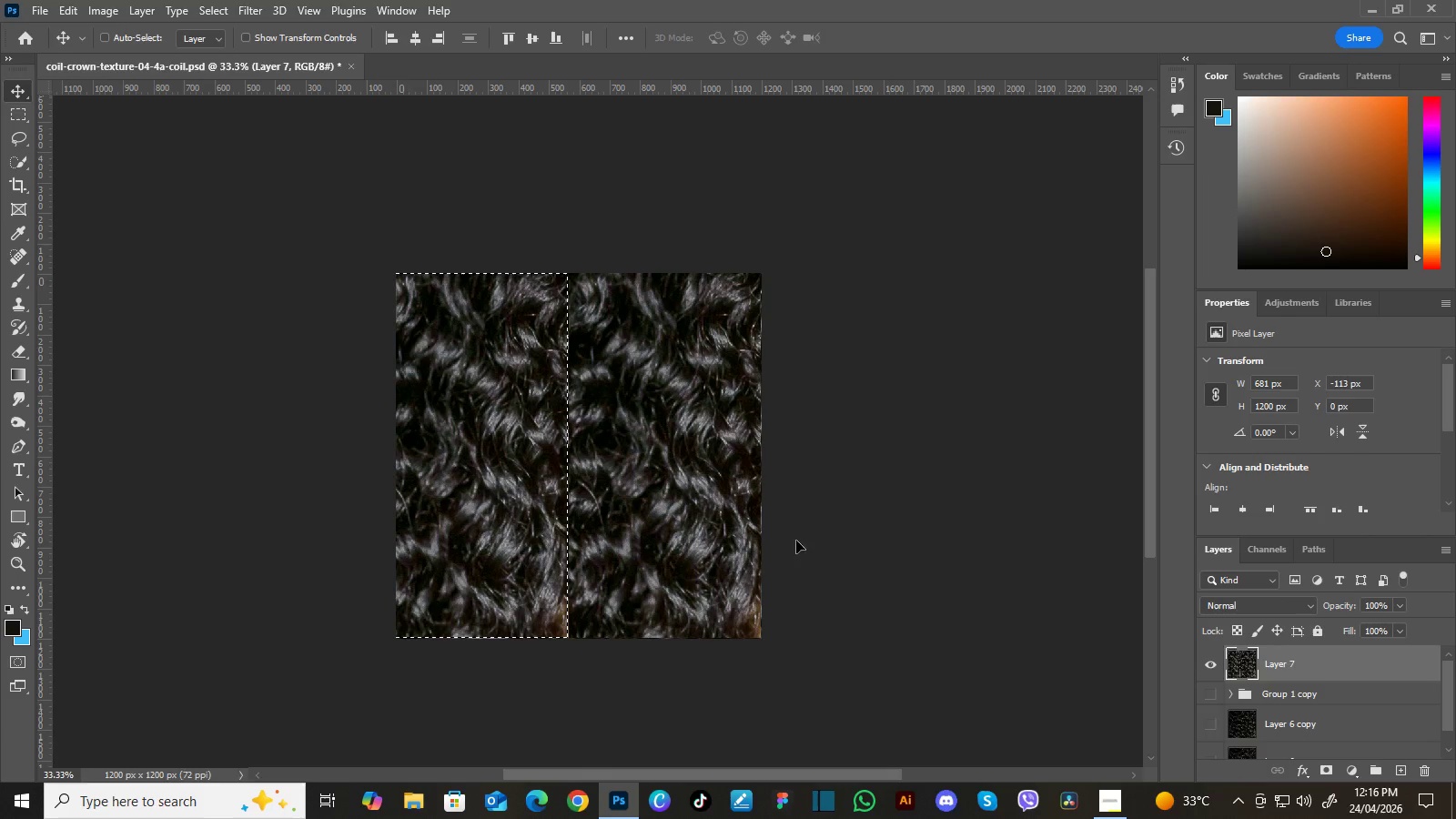 
left_click([807, 541])
 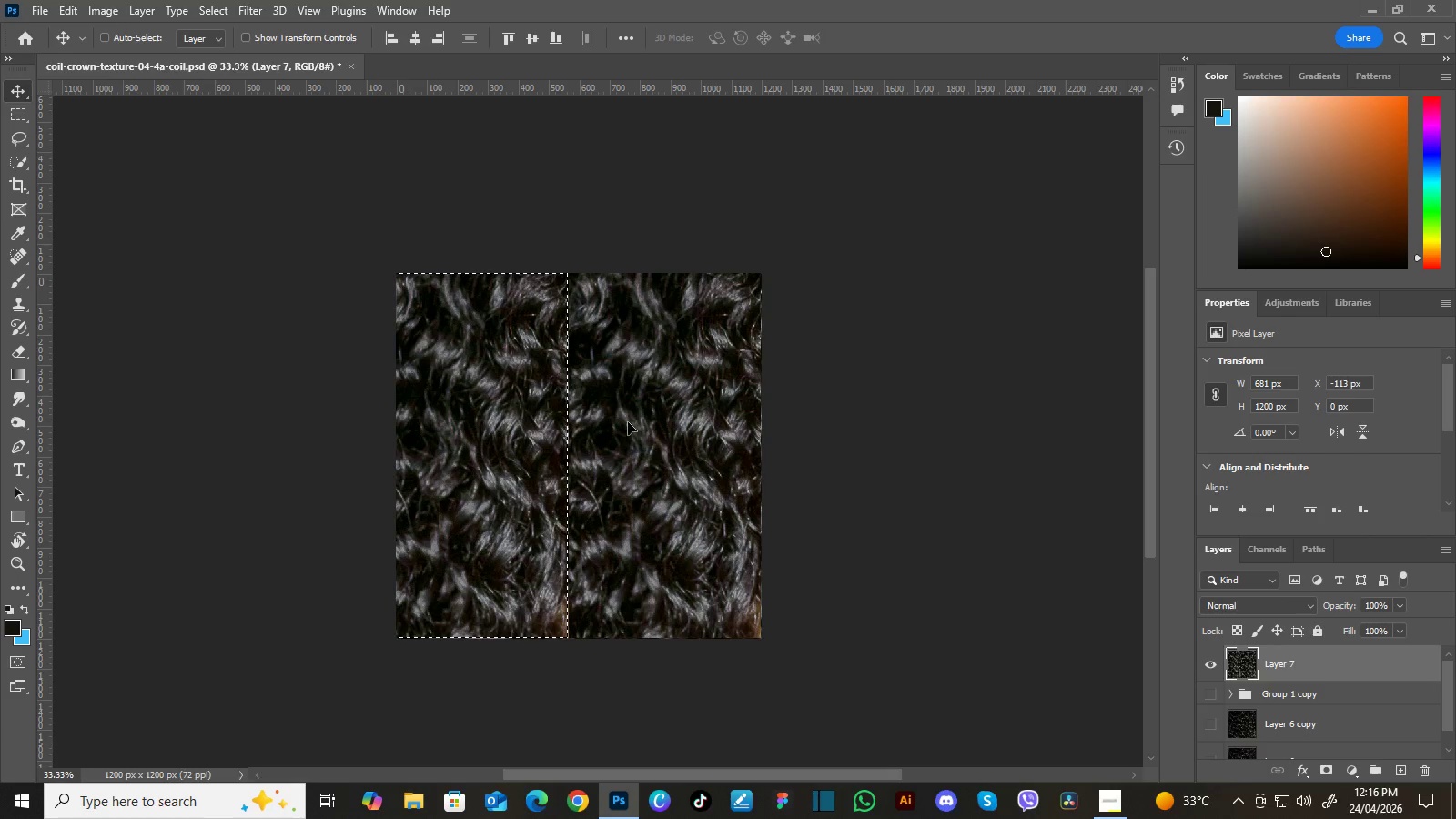 
key(Control+D)
 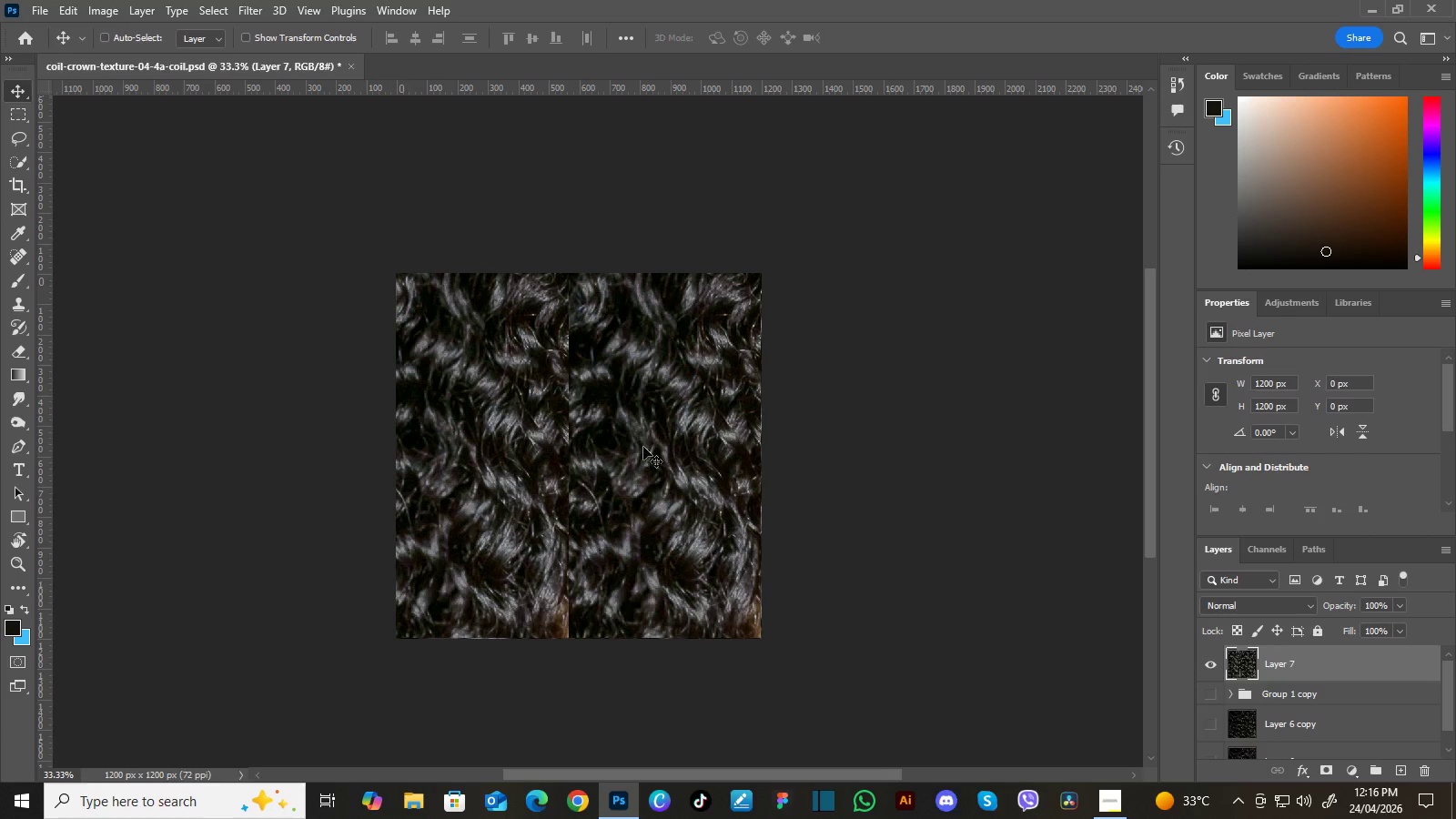 
hold_key(key=Space, duration=1.5)
 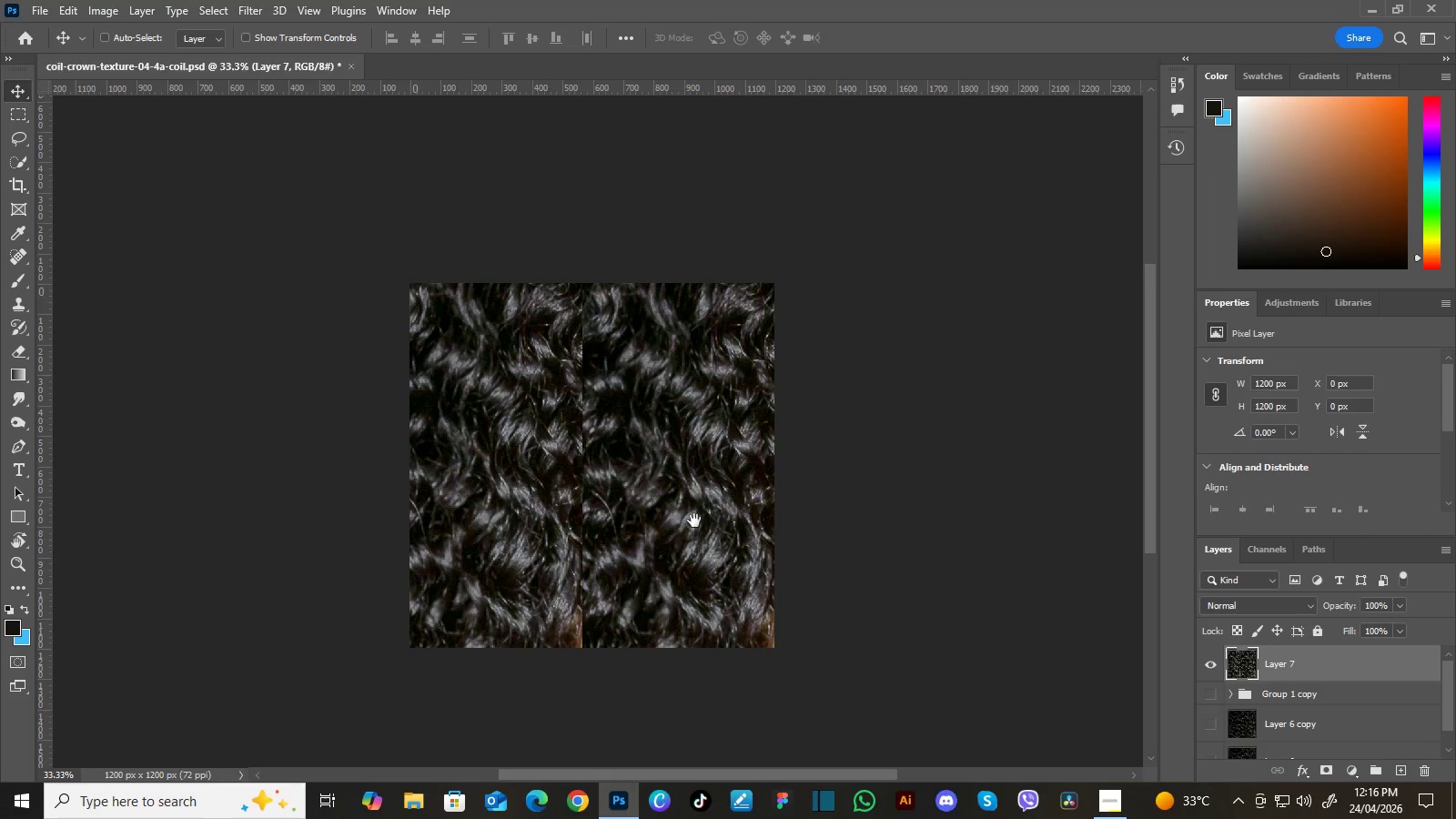 
left_click_drag(start_coordinate=[682, 534], to_coordinate=[698, 507])
 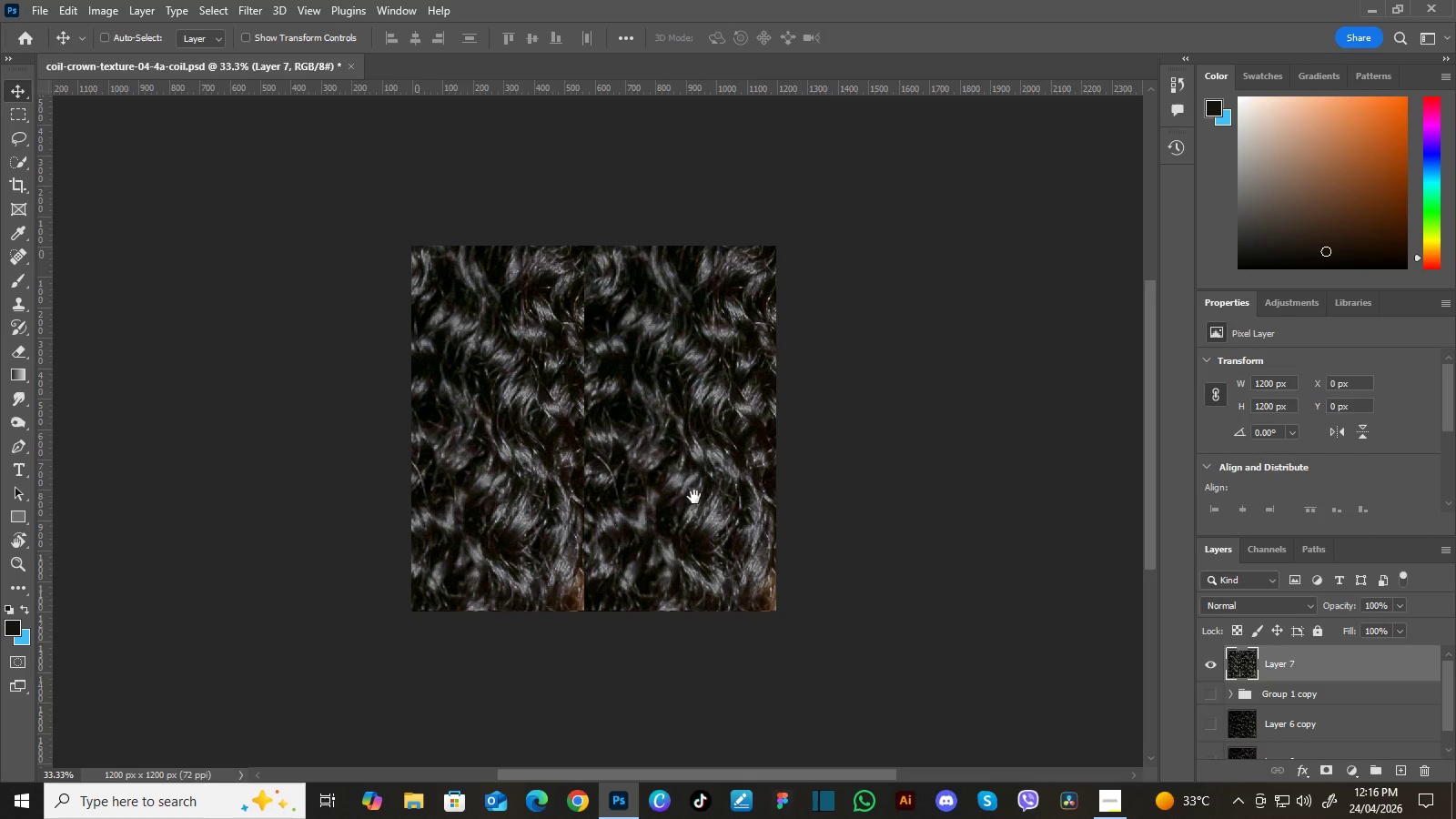 
left_click_drag(start_coordinate=[694, 497], to_coordinate=[692, 525])
 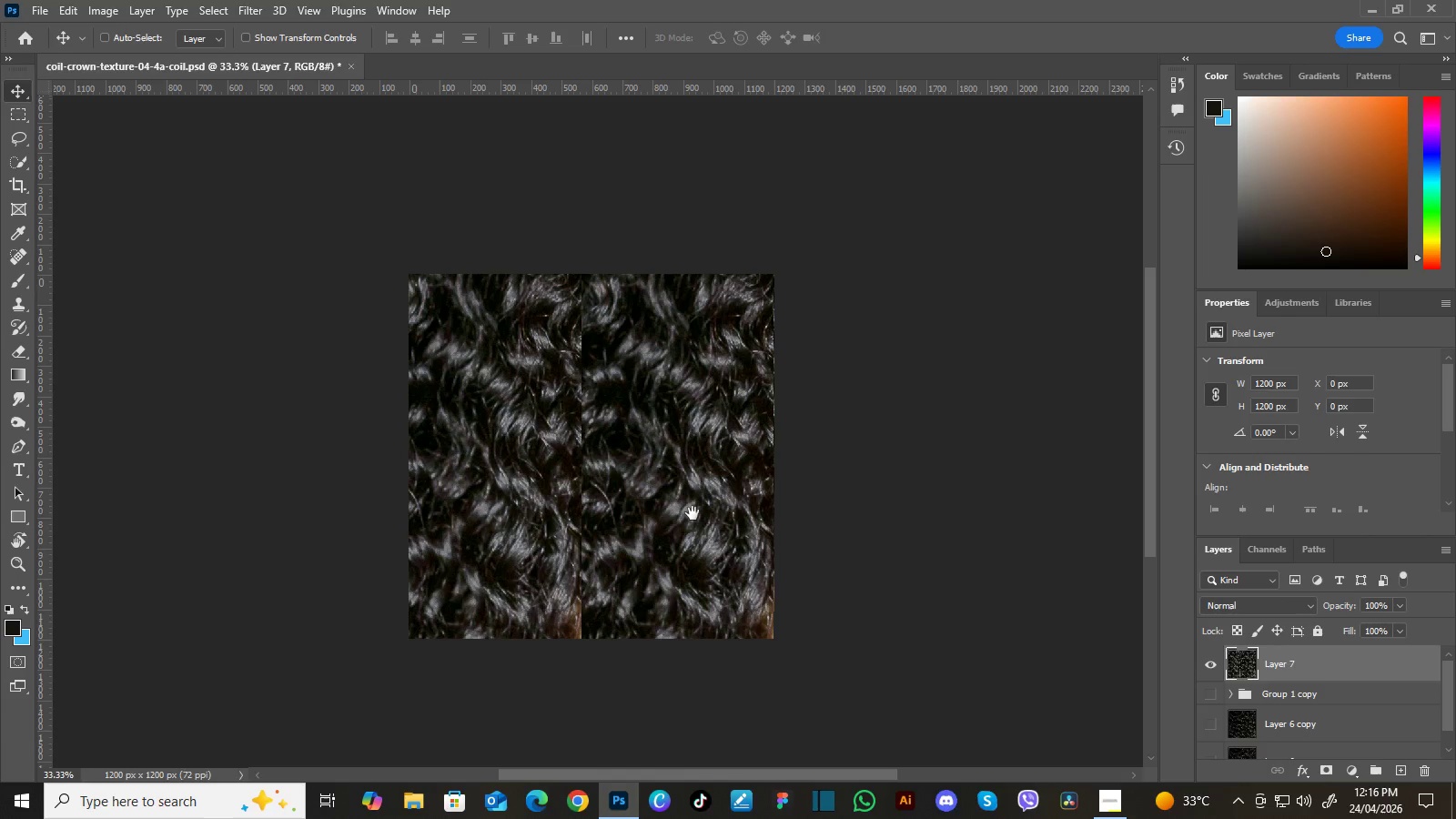 
hold_key(key=Space, duration=1.5)
 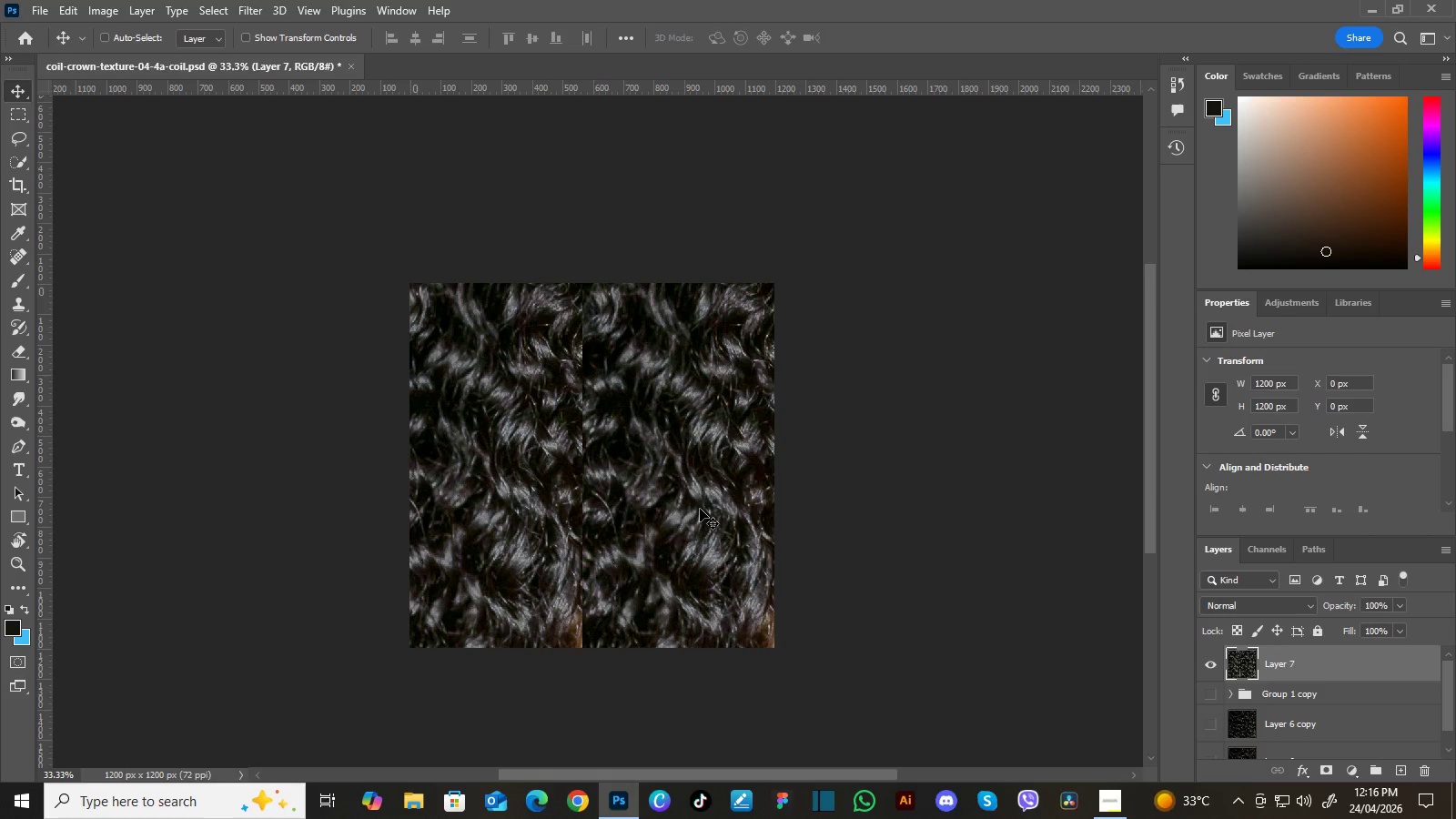 
left_click_drag(start_coordinate=[693, 512], to_coordinate=[693, 521])
 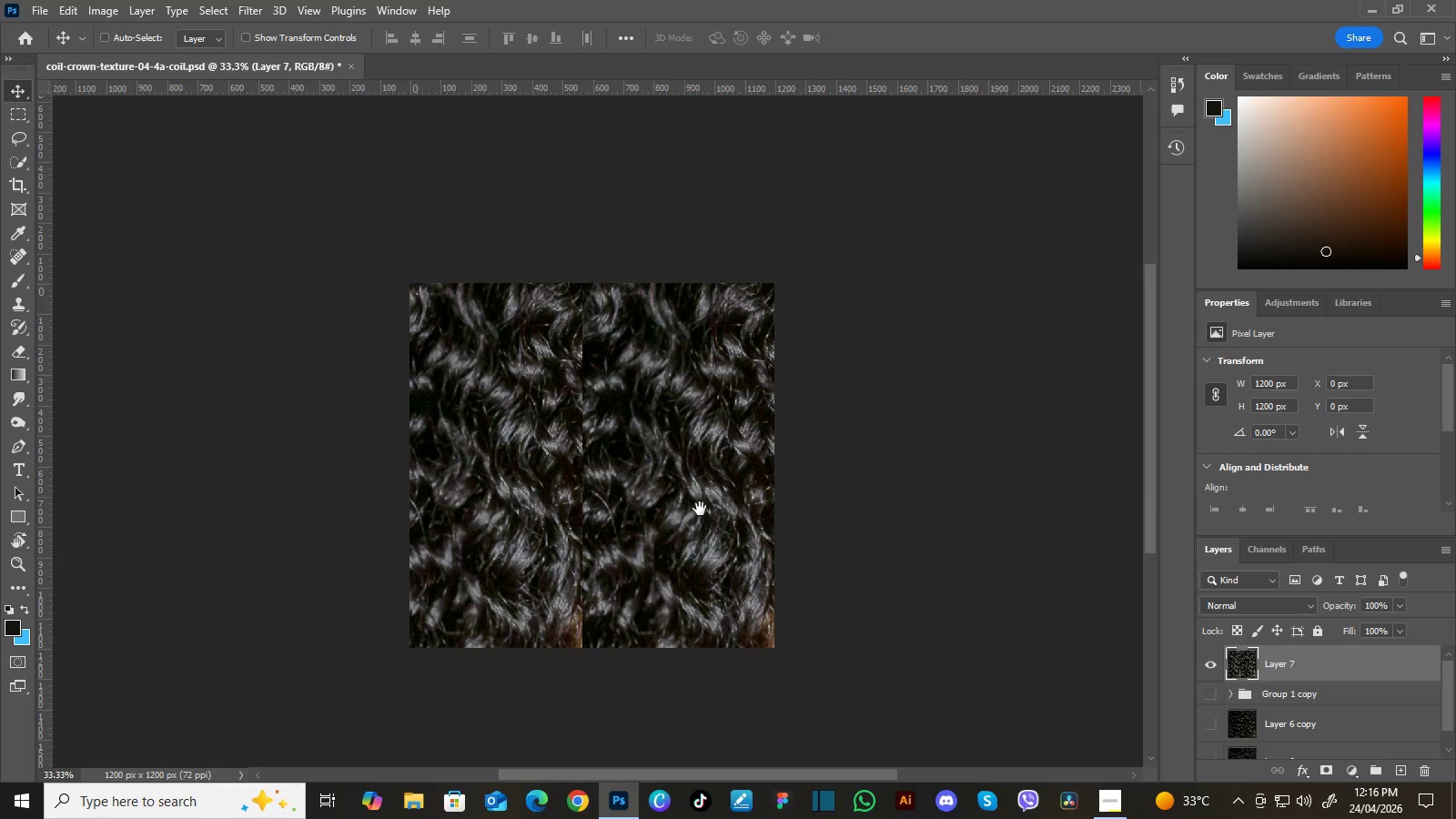 
key(Space)
 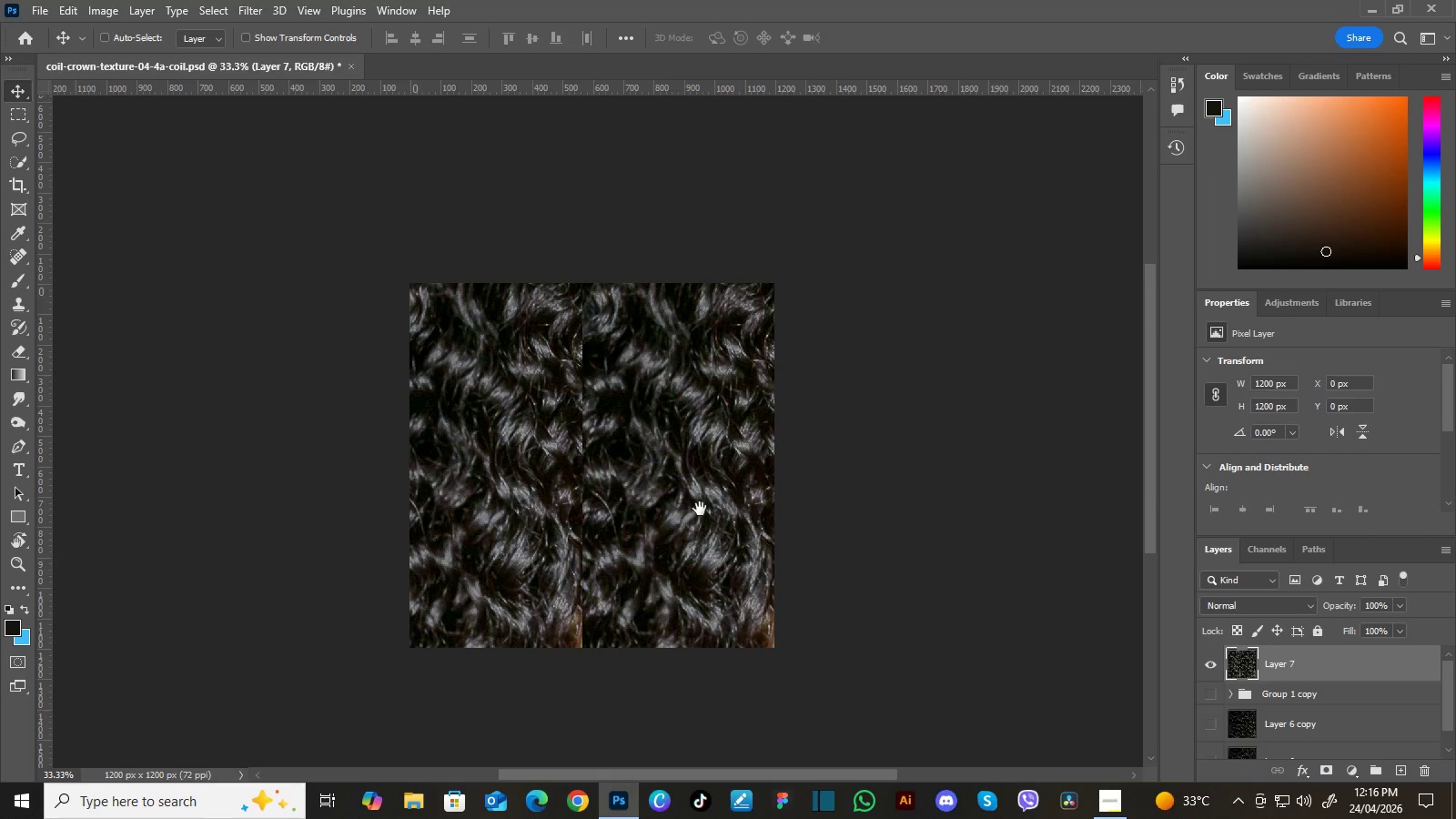 
key(Space)
 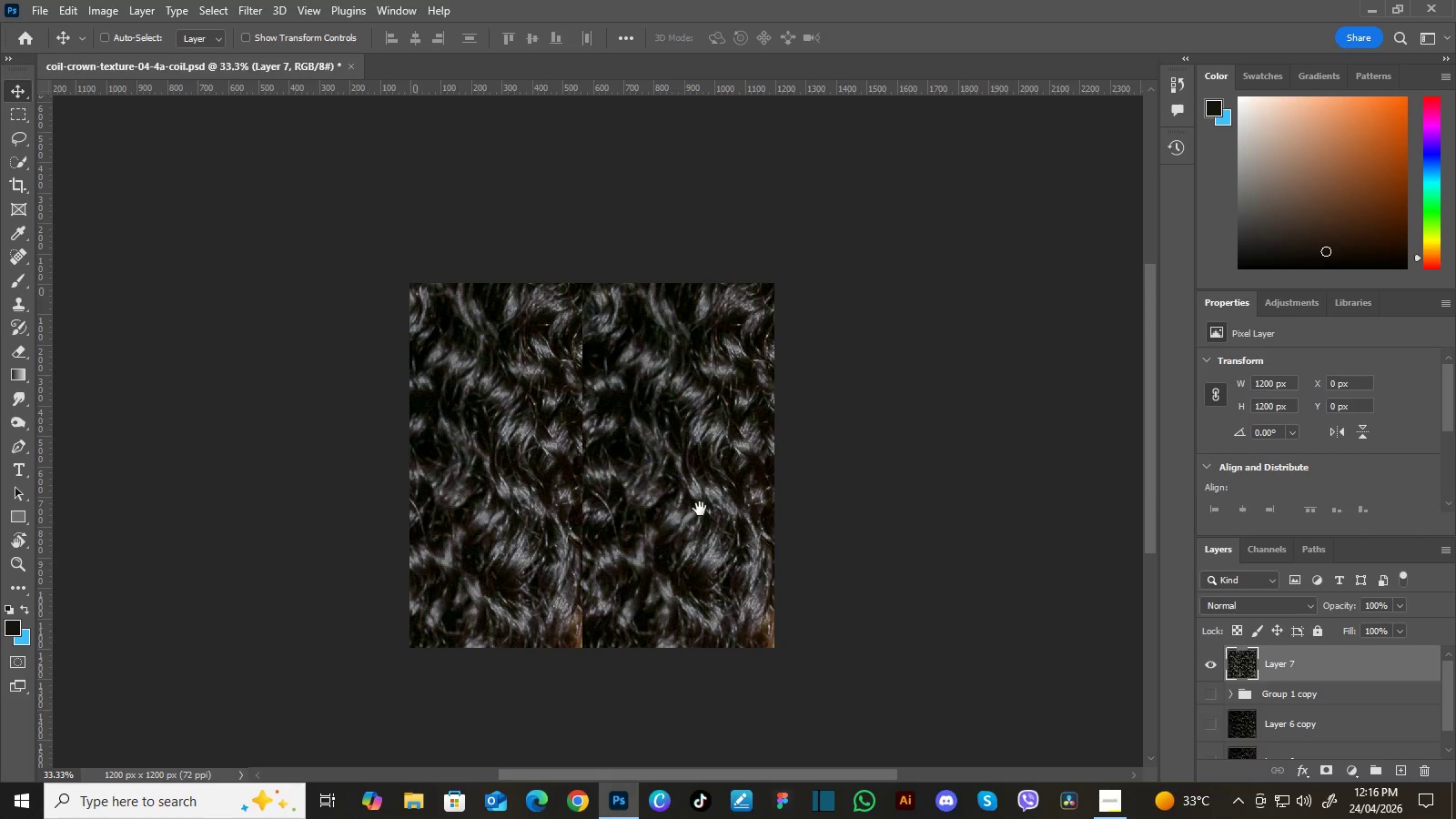 
key(Space)
 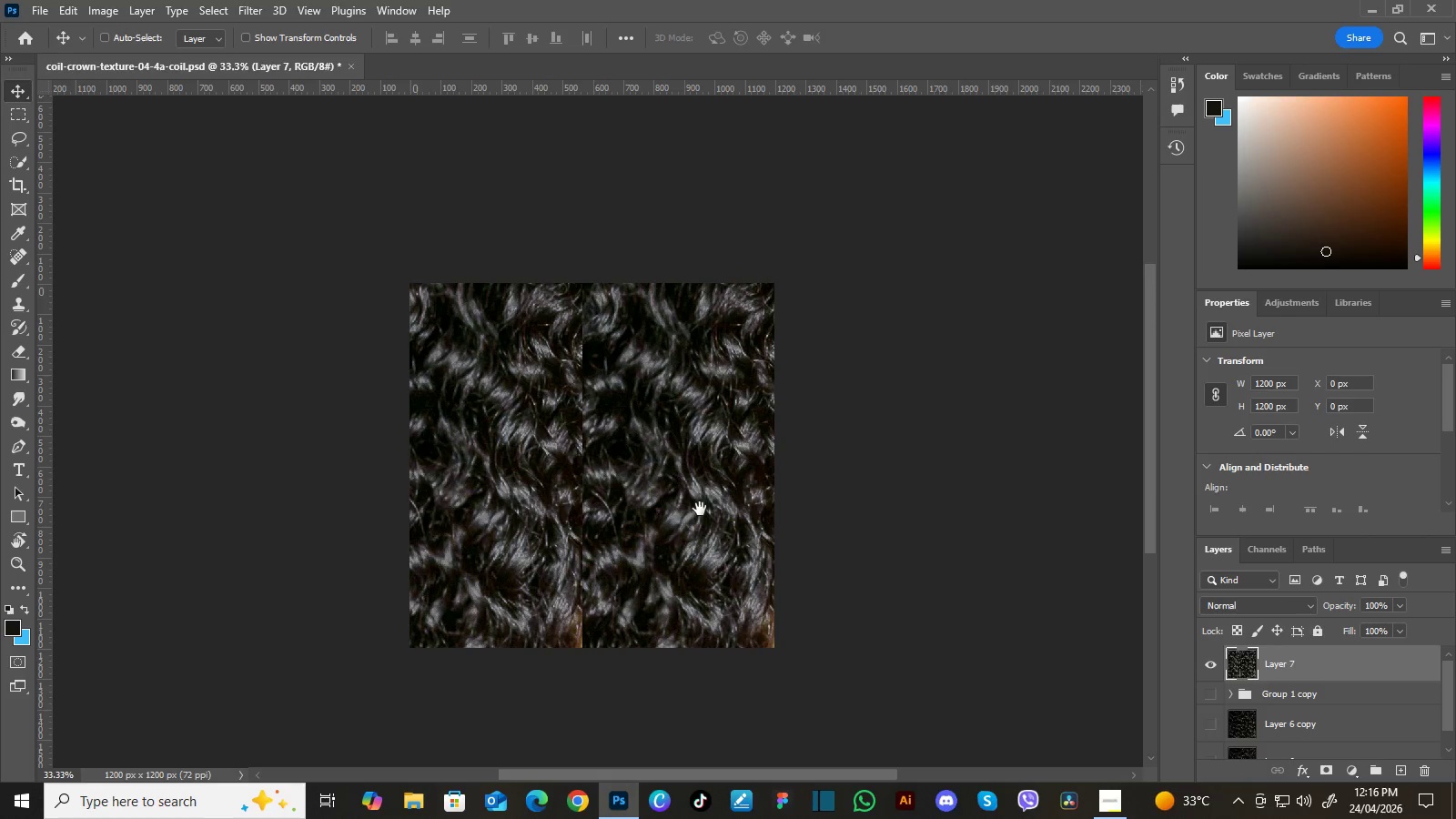 
key(Space)
 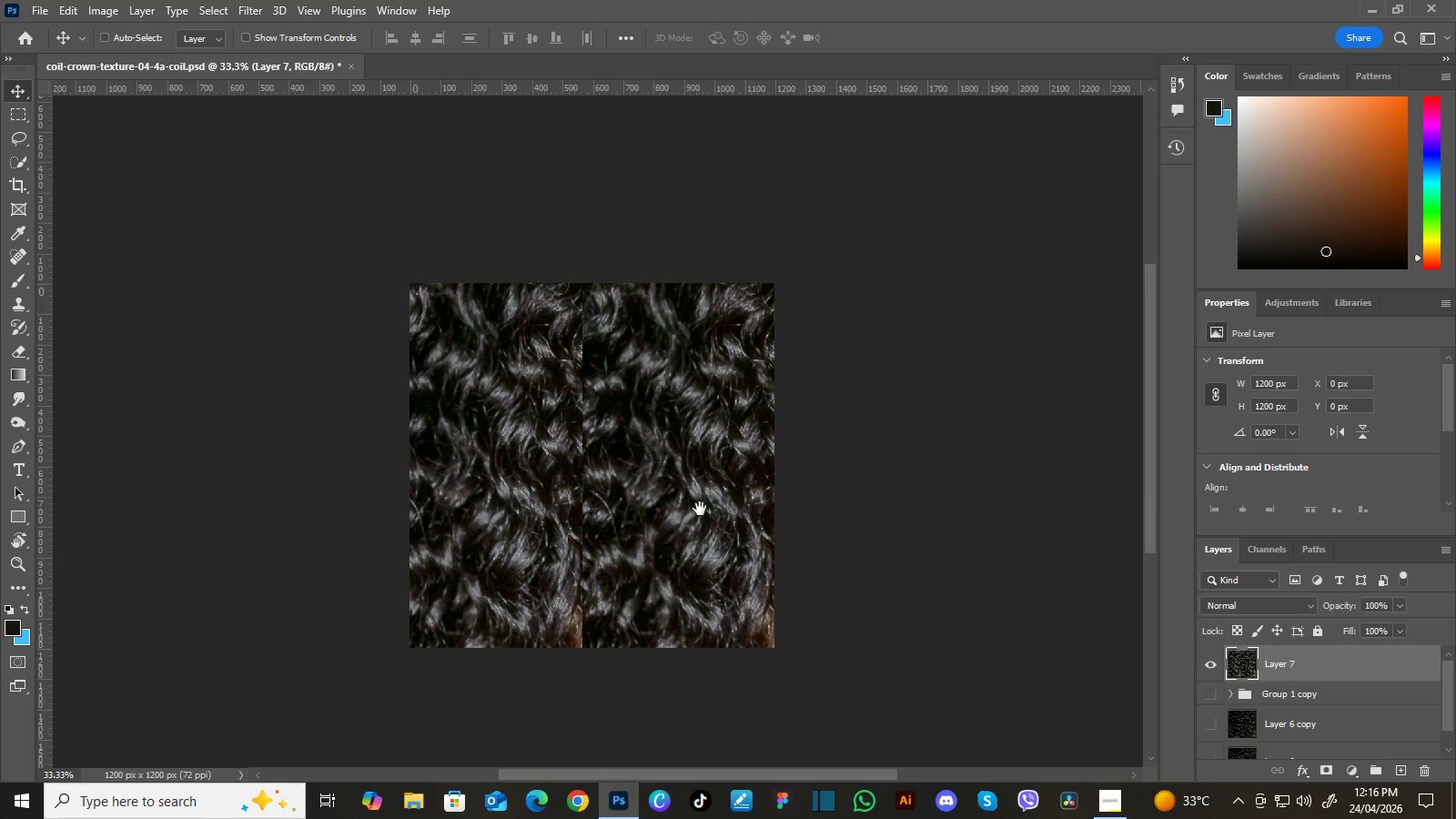 
key(Space)
 